 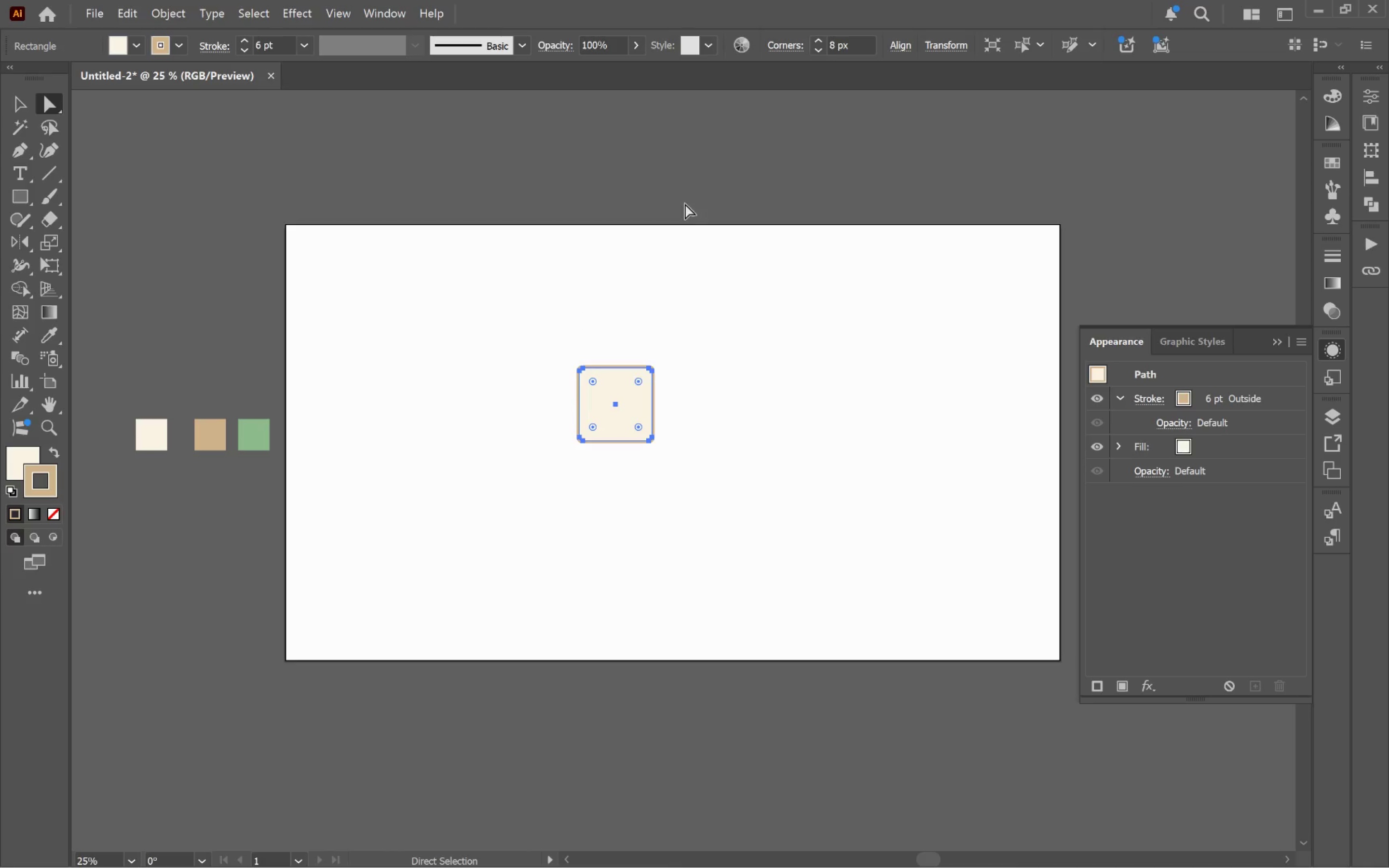 
hold_key(key=ShiftLeft, duration=1.75)
left_click([817, 40])
 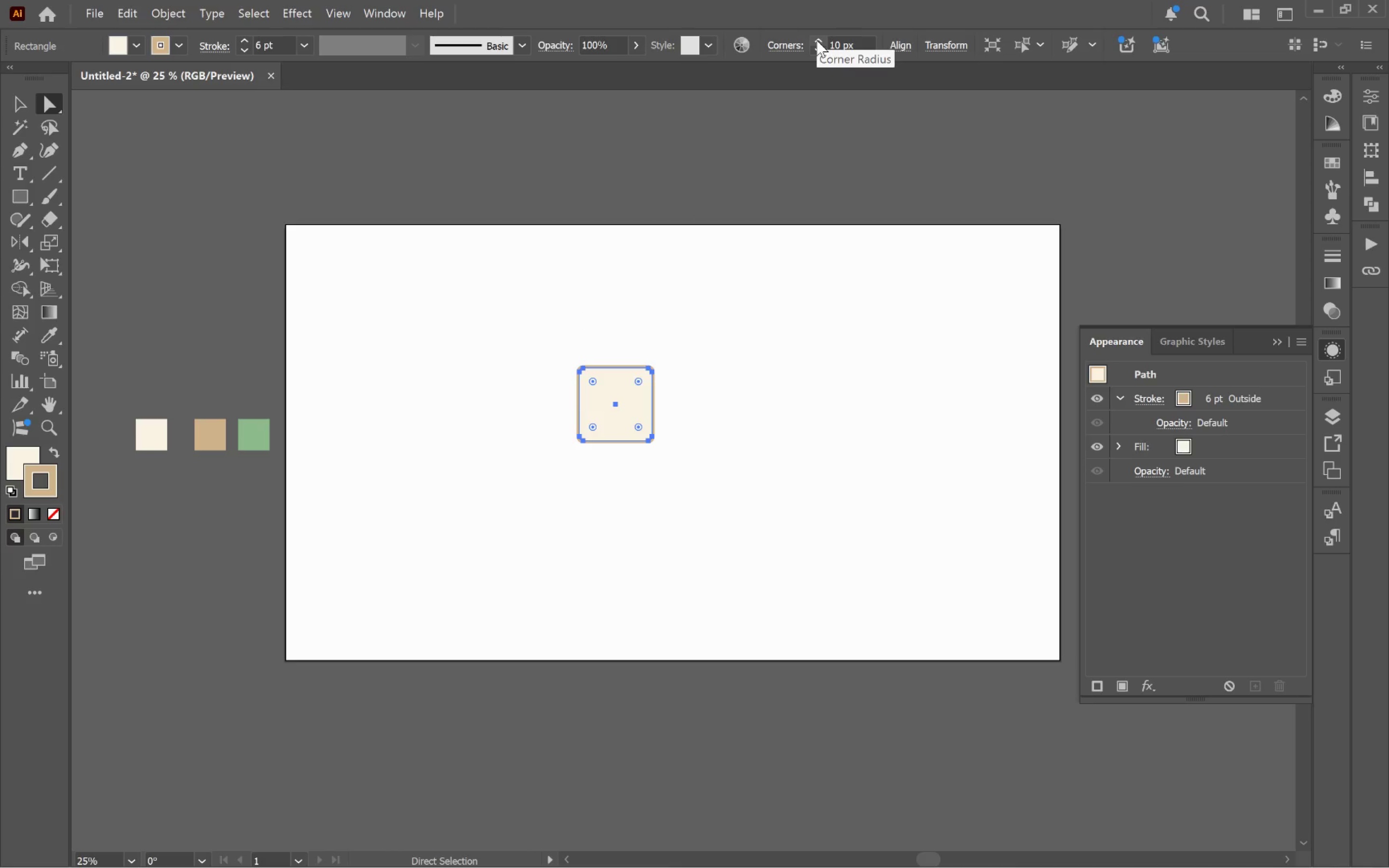 
left_click([817, 40])
 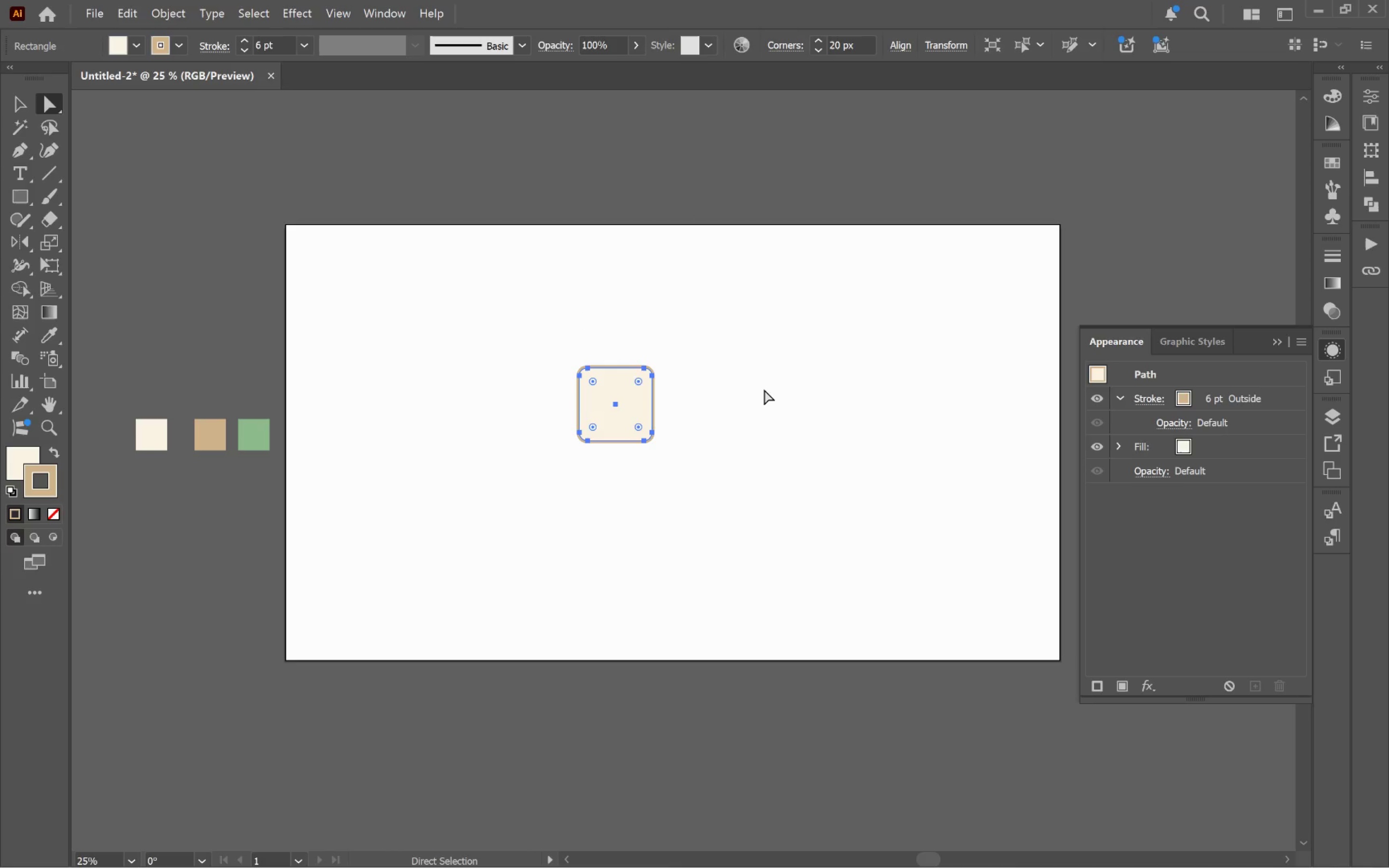 
left_click([762, 384])
 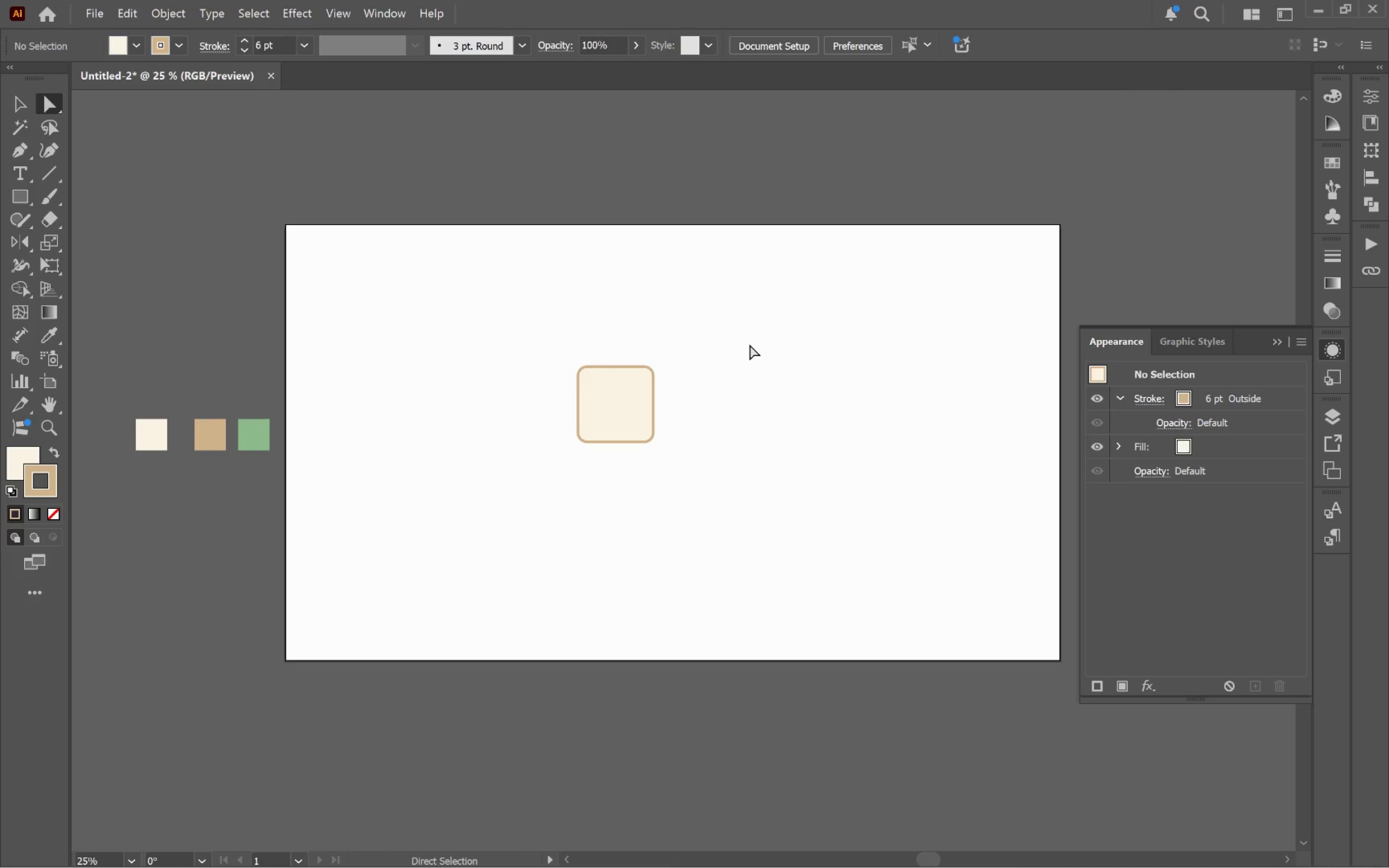 
key(V)
 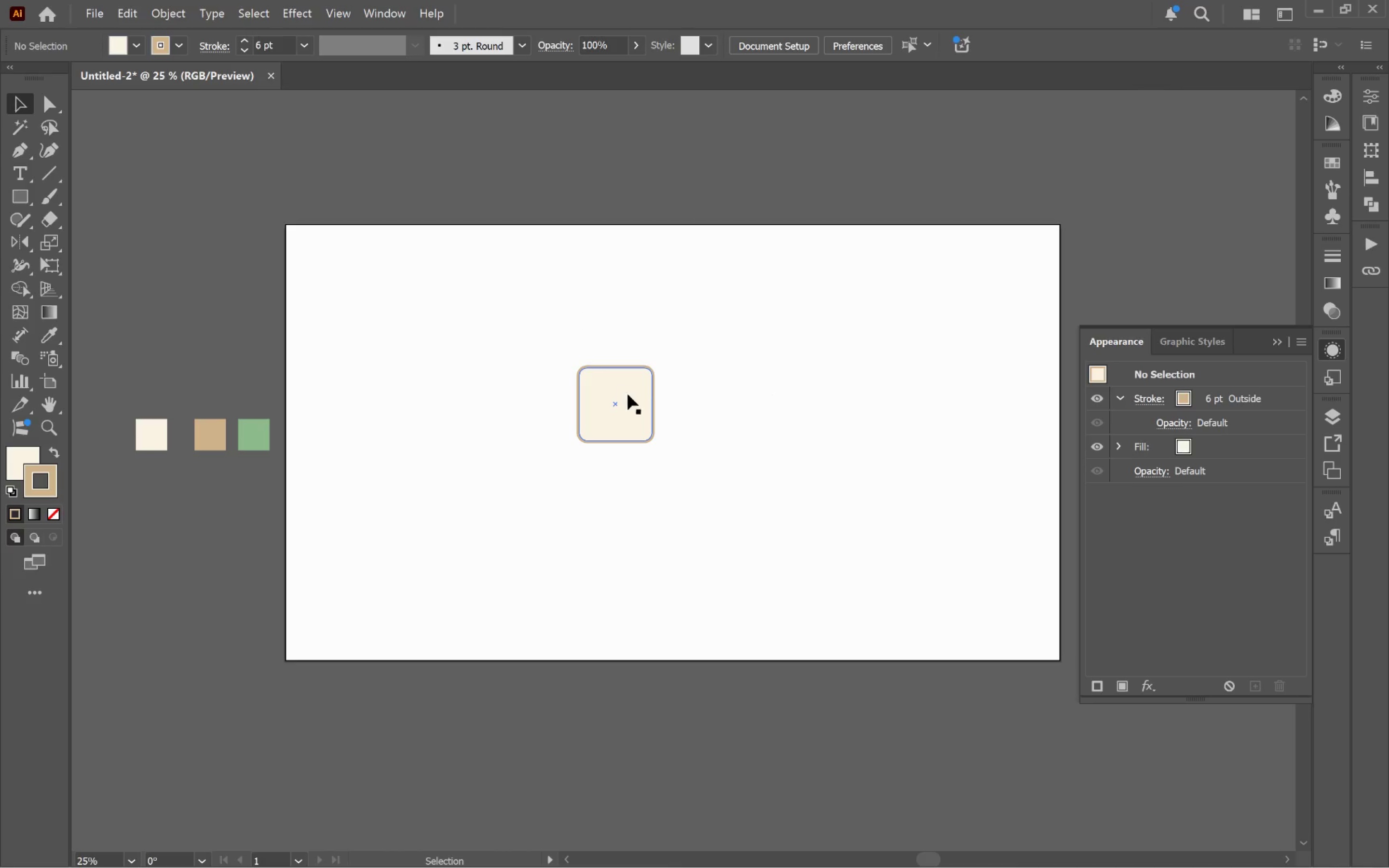 
hold_key(key=AltLeft, duration=1.01)
scroll: coordinate [634, 401], scroll_direction: up, amount: 4.0
 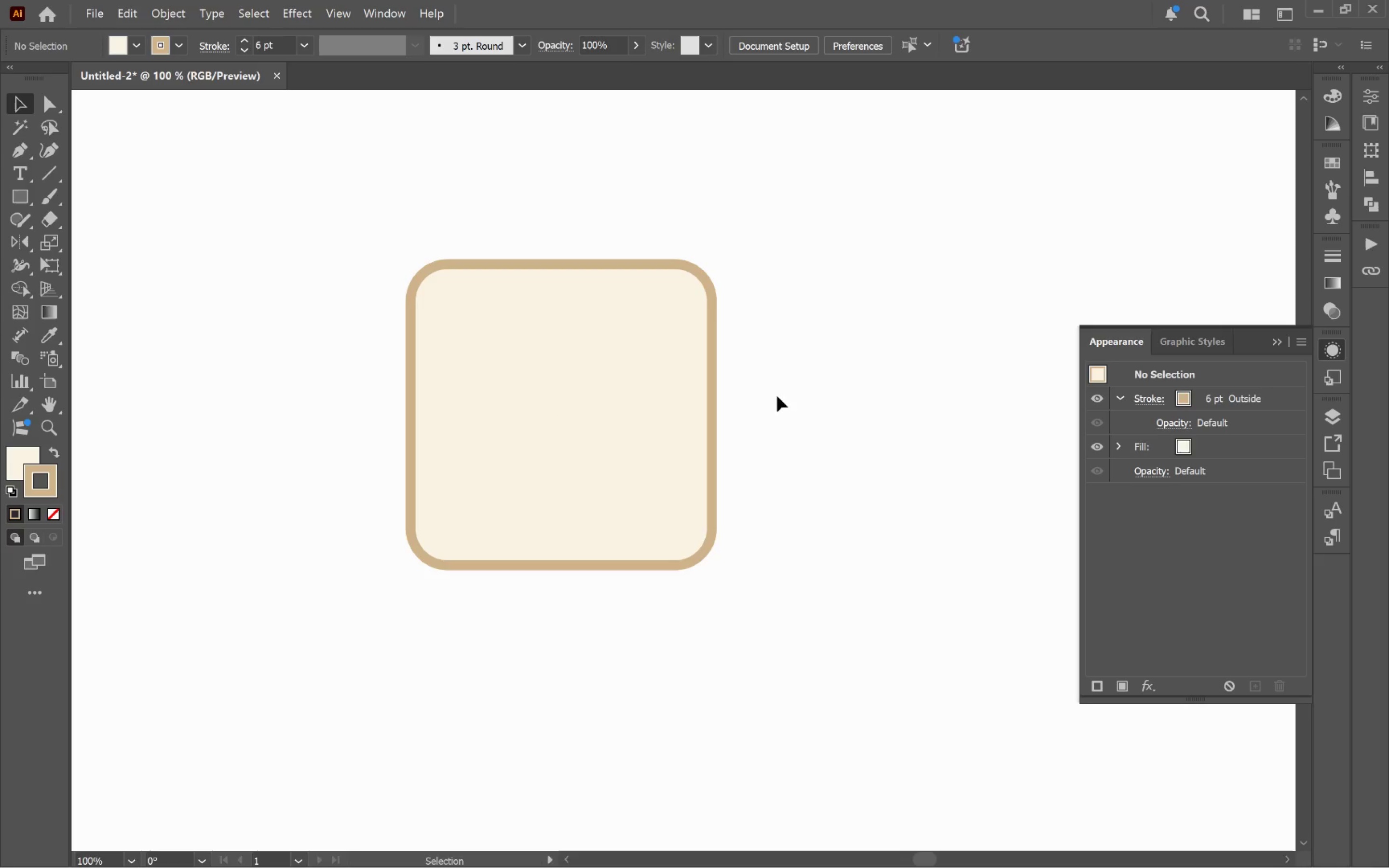 
hold_key(key=Space, duration=0.65)
 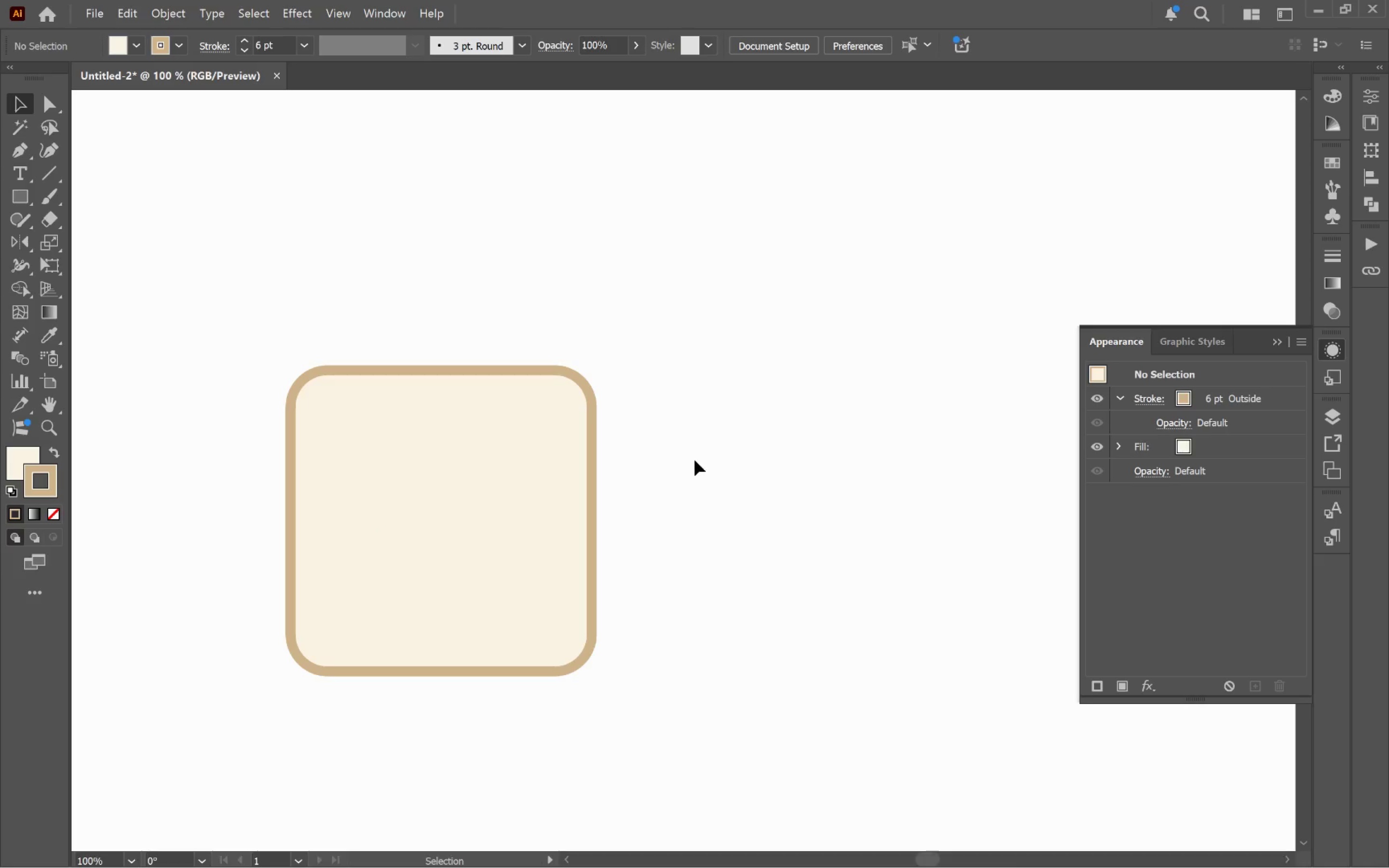 
left_click_drag(start_coordinate=[820, 366], to_coordinate=[699, 471])
 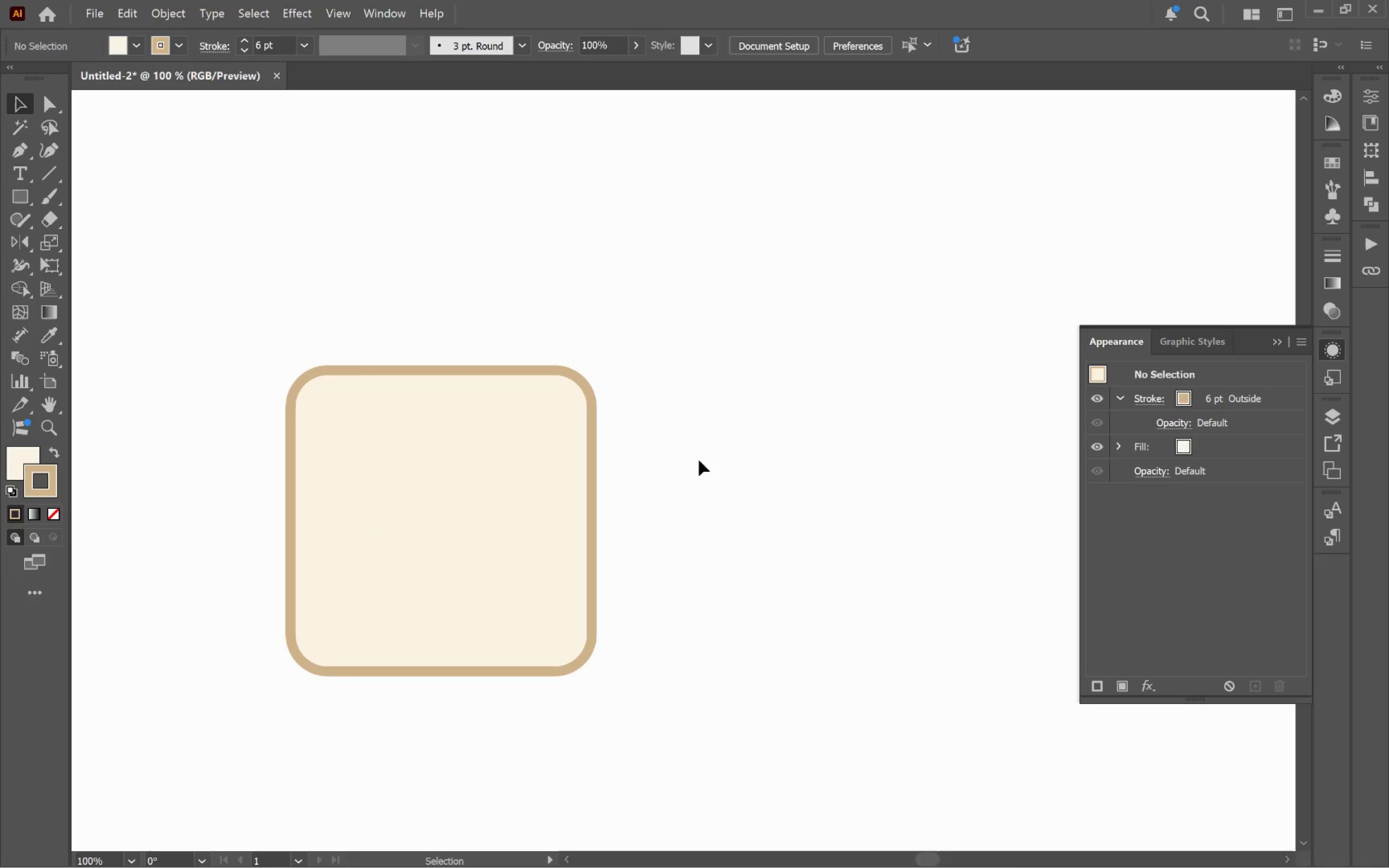 
key(V)
 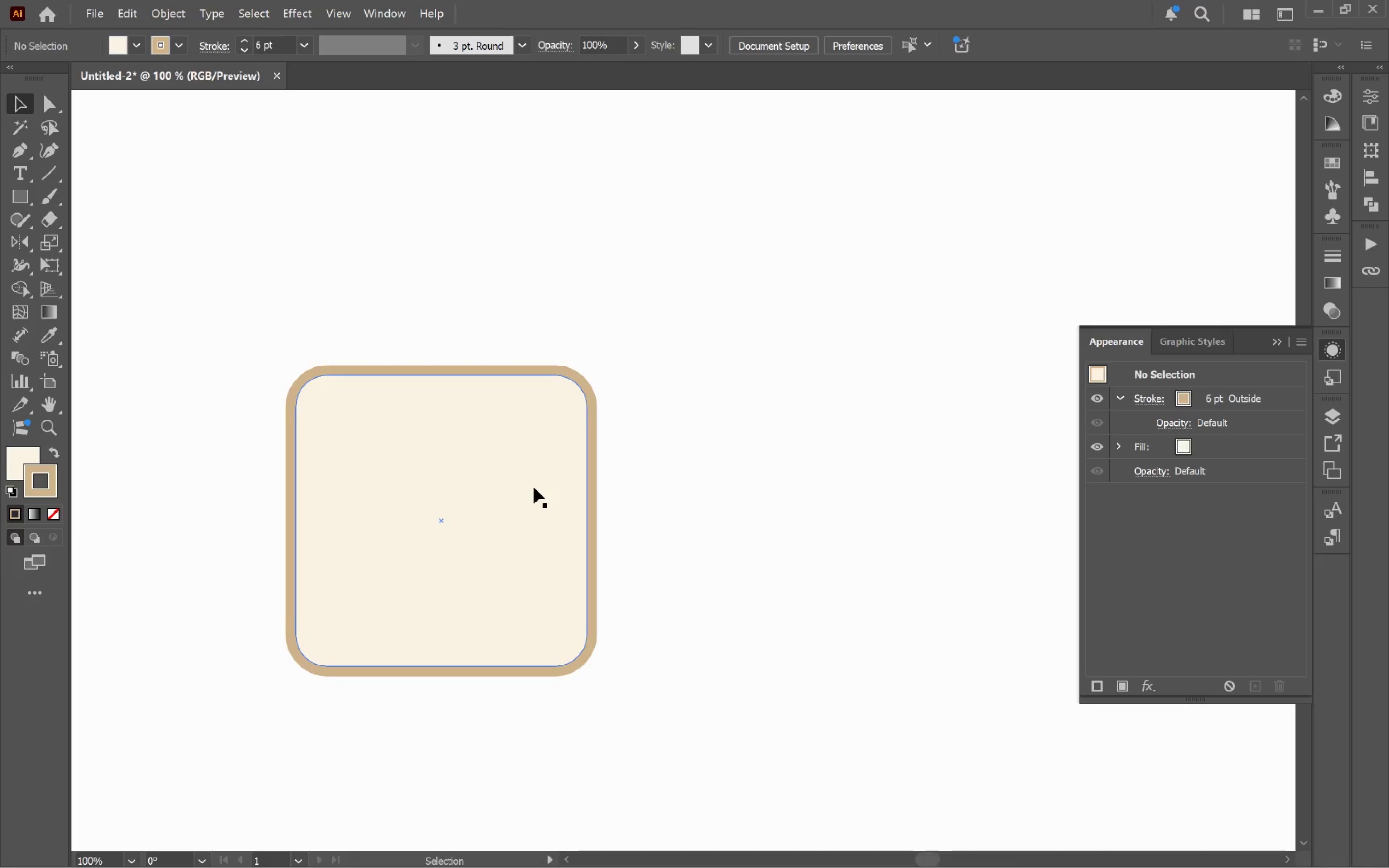 
left_click([531, 488])
 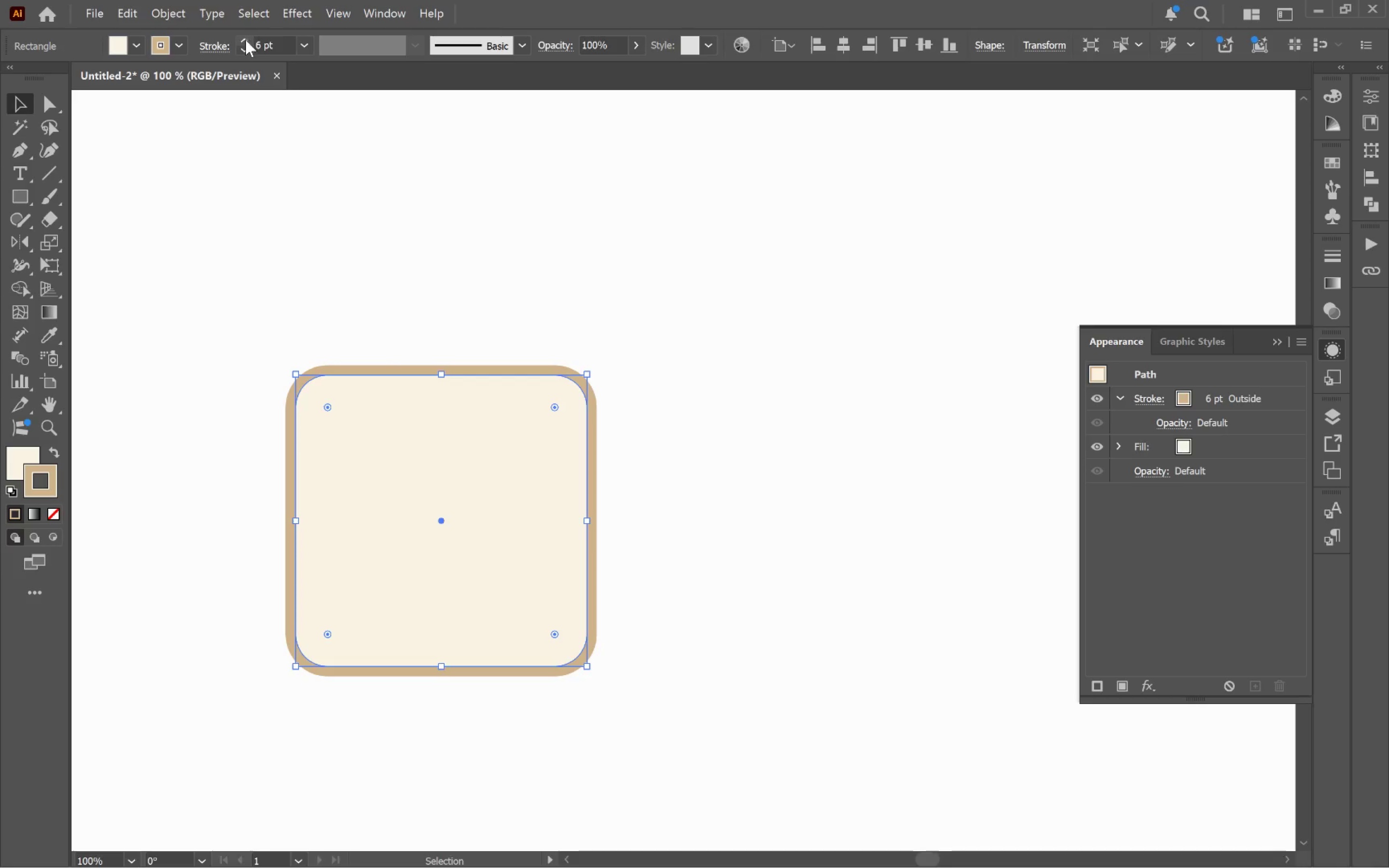 
double_click([245, 39])
 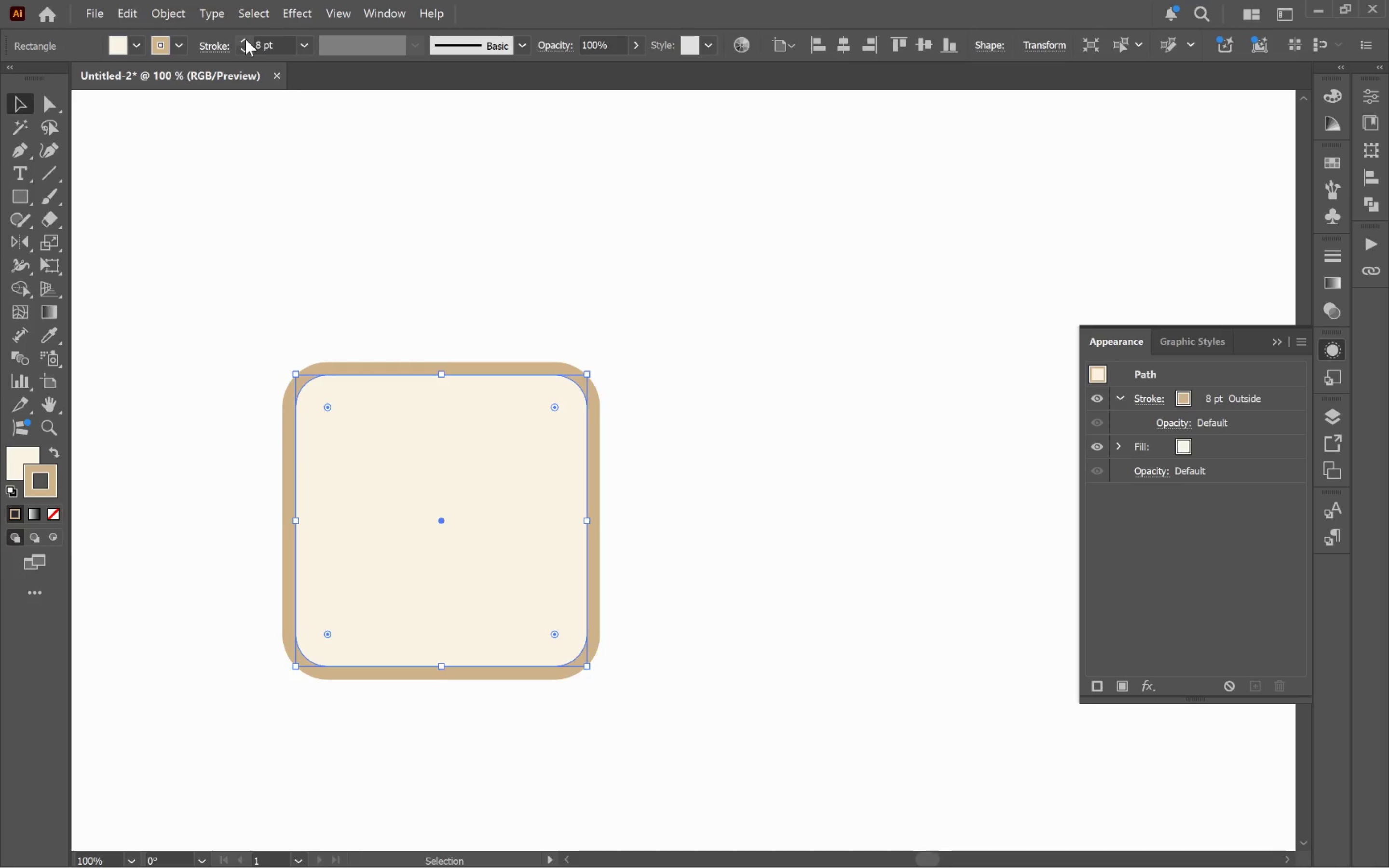 
triple_click([245, 39])
 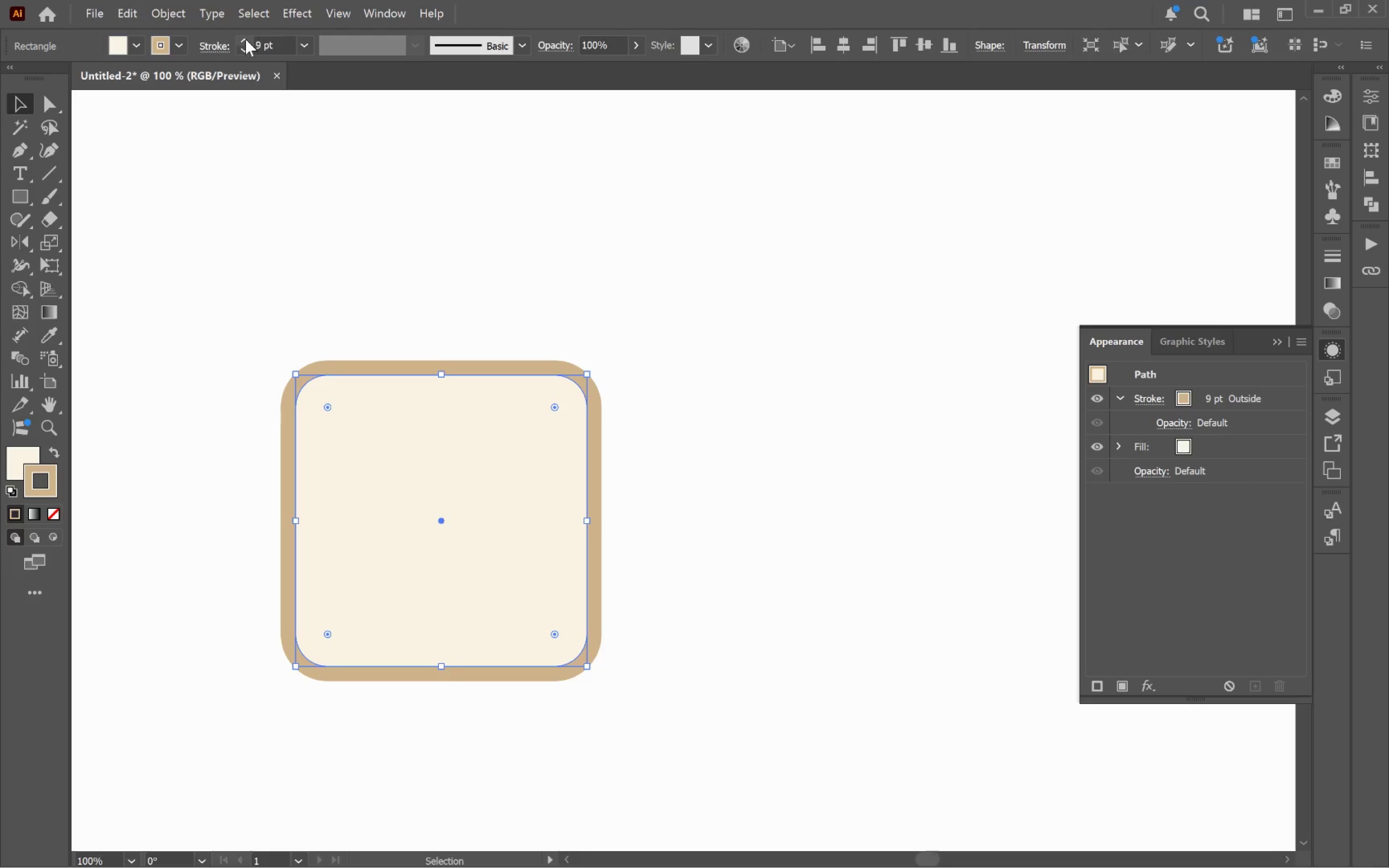 
left_click([245, 39])
 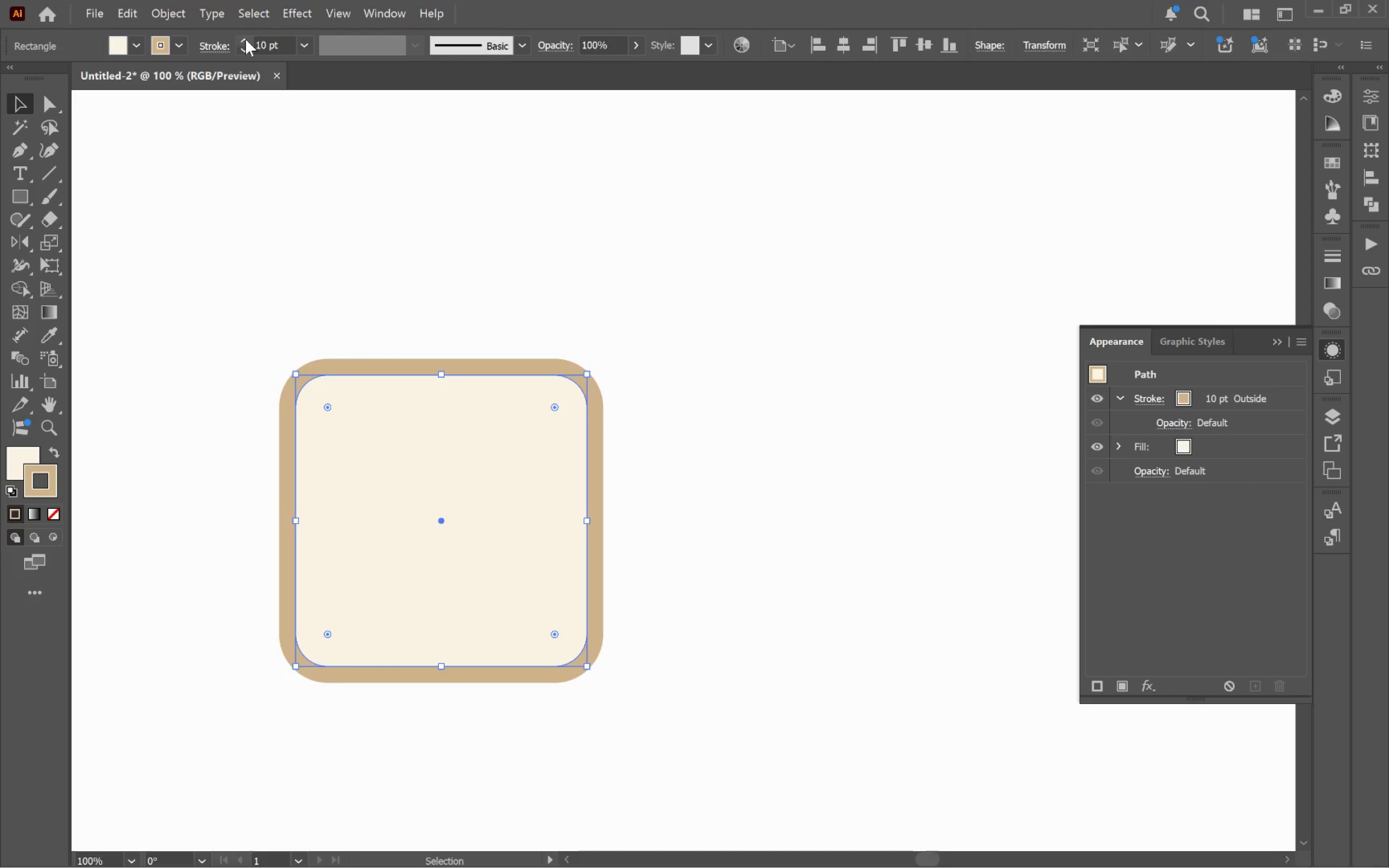 
hold_key(key=ShiftLeft, duration=0.95)
left_click([245, 39])
 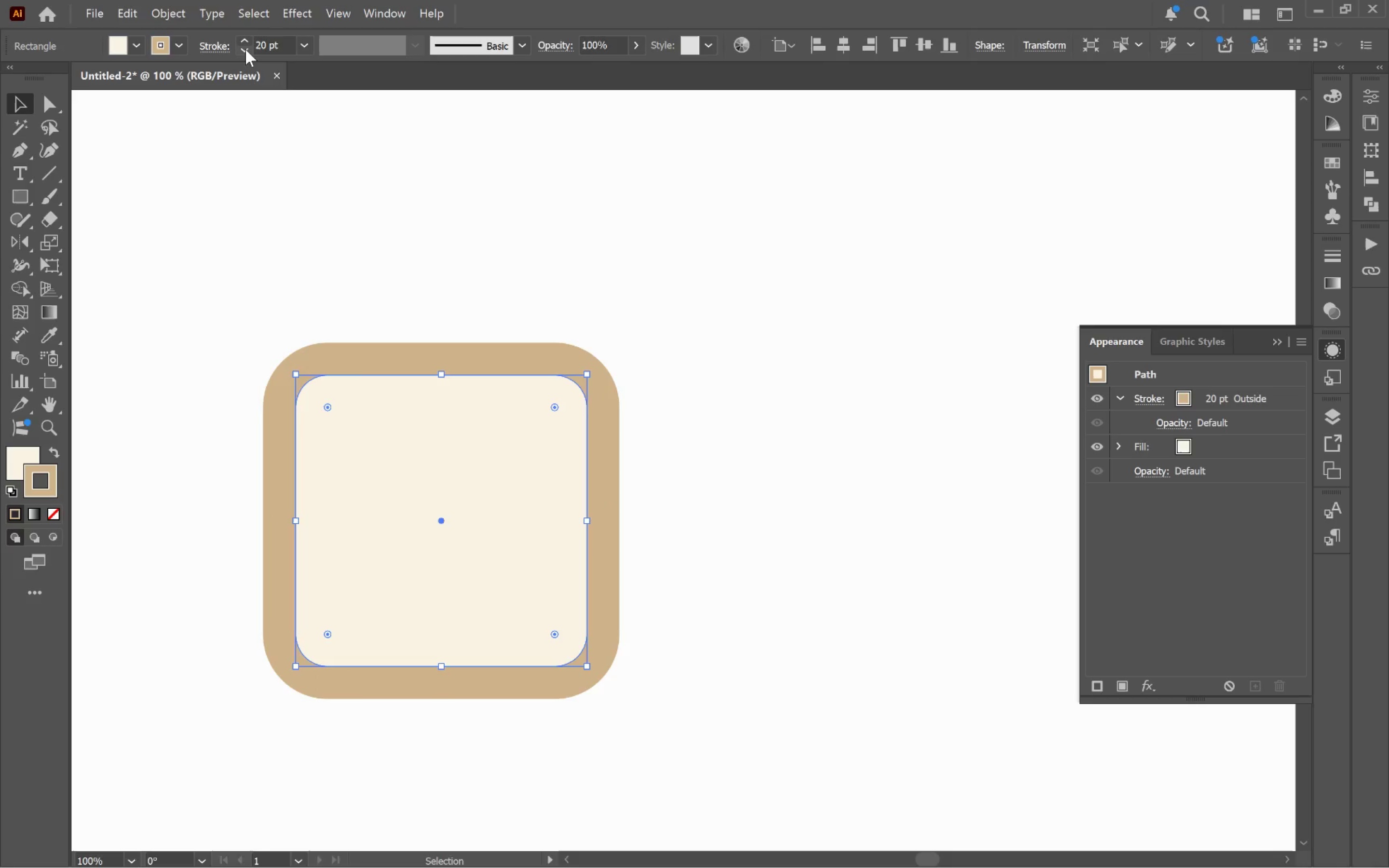 
hold_key(key=ShiftLeft, duration=0.65)
 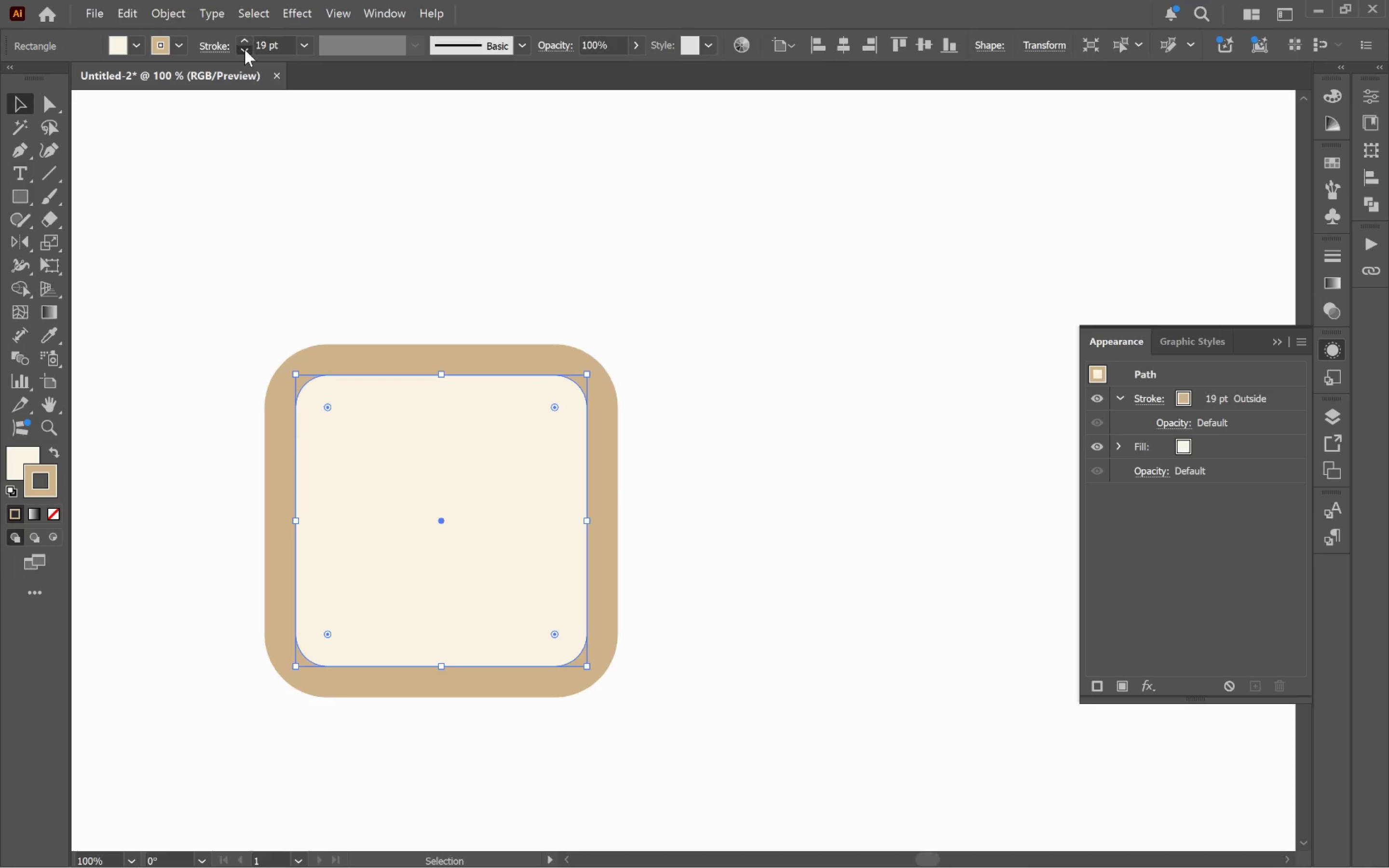 
double_click([245, 49])
 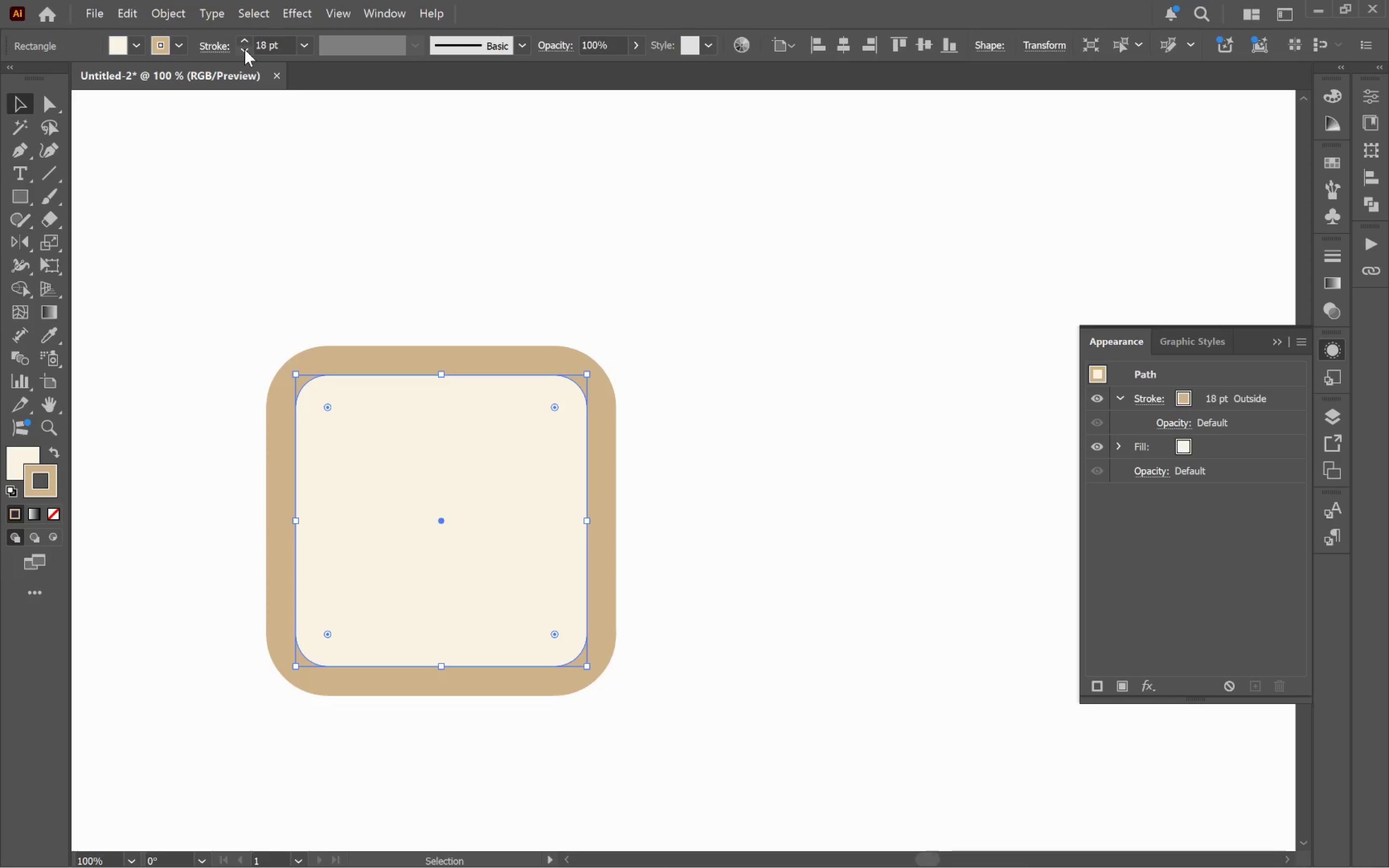 
triple_click([245, 49])
 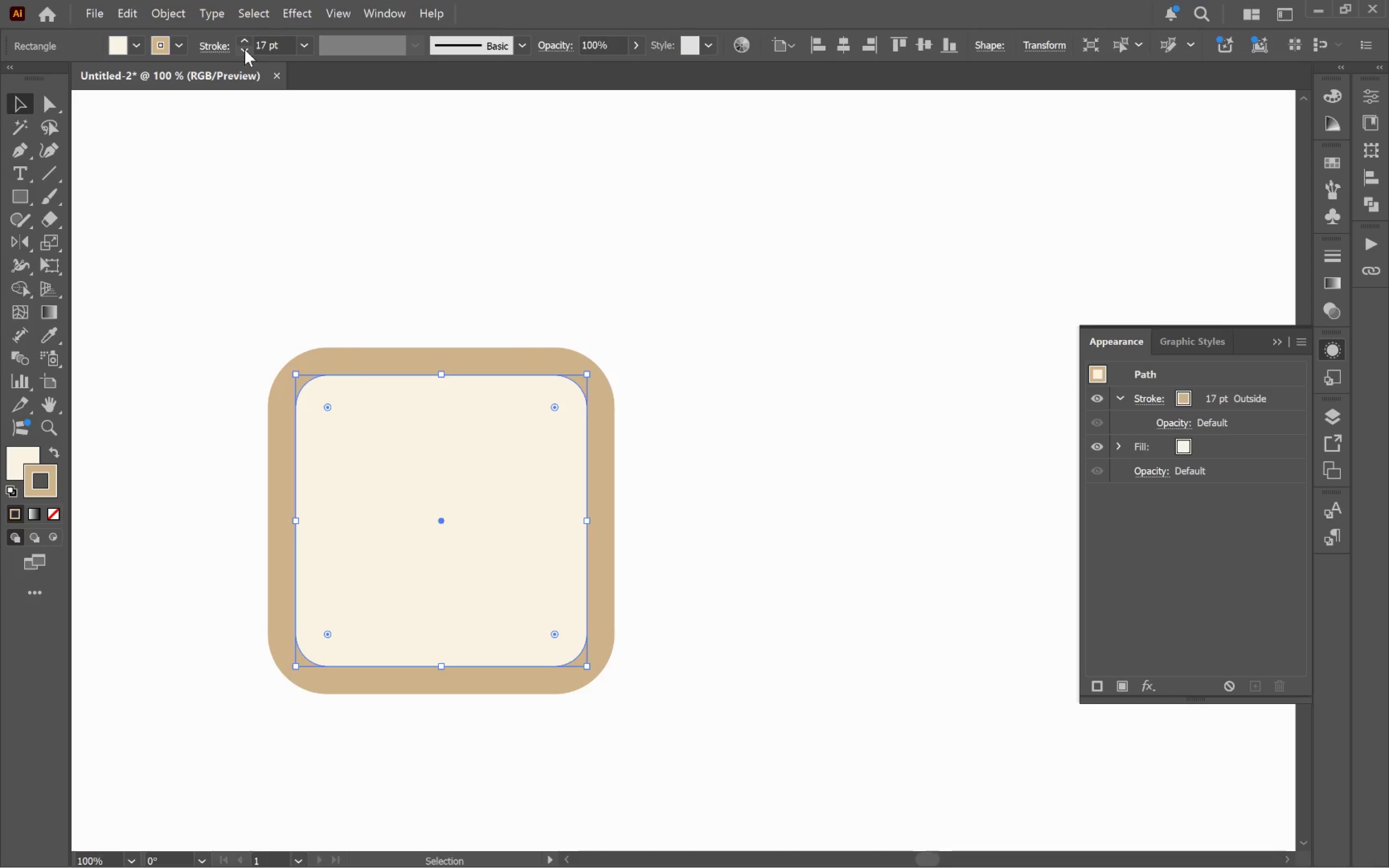 
triple_click([245, 49])
 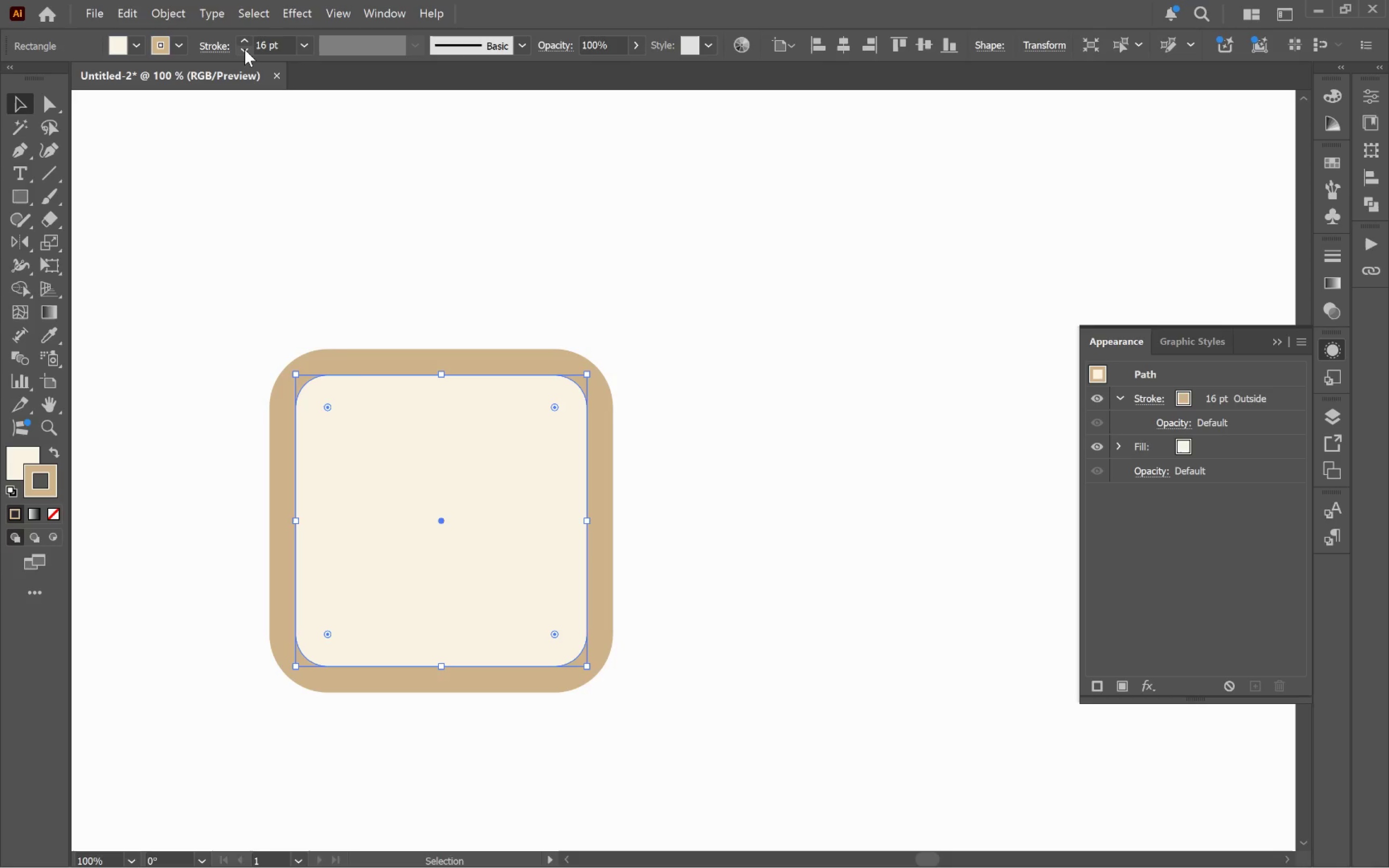 
left_click([245, 49])
 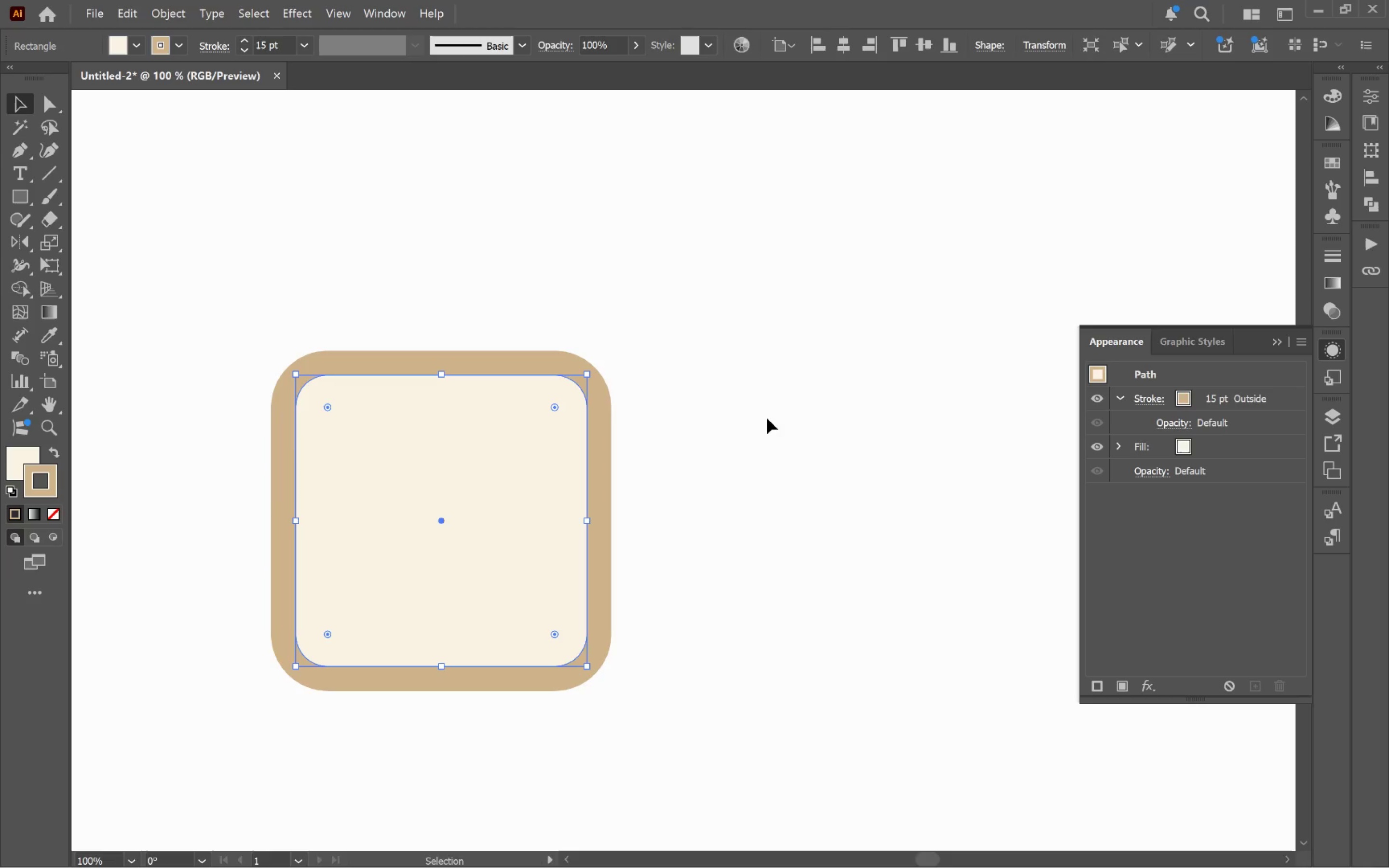 
left_click([754, 429])
 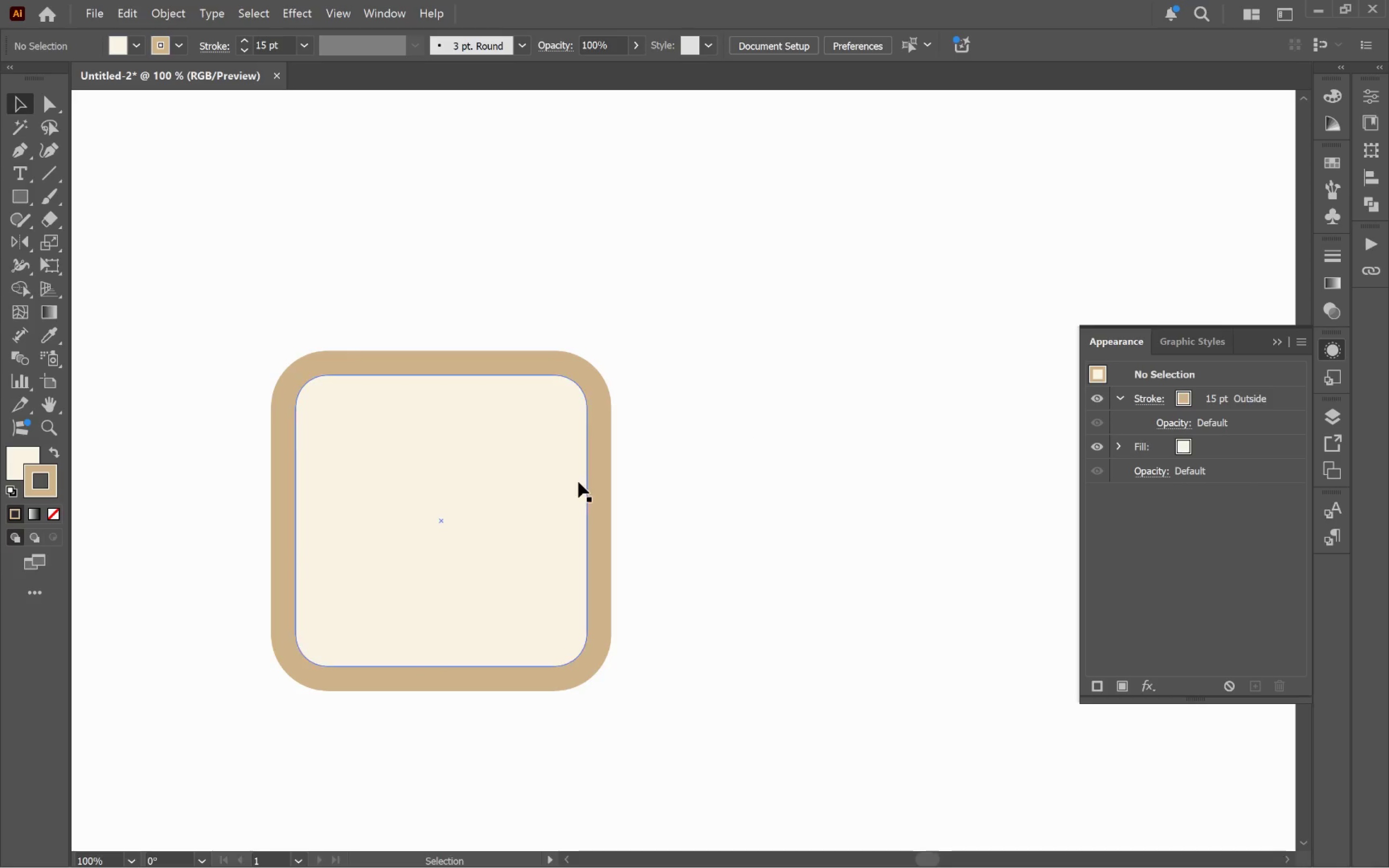 
left_click([503, 502])
 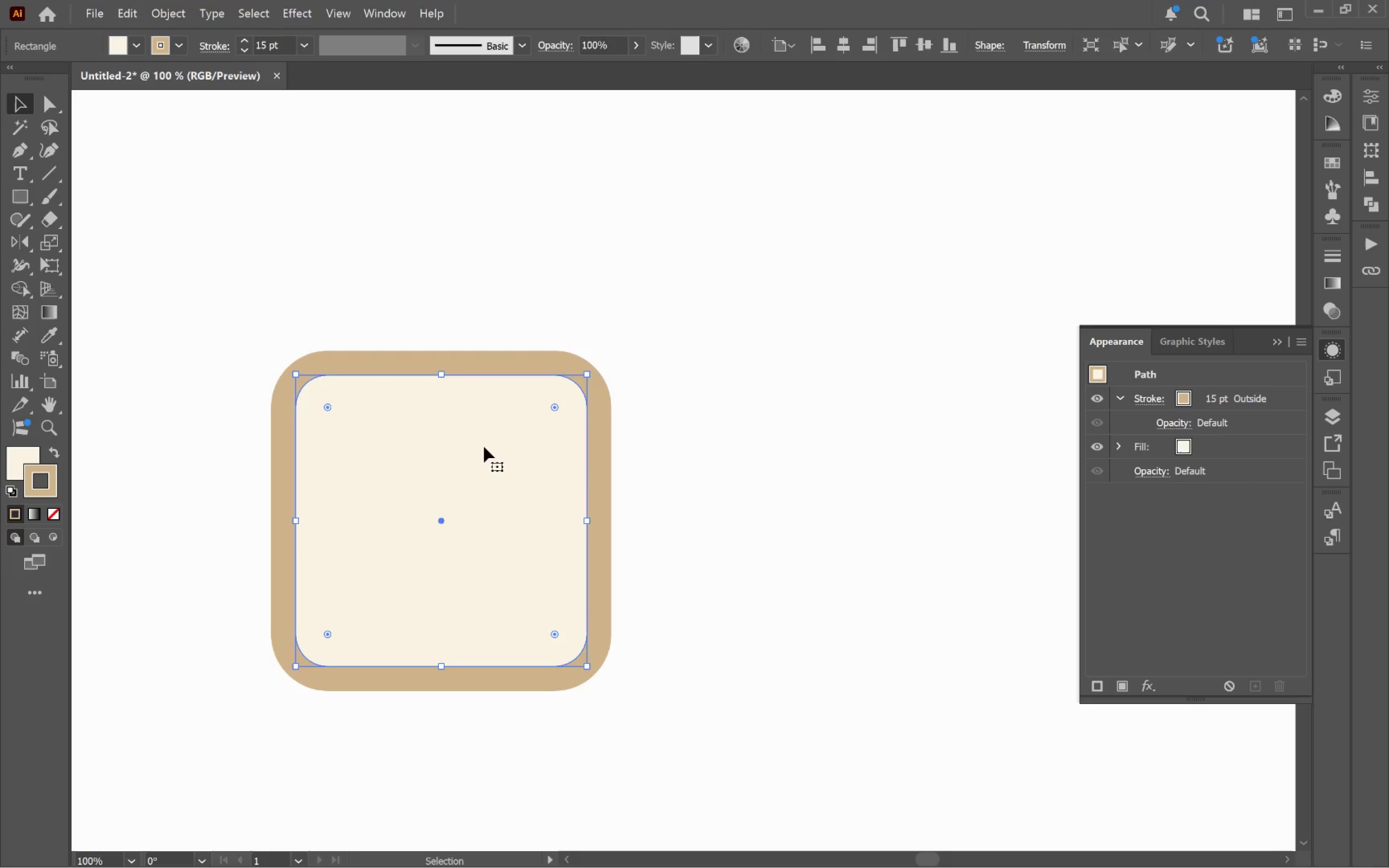 
hold_key(key=Space, duration=1.15)
 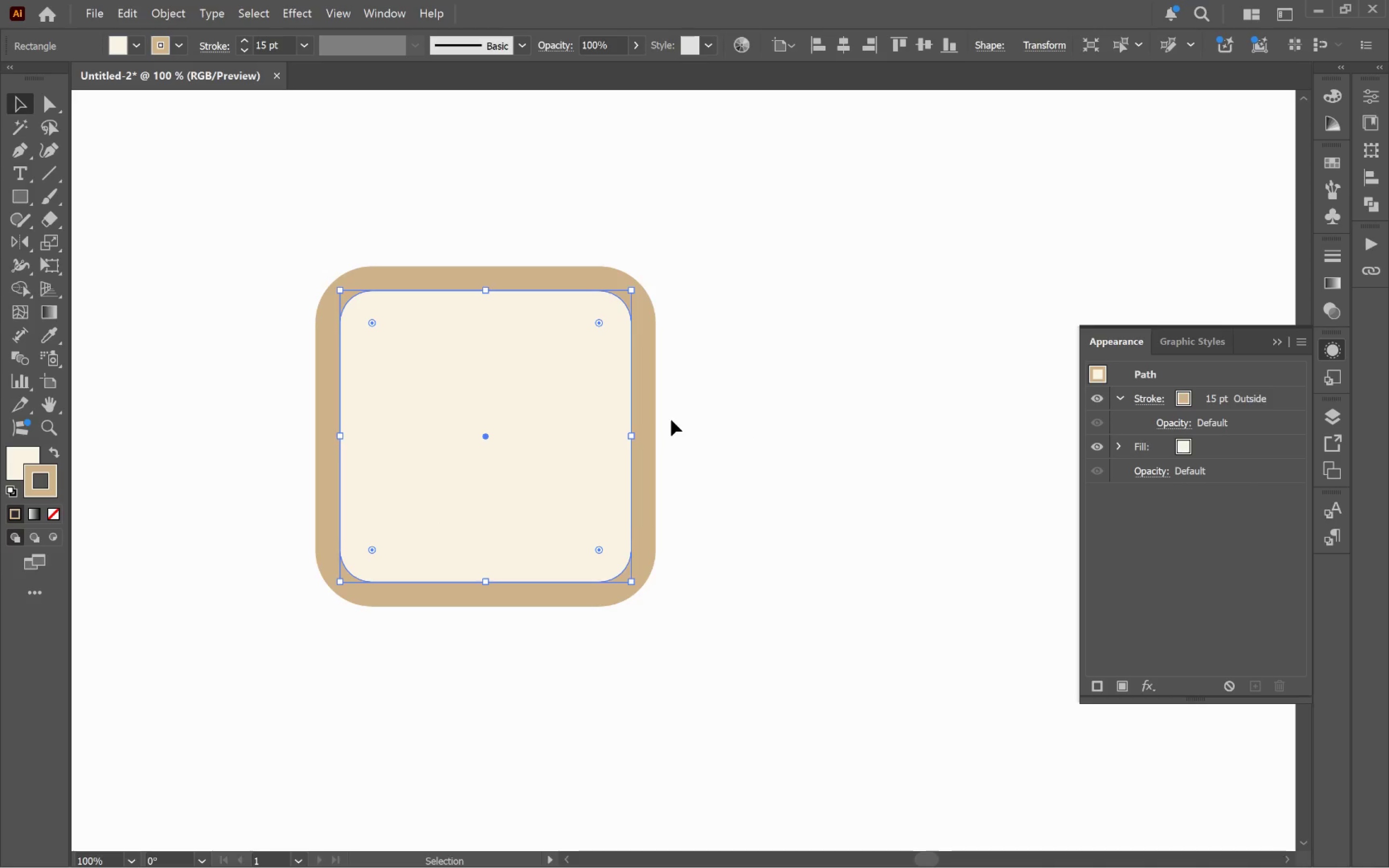 
left_click_drag(start_coordinate=[492, 465], to_coordinate=[536, 380])
 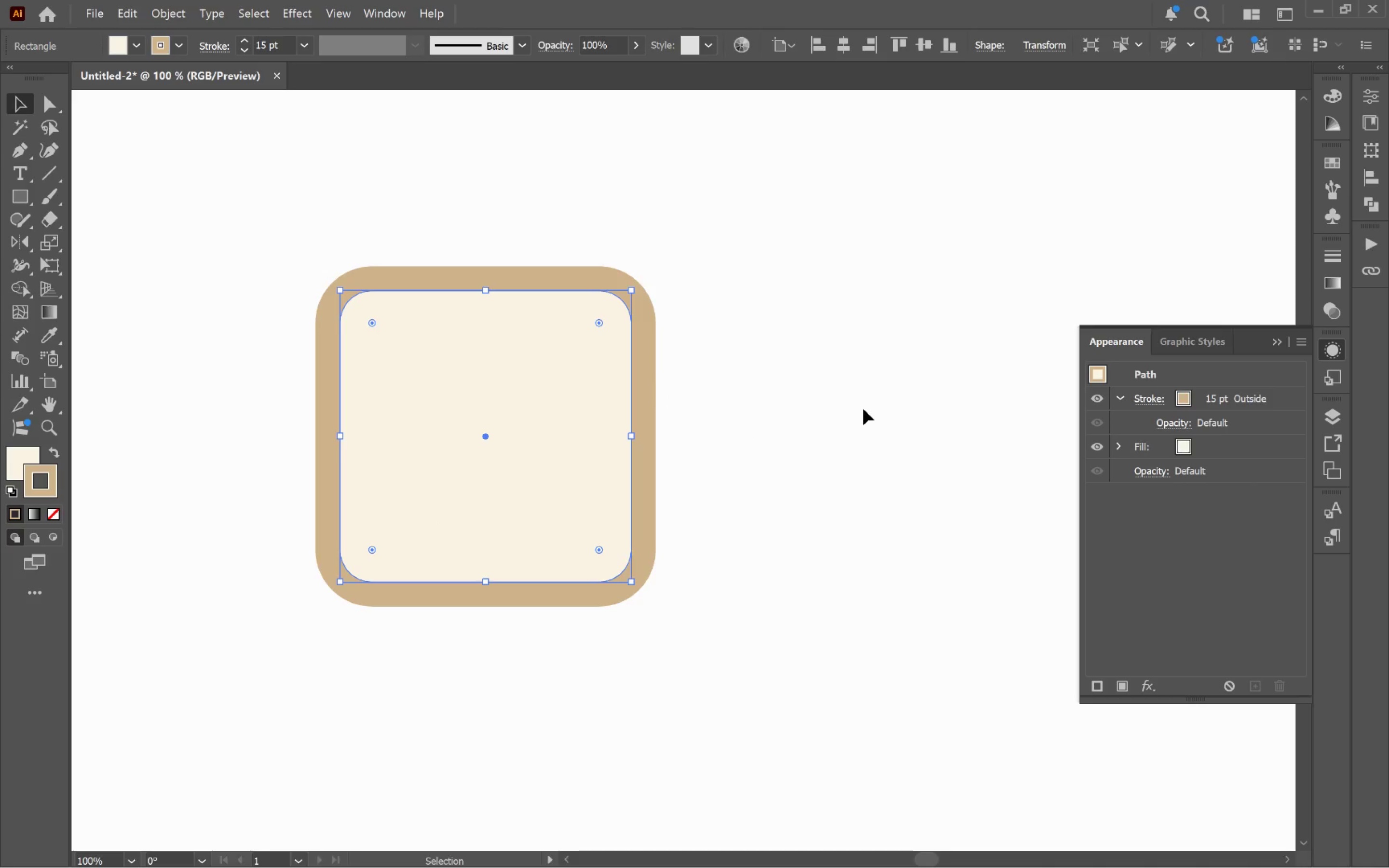 
wait(6.69)
 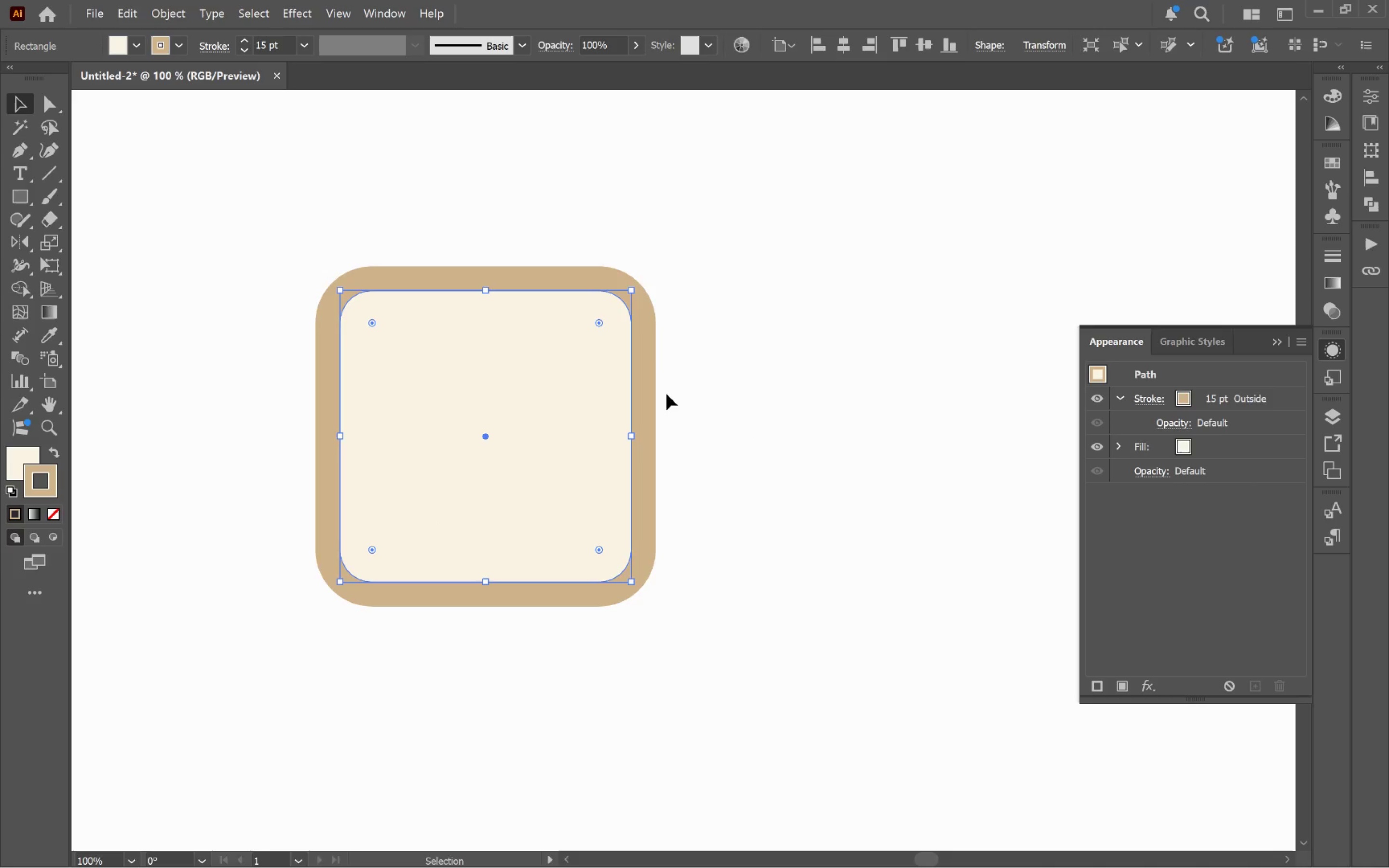 
left_click([1295, 394])
 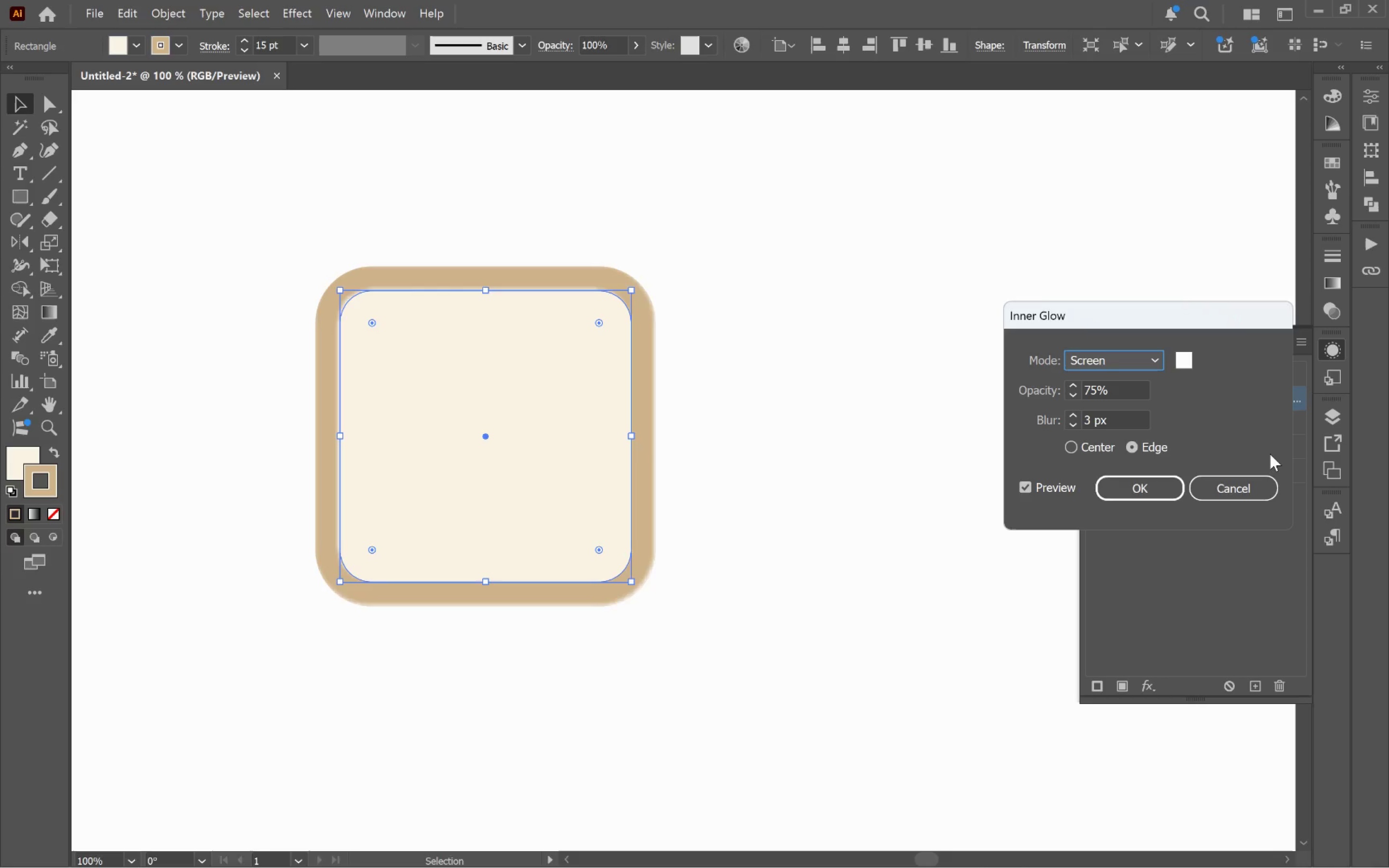 
wait(18.2)
 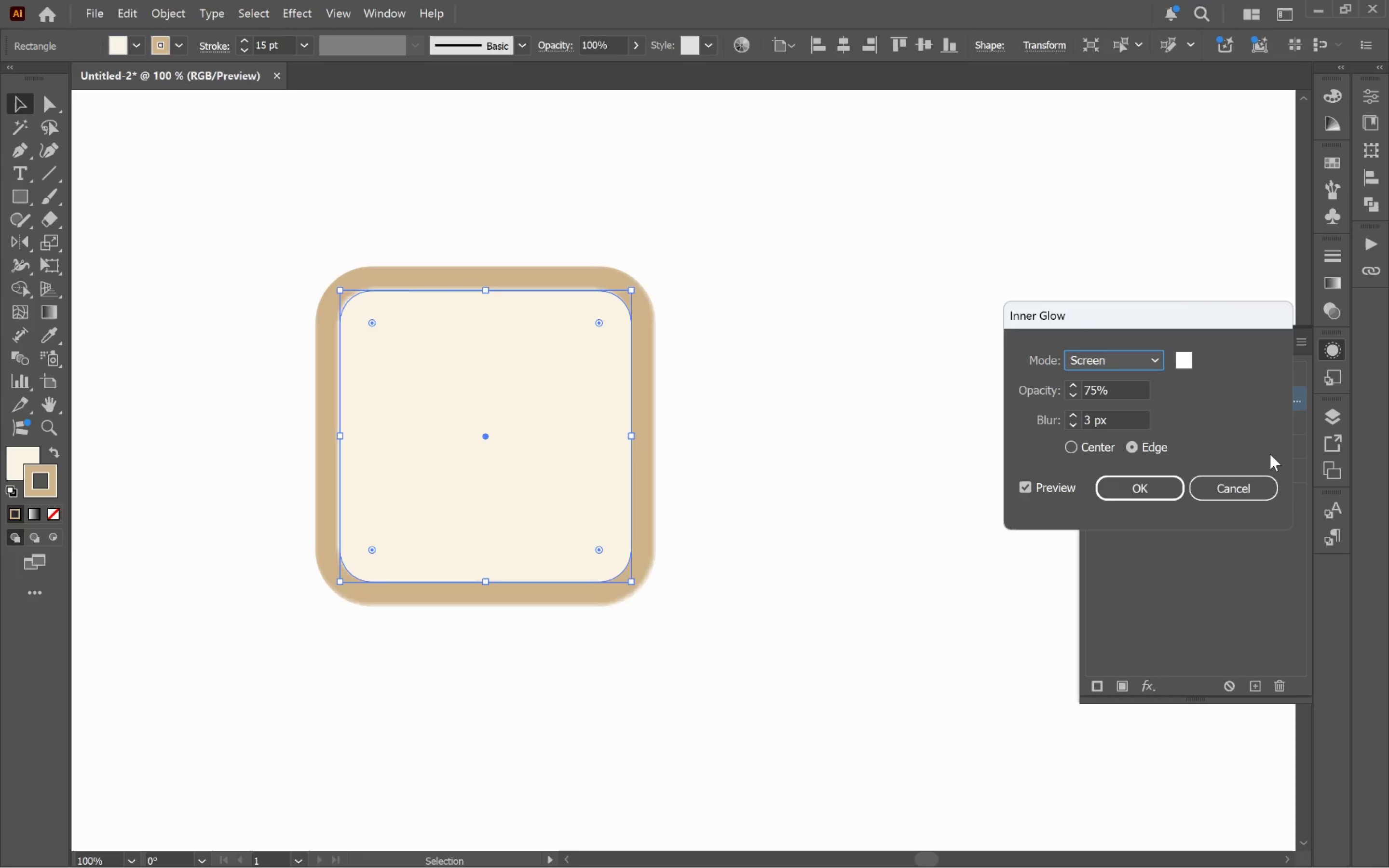 
left_click([1107, 487])
 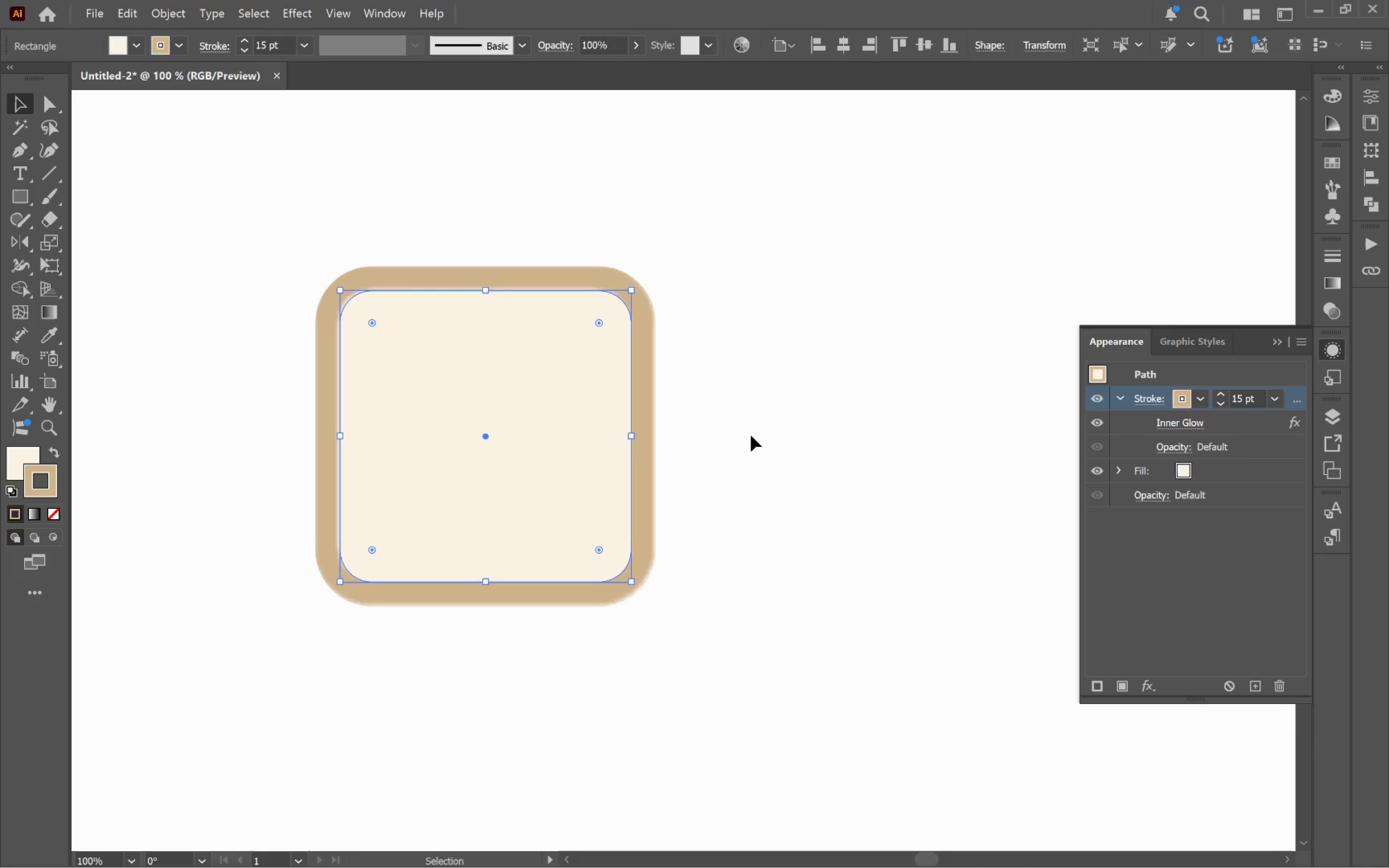 
left_click([727, 427])
 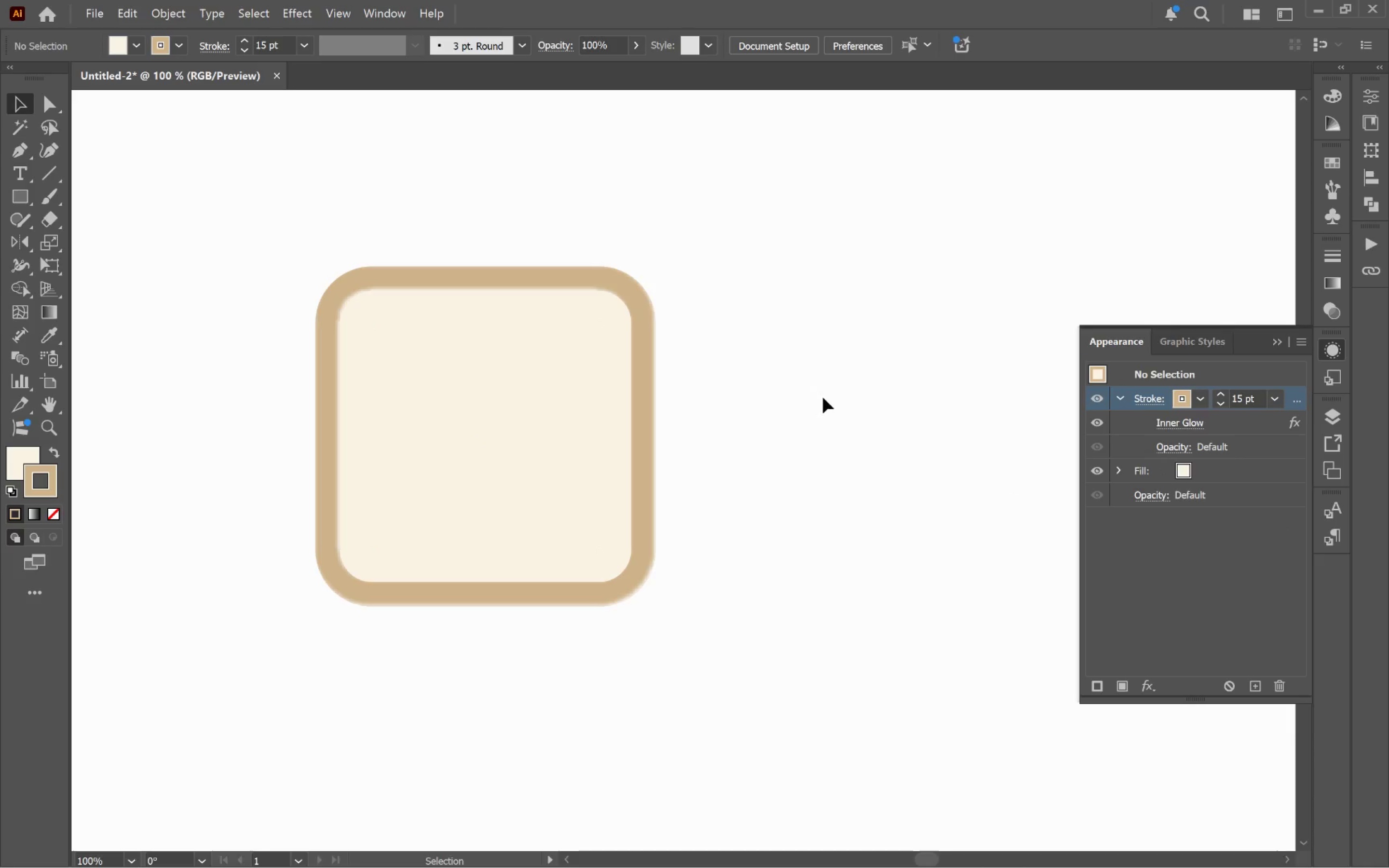 
hold_key(key=AltLeft, duration=1.32)
scroll: coordinate [556, 354], scroll_direction: up, amount: 2.0
 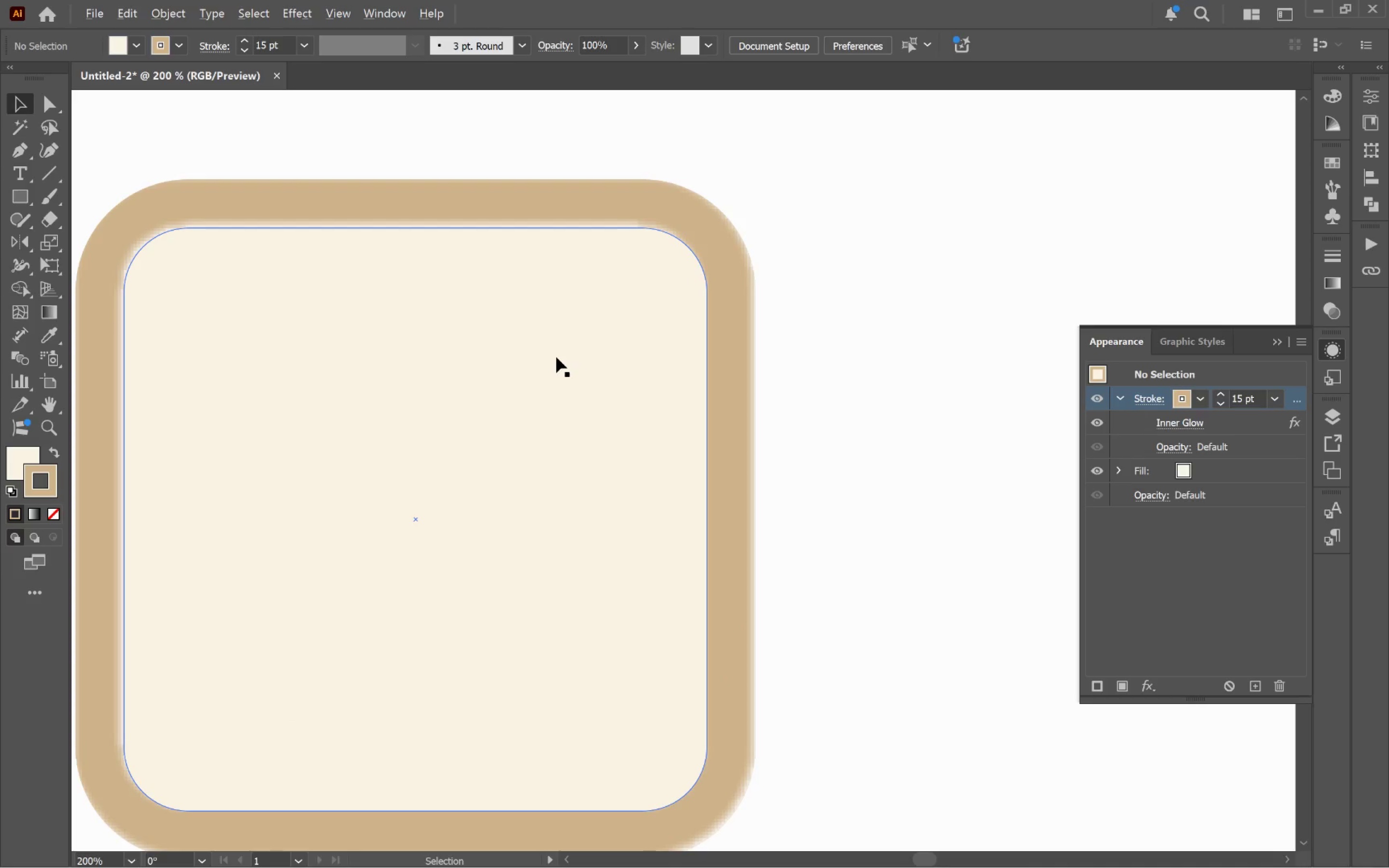 
hold_key(key=Space, duration=0.57)
 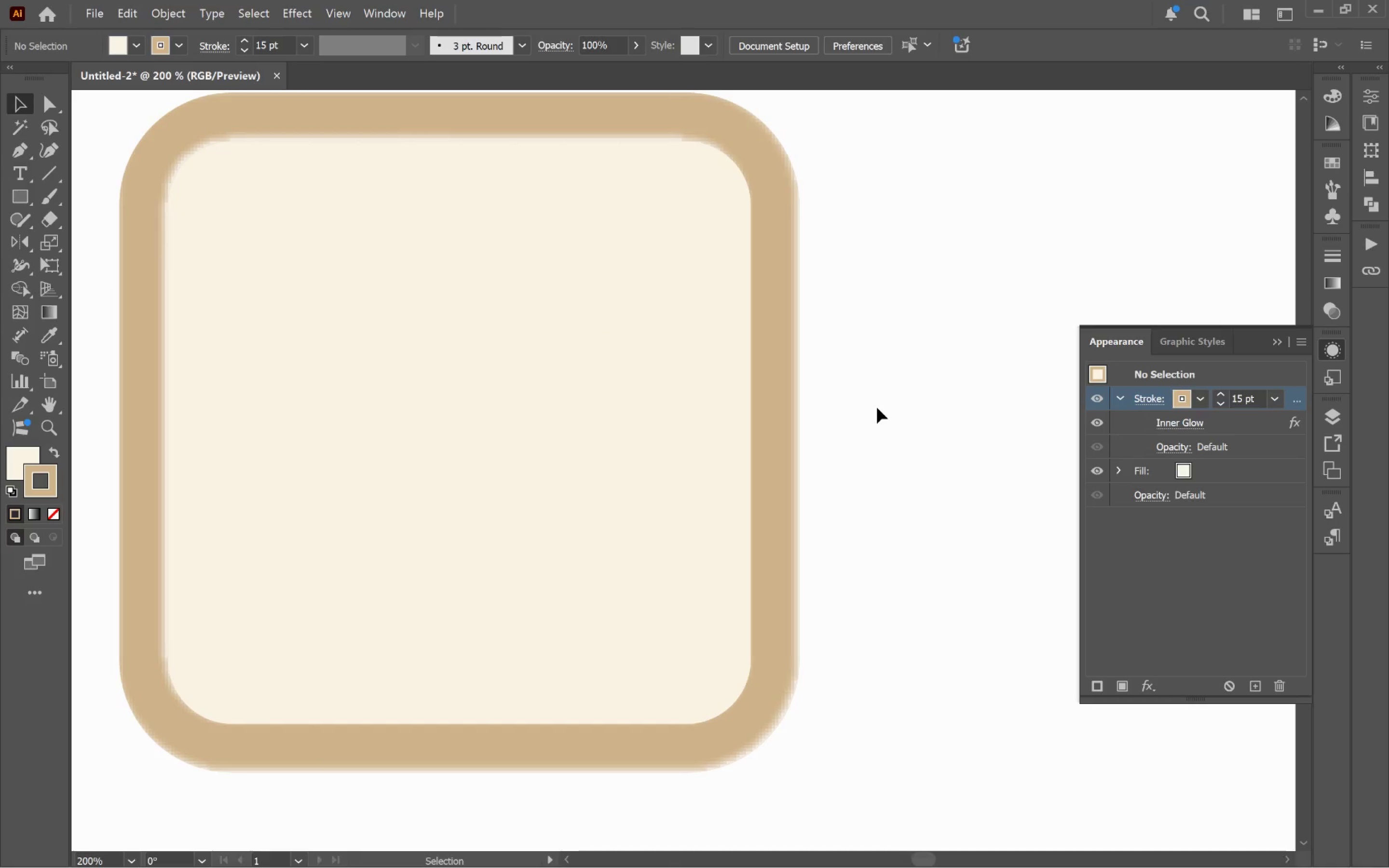 
left_click_drag(start_coordinate=[566, 407], to_coordinate=[610, 321])
 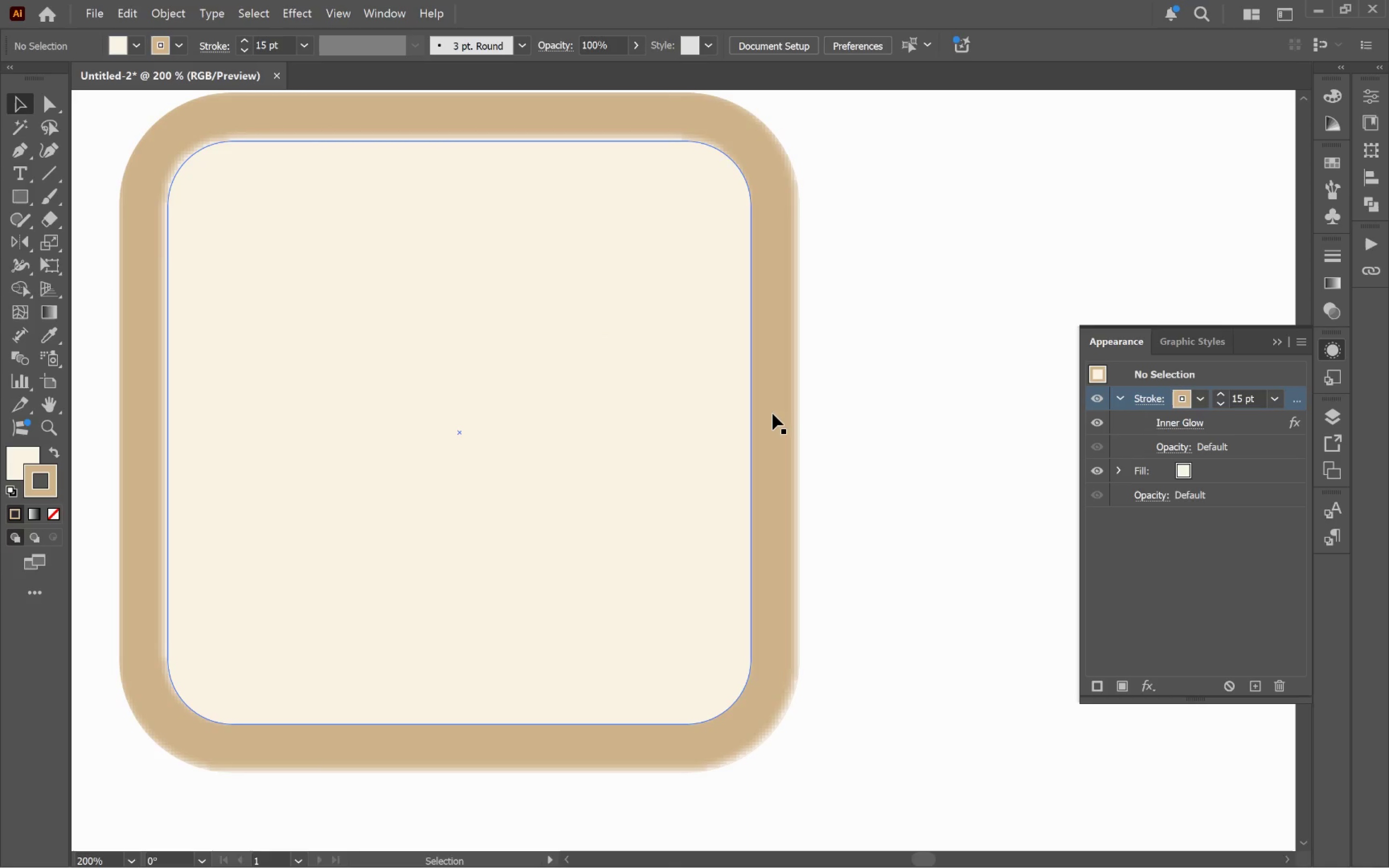 
left_click([776, 414])
 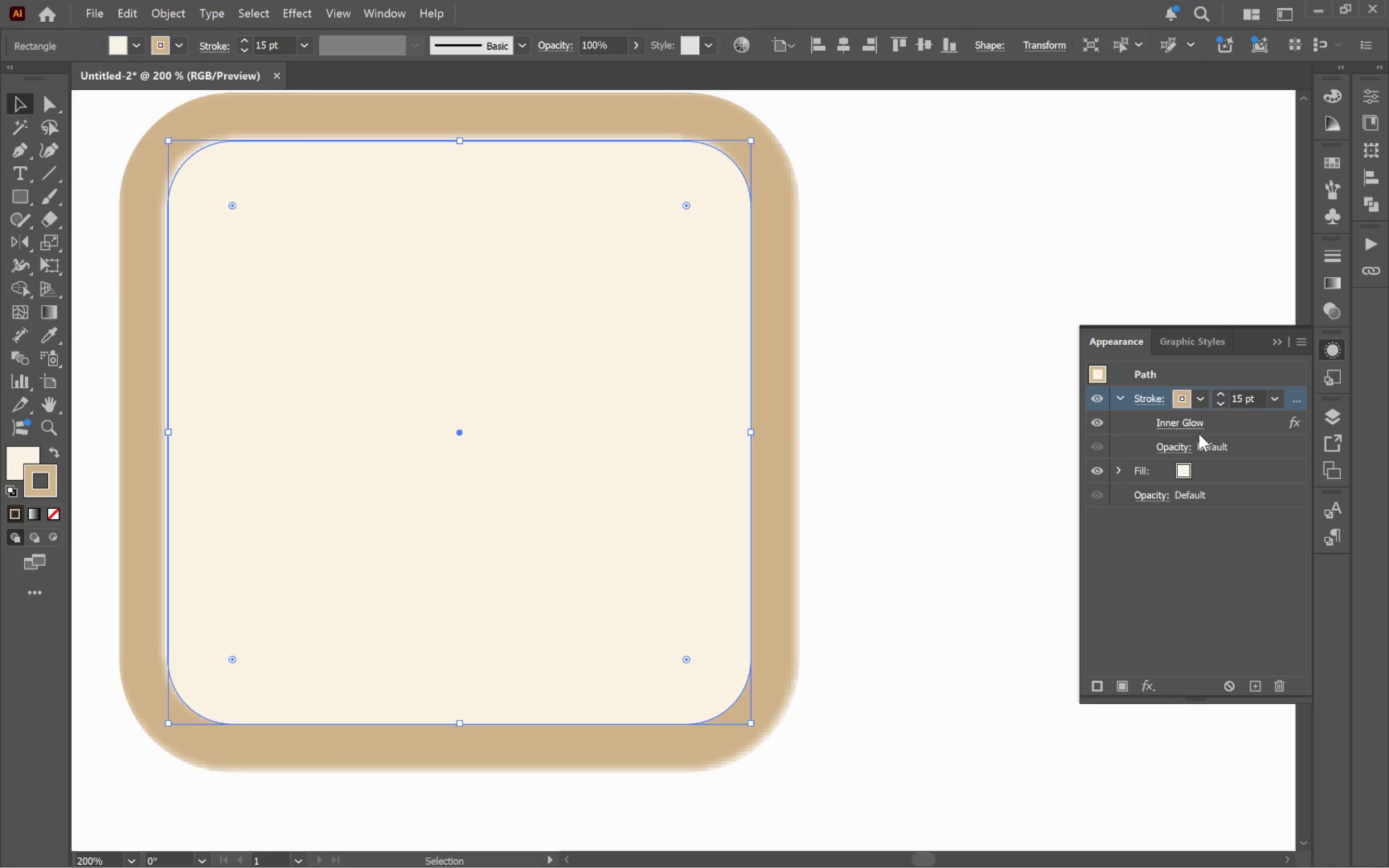 
left_click([1185, 428])
 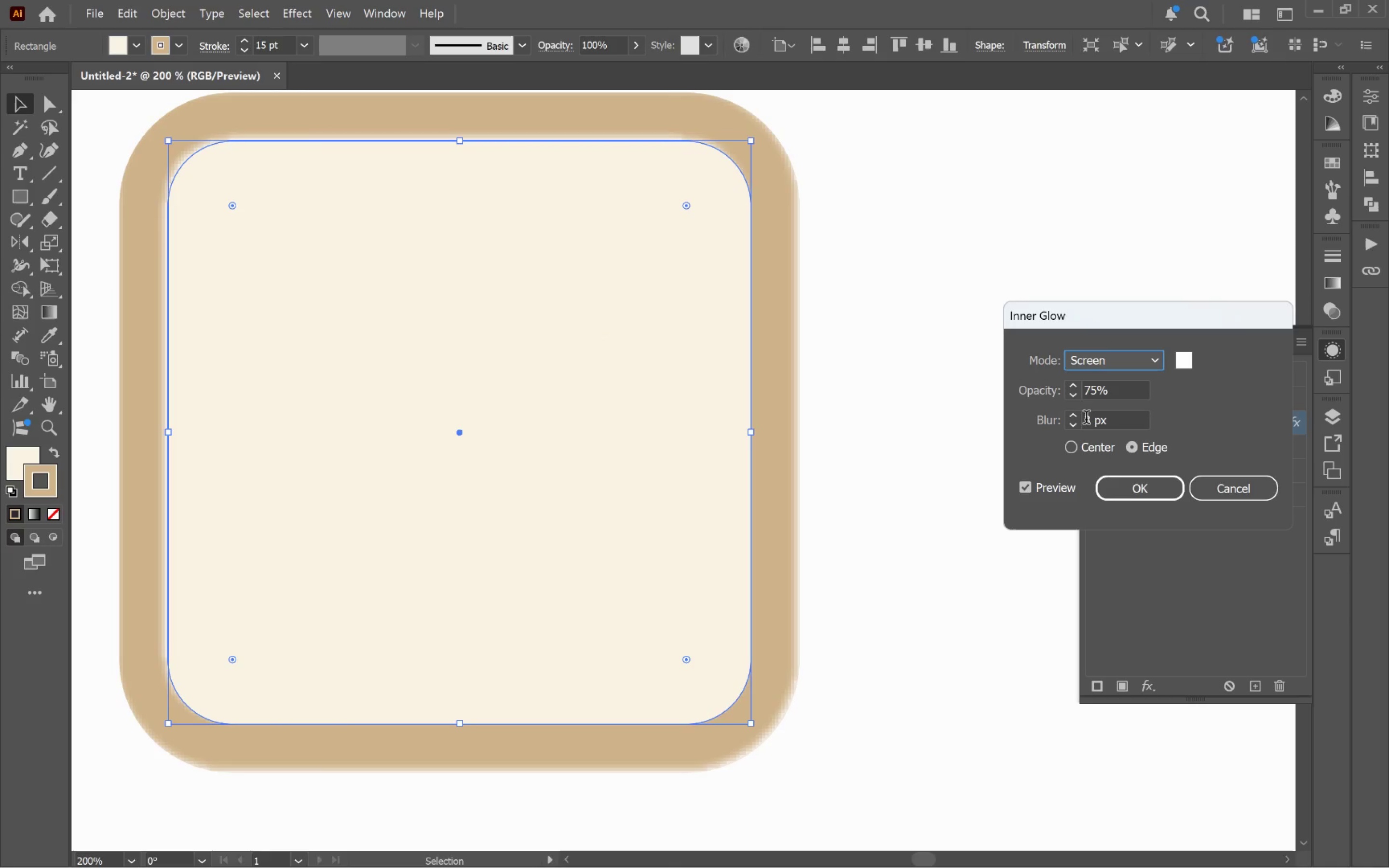 
left_click([1076, 417])
 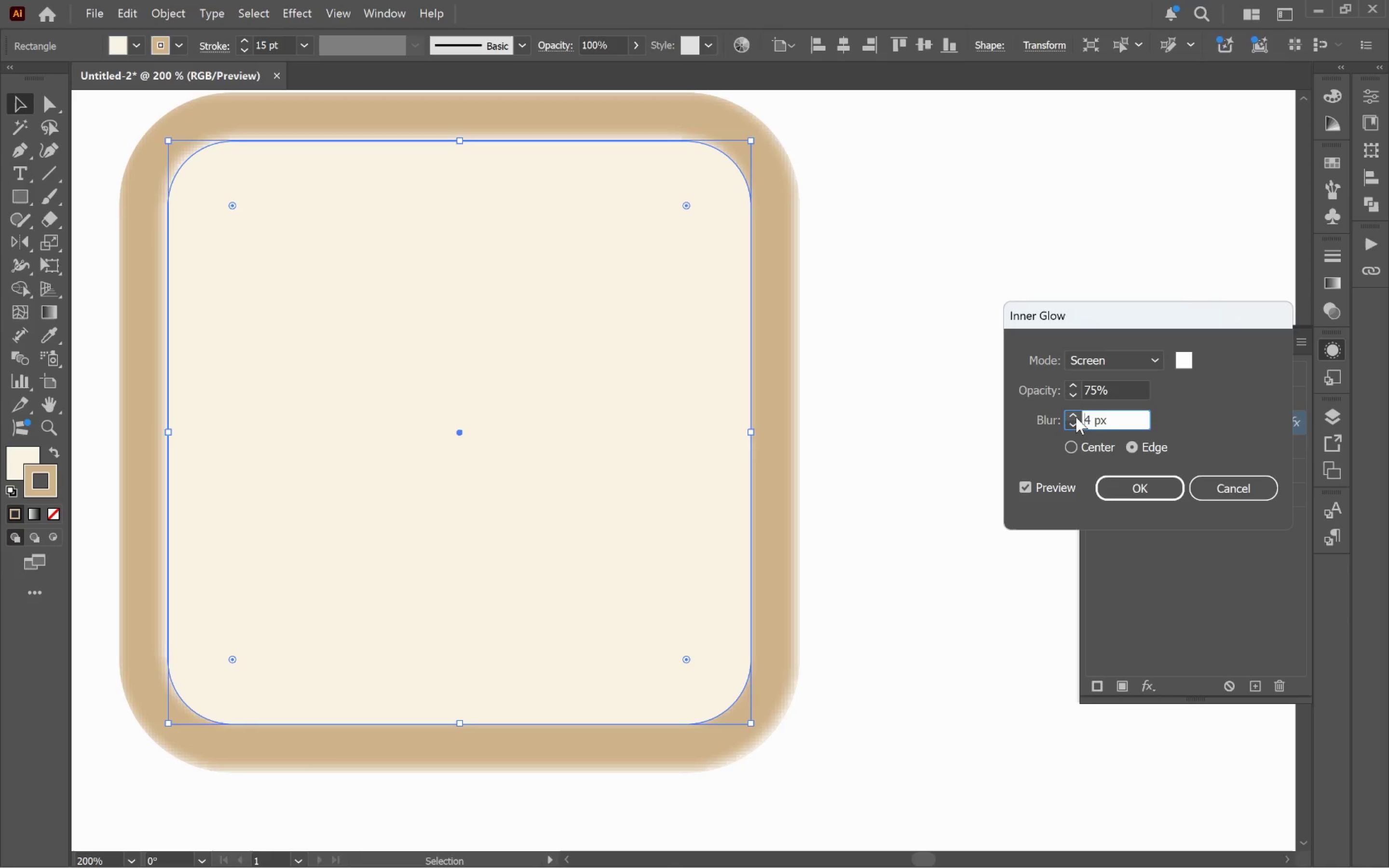 
left_click([1076, 417])
 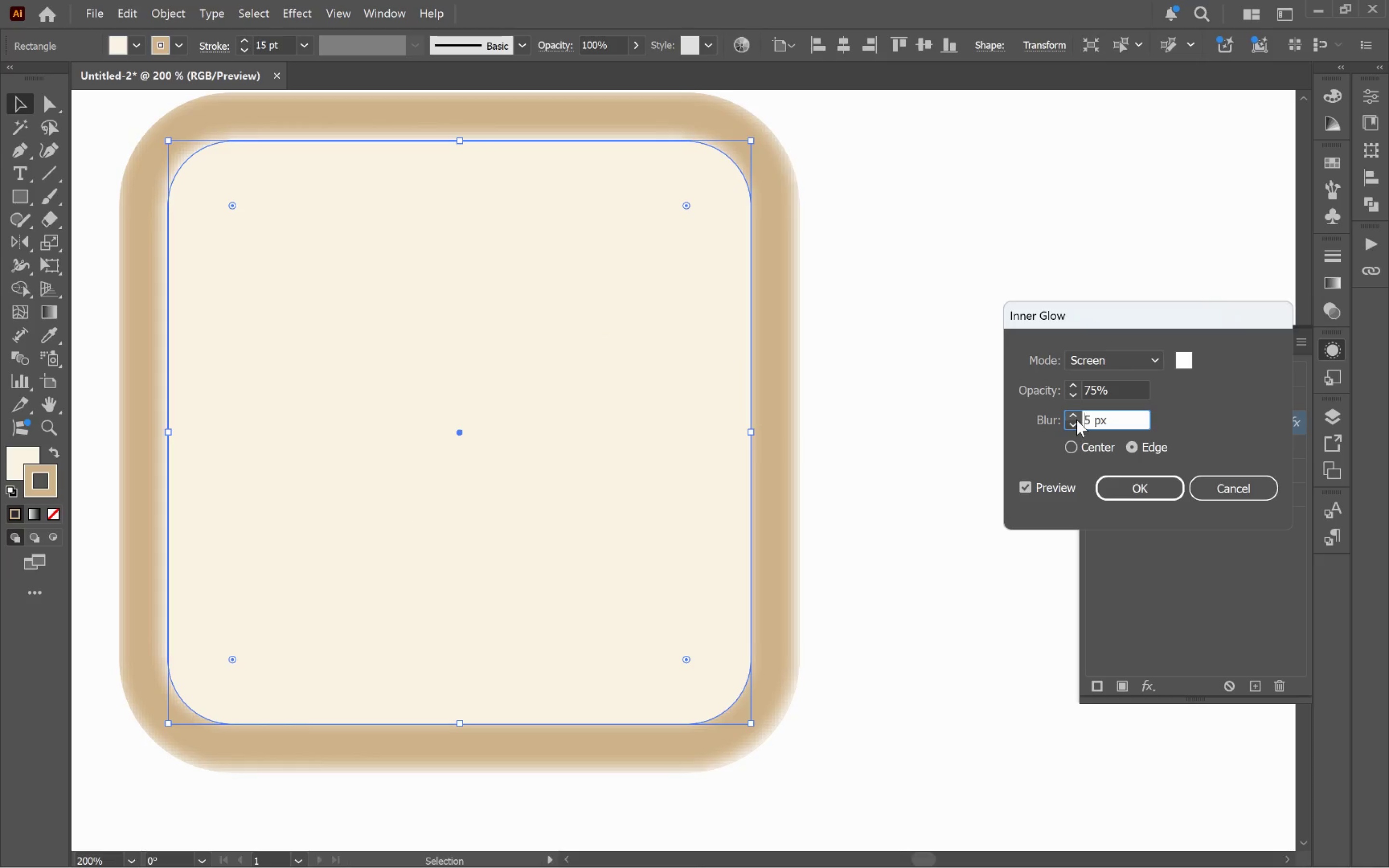 
left_click([1185, 363])
 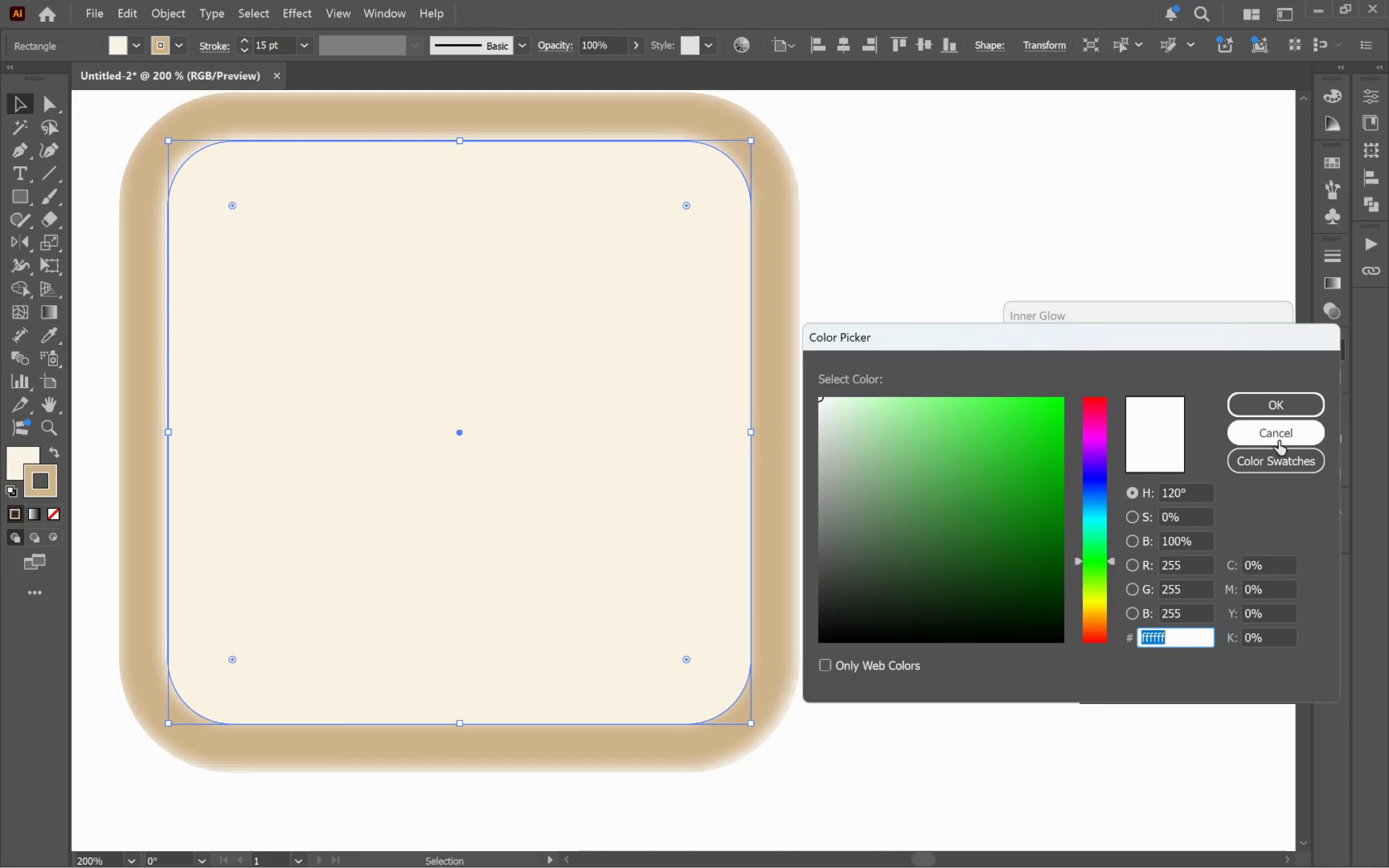 
left_click([1285, 463])
 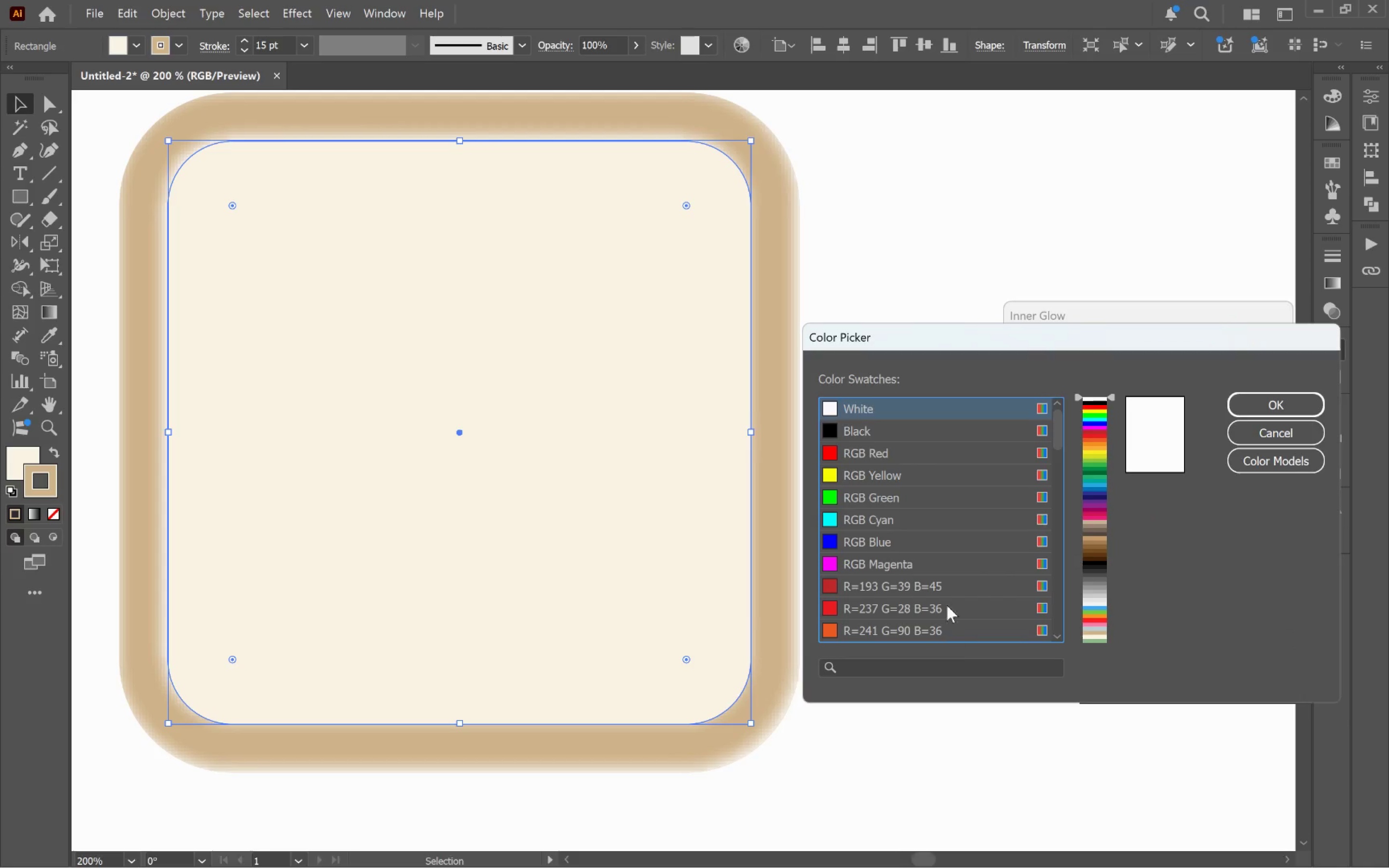 
scroll: coordinate [975, 565], scroll_direction: down, amount: 4.0
 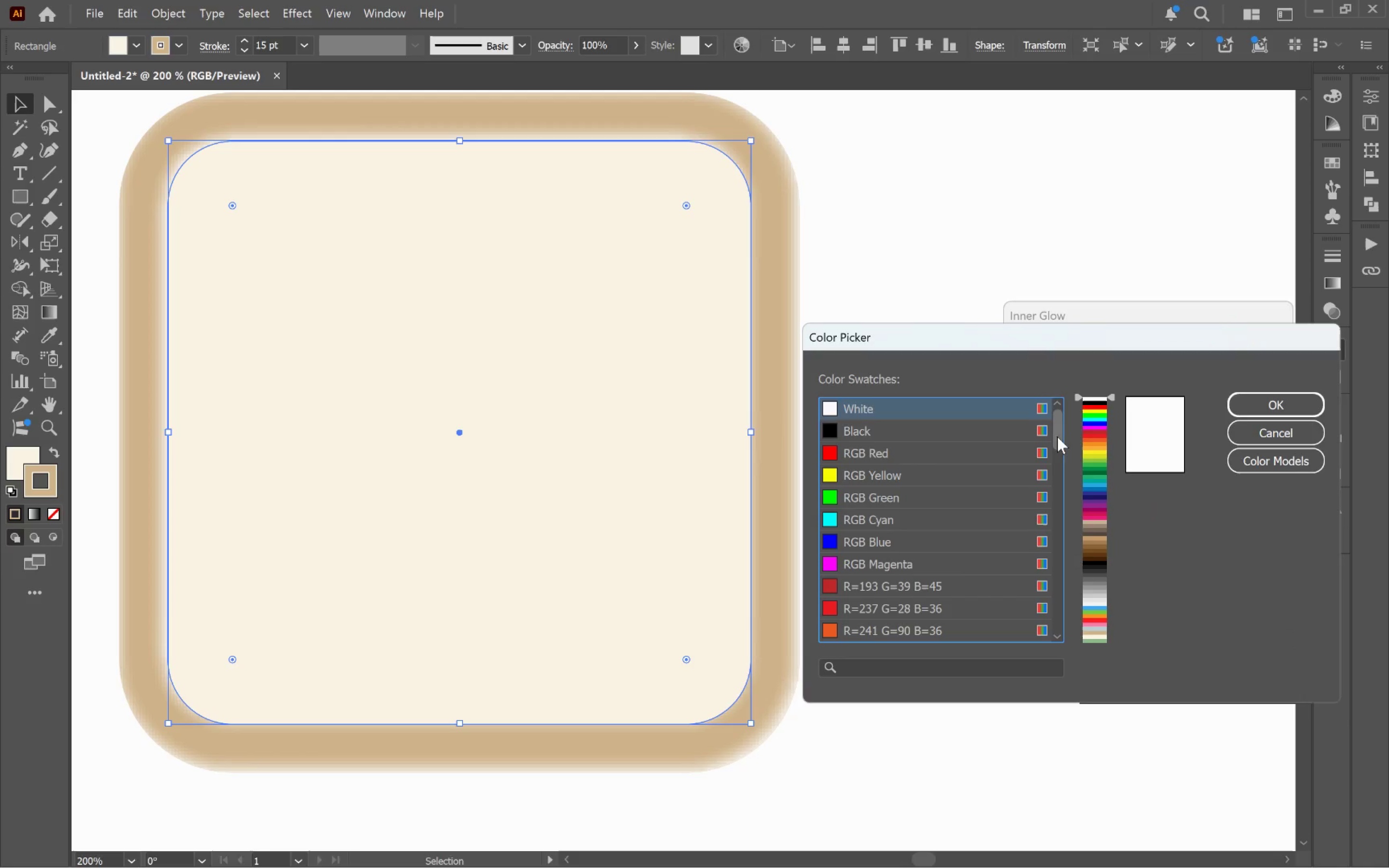 
left_click_drag(start_coordinate=[1058, 426], to_coordinate=[1072, 628])
 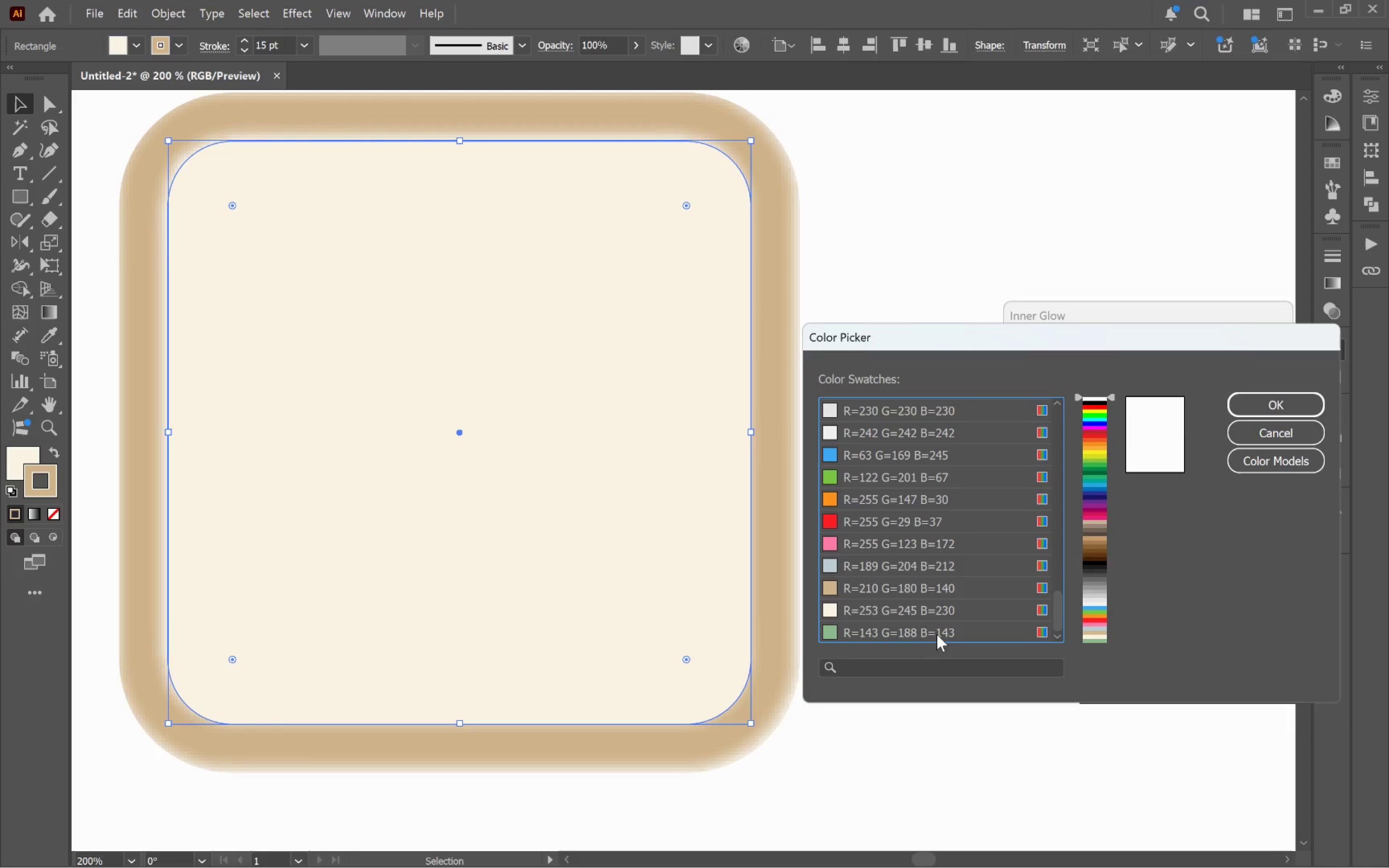 
left_click([936, 630])
 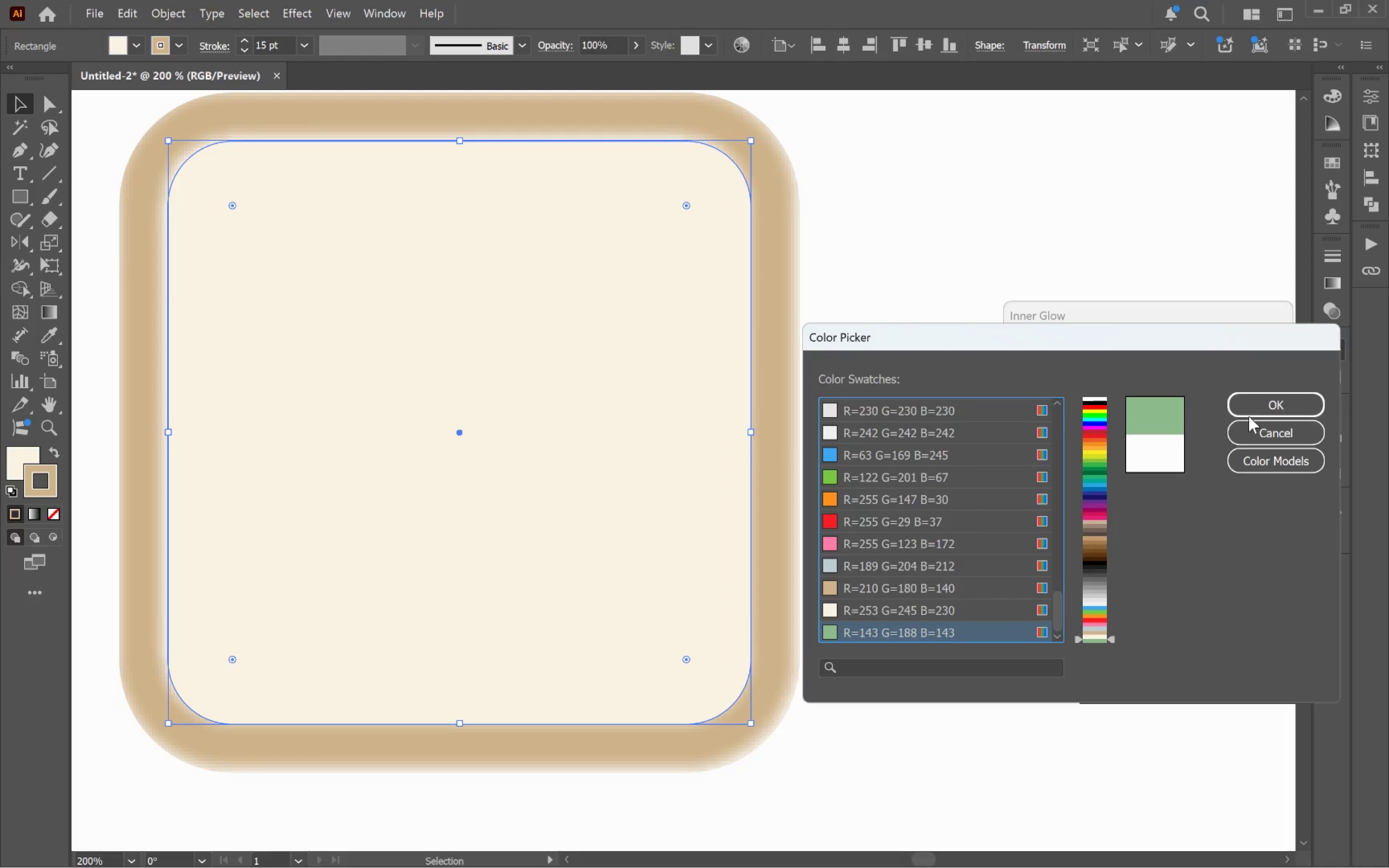 
left_click([1252, 407])
 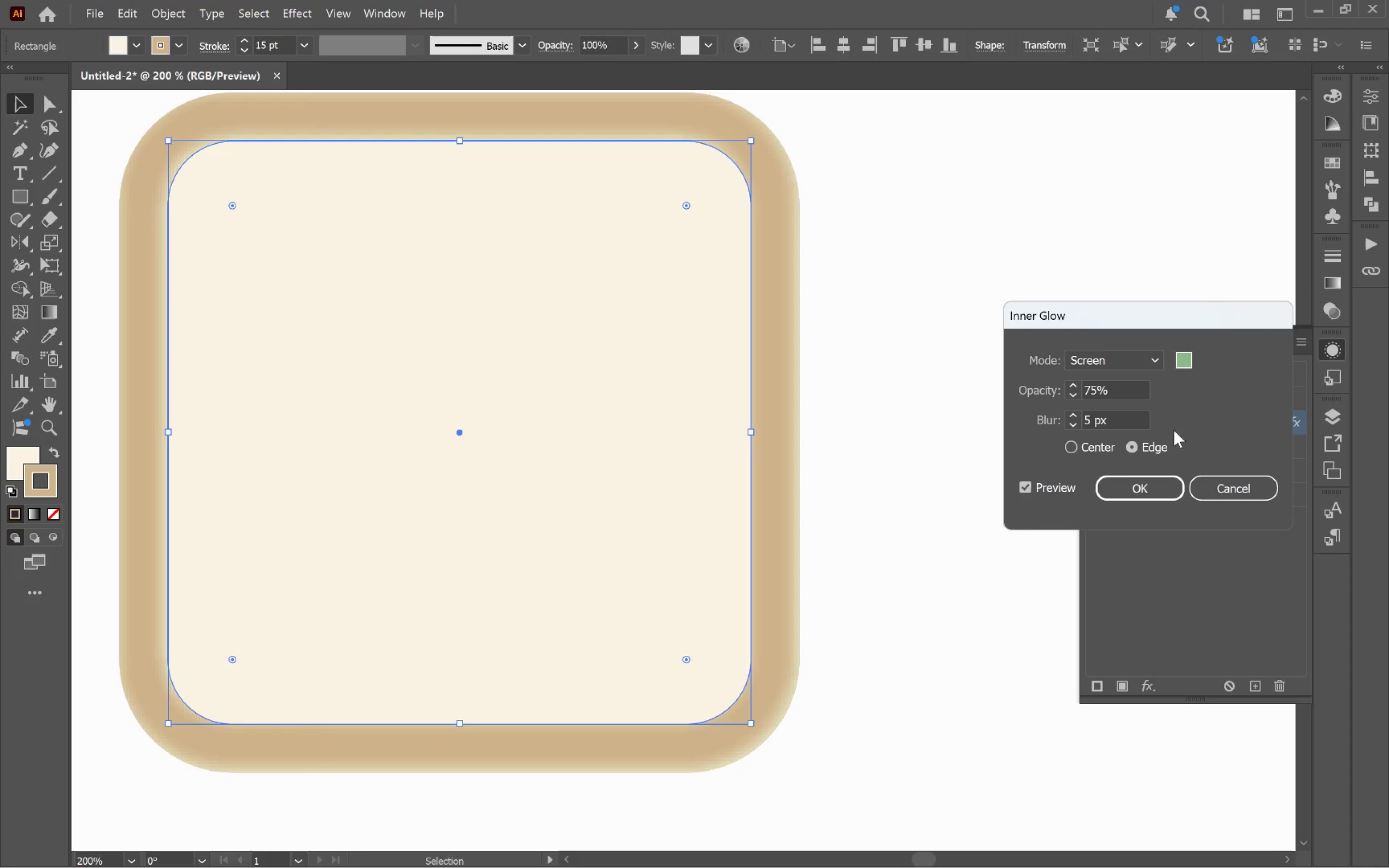 
left_click([1154, 362])
 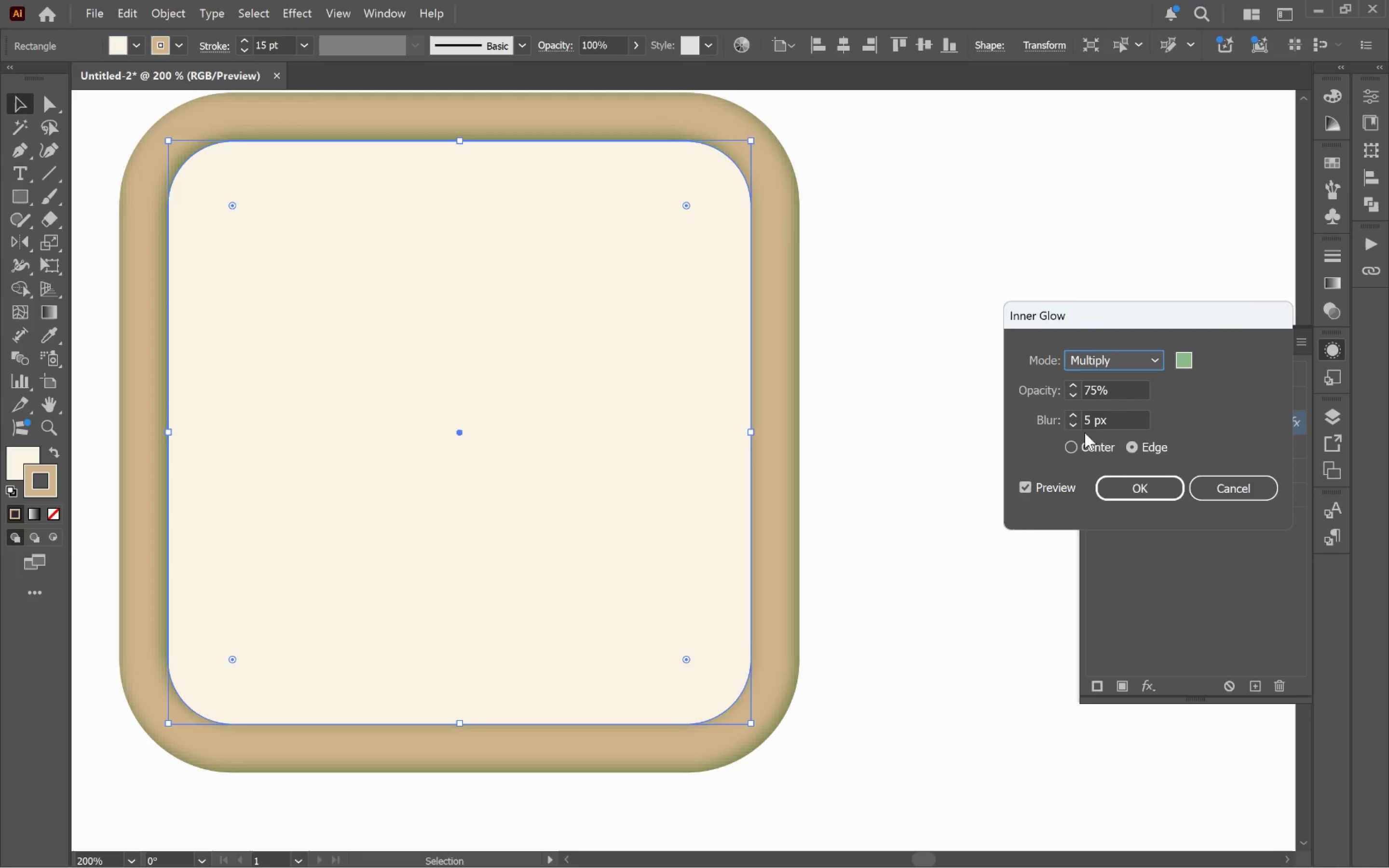 
double_click([1075, 426])
 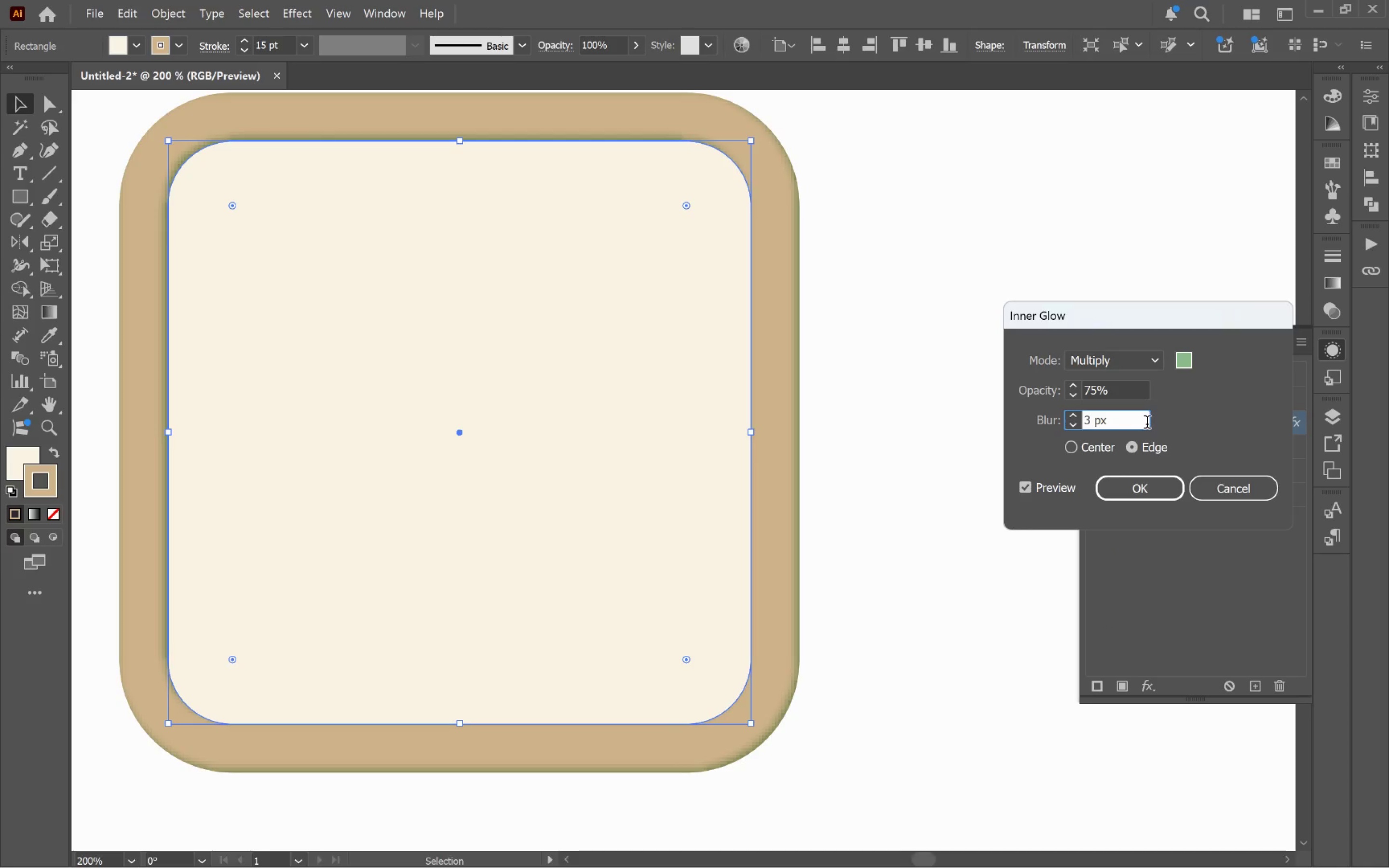 
hold_key(key=ShiftLeft, duration=5.36)
double_click([1074, 386])
 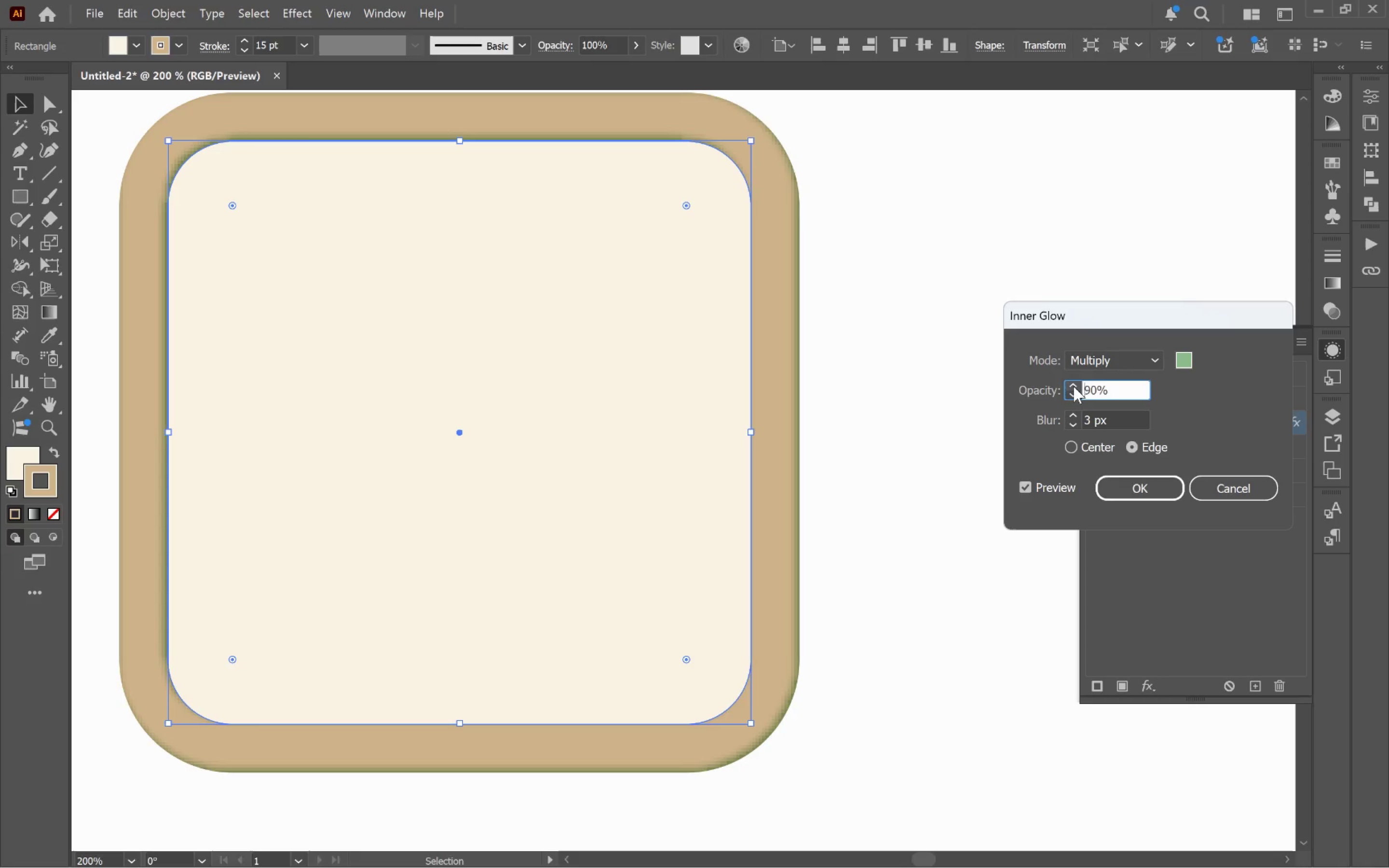 
triple_click([1074, 386])
 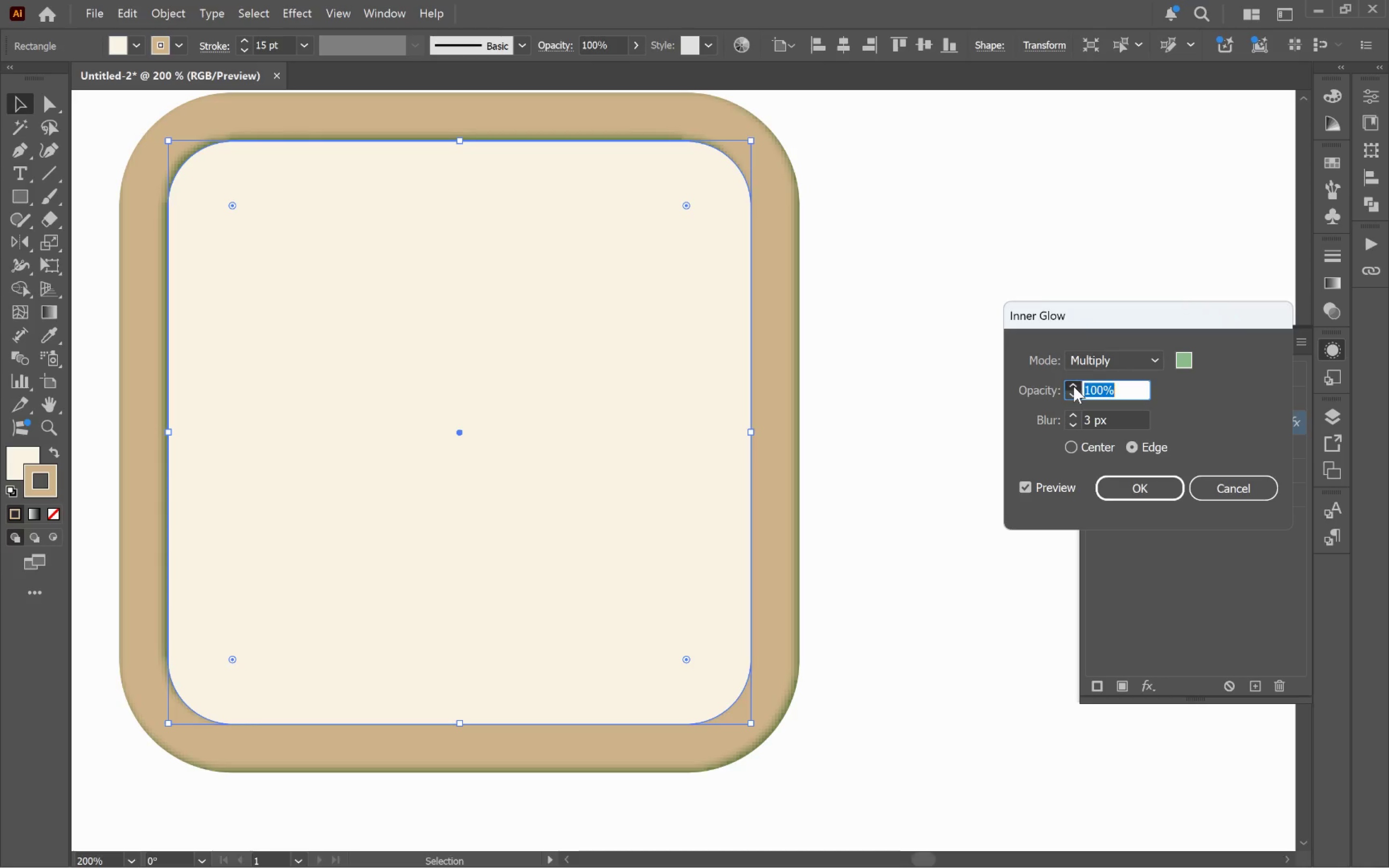 
triple_click([1074, 386])
 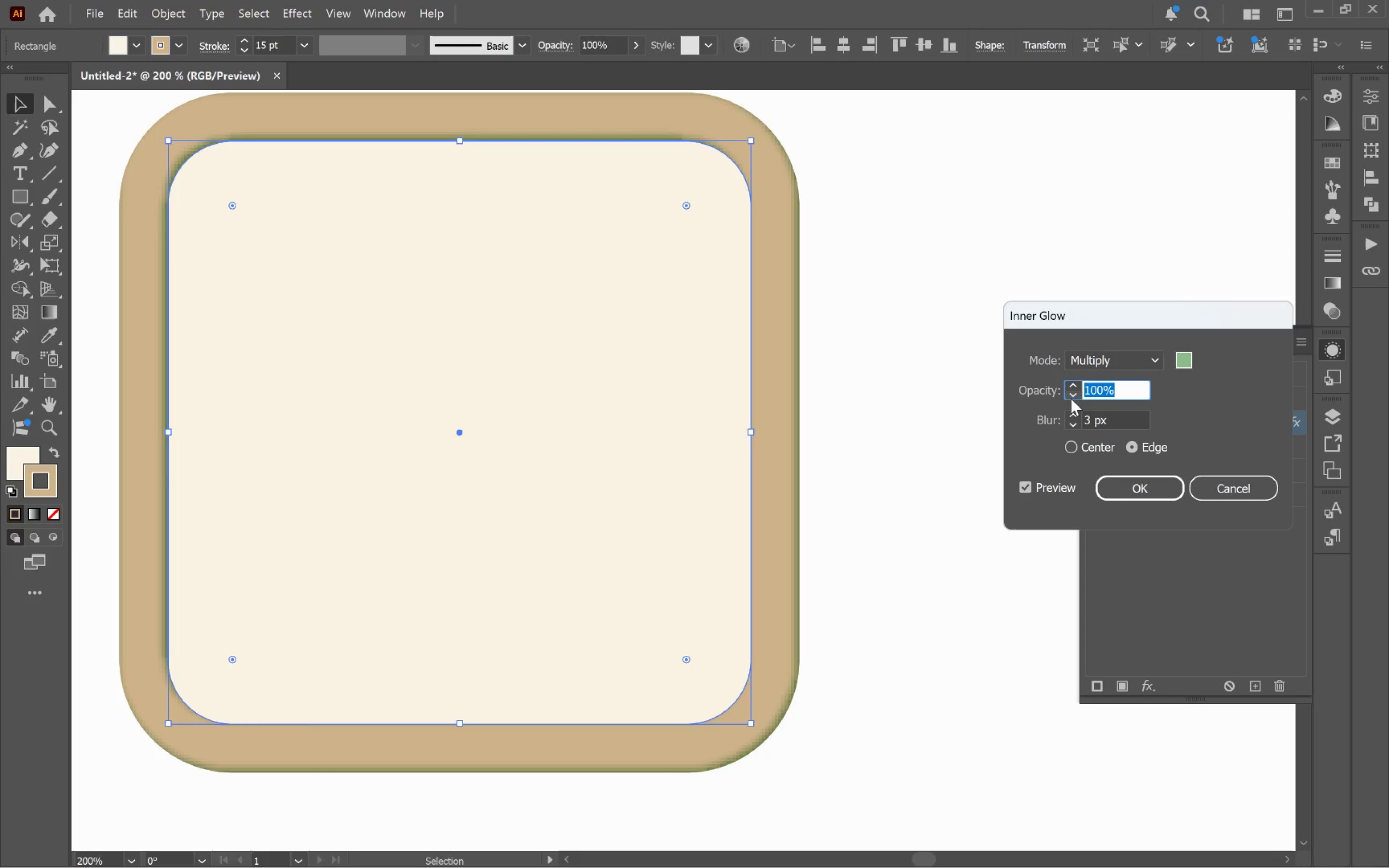 
double_click([1071, 398])
 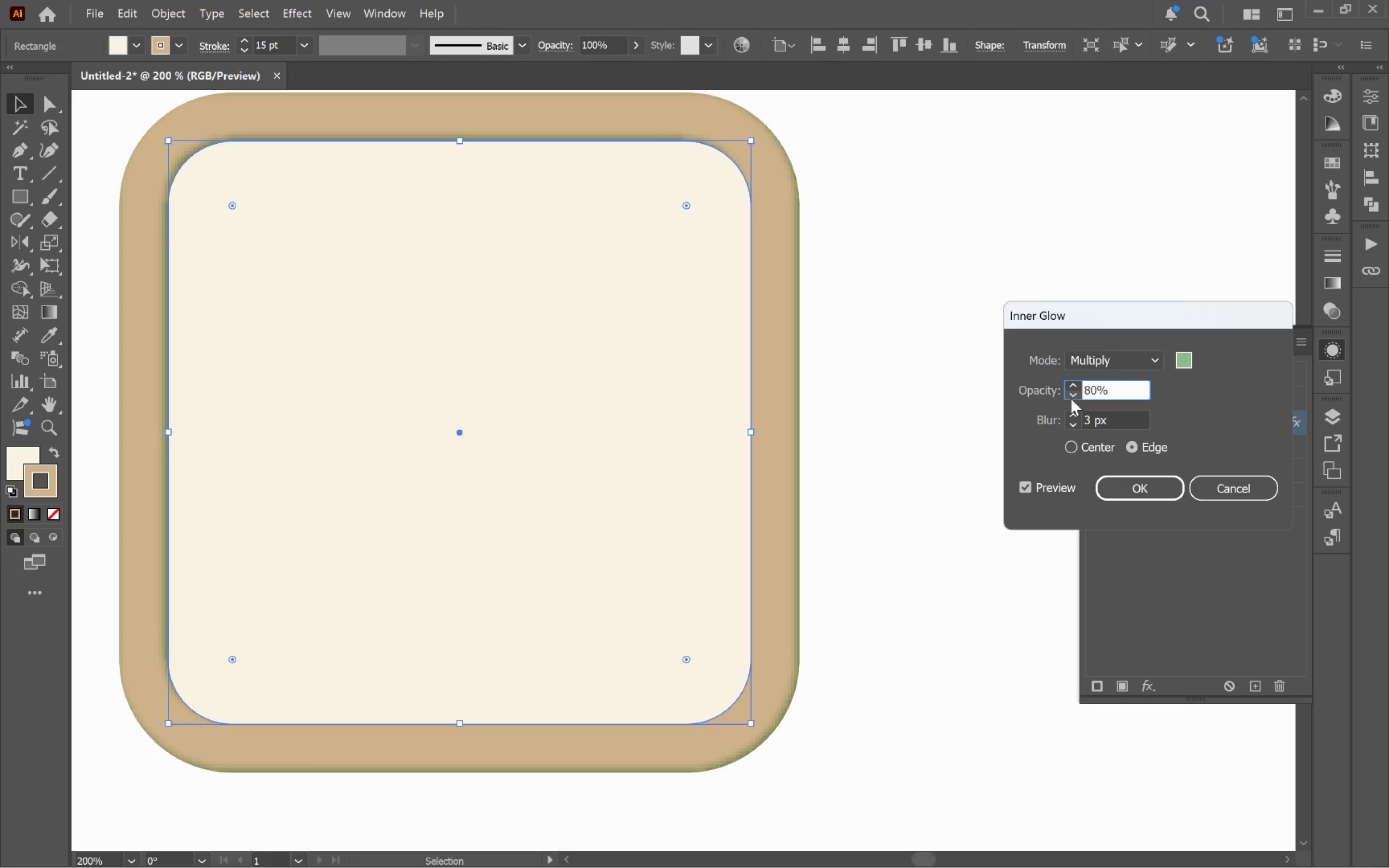 
left_click([1071, 398])
 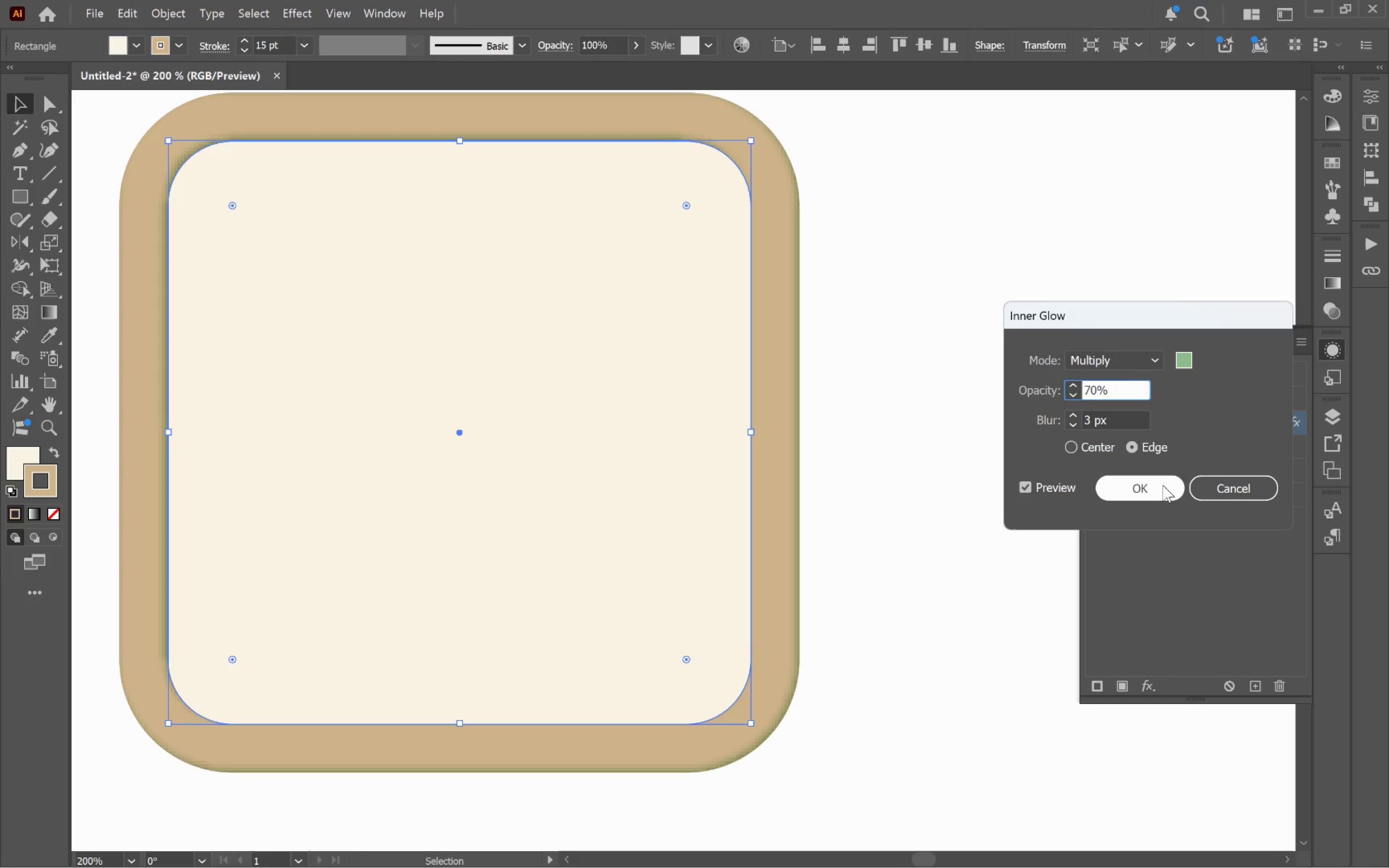 
left_click([1163, 485])
 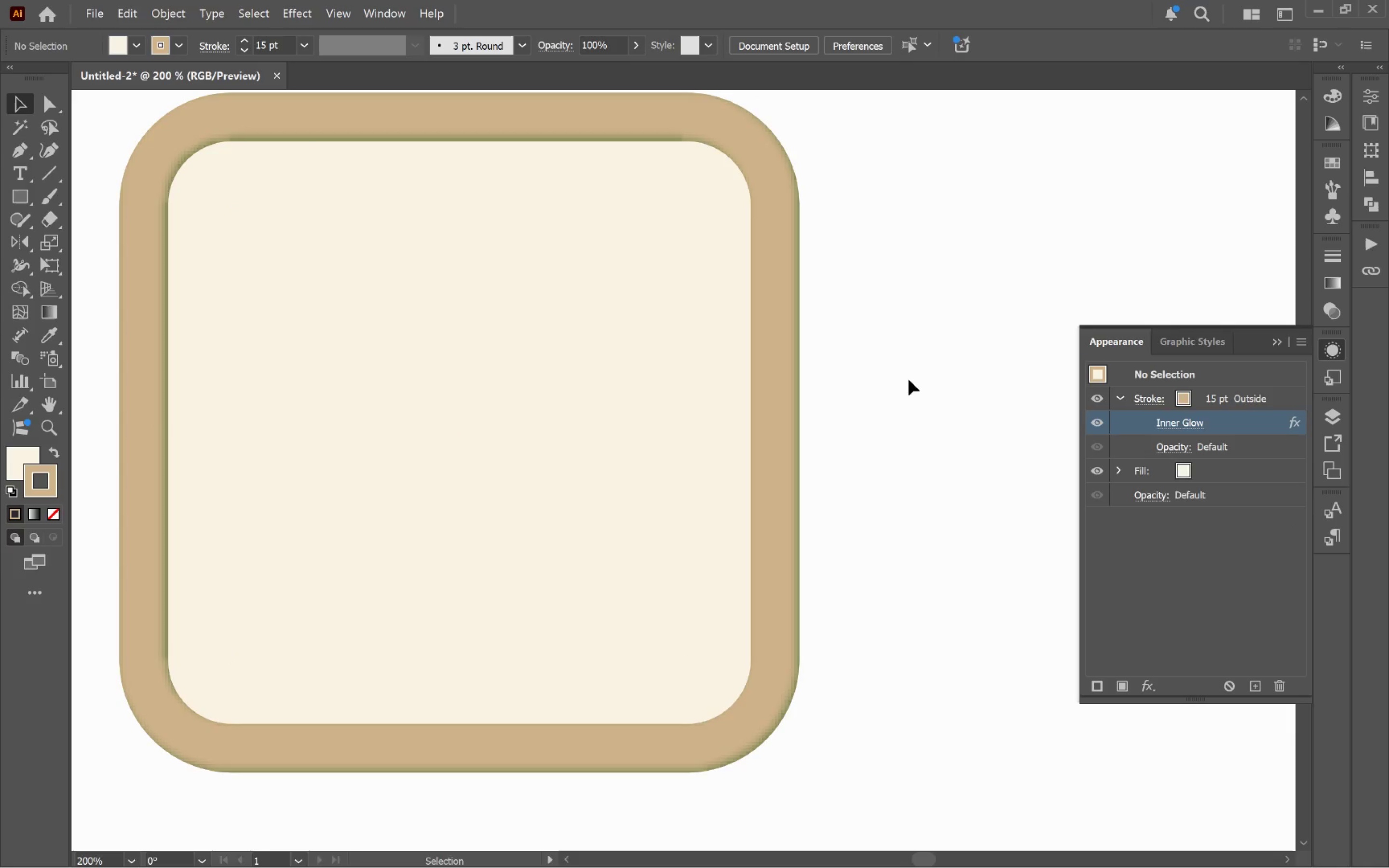 
left_click([787, 364])
 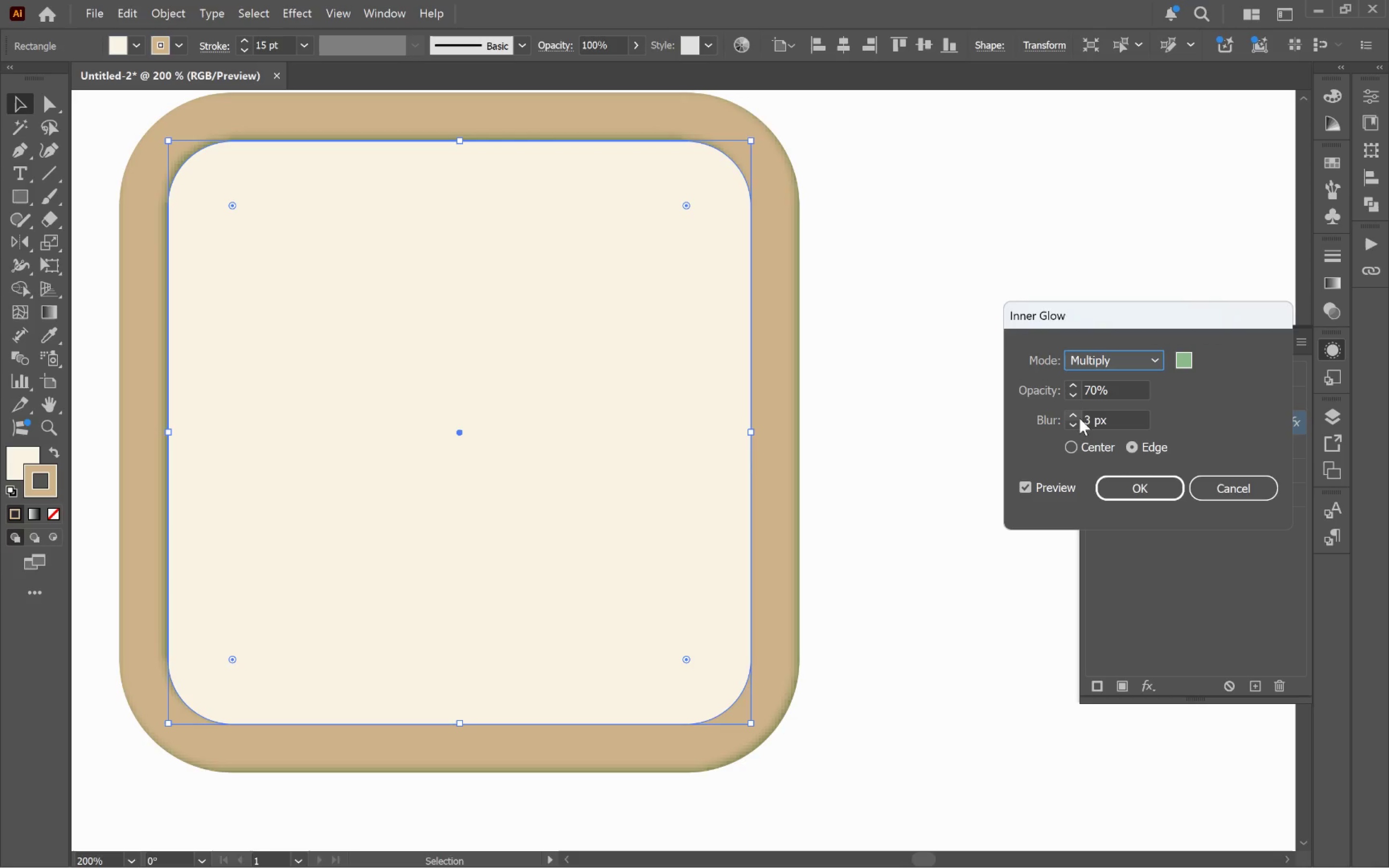 
left_click([1076, 443])
 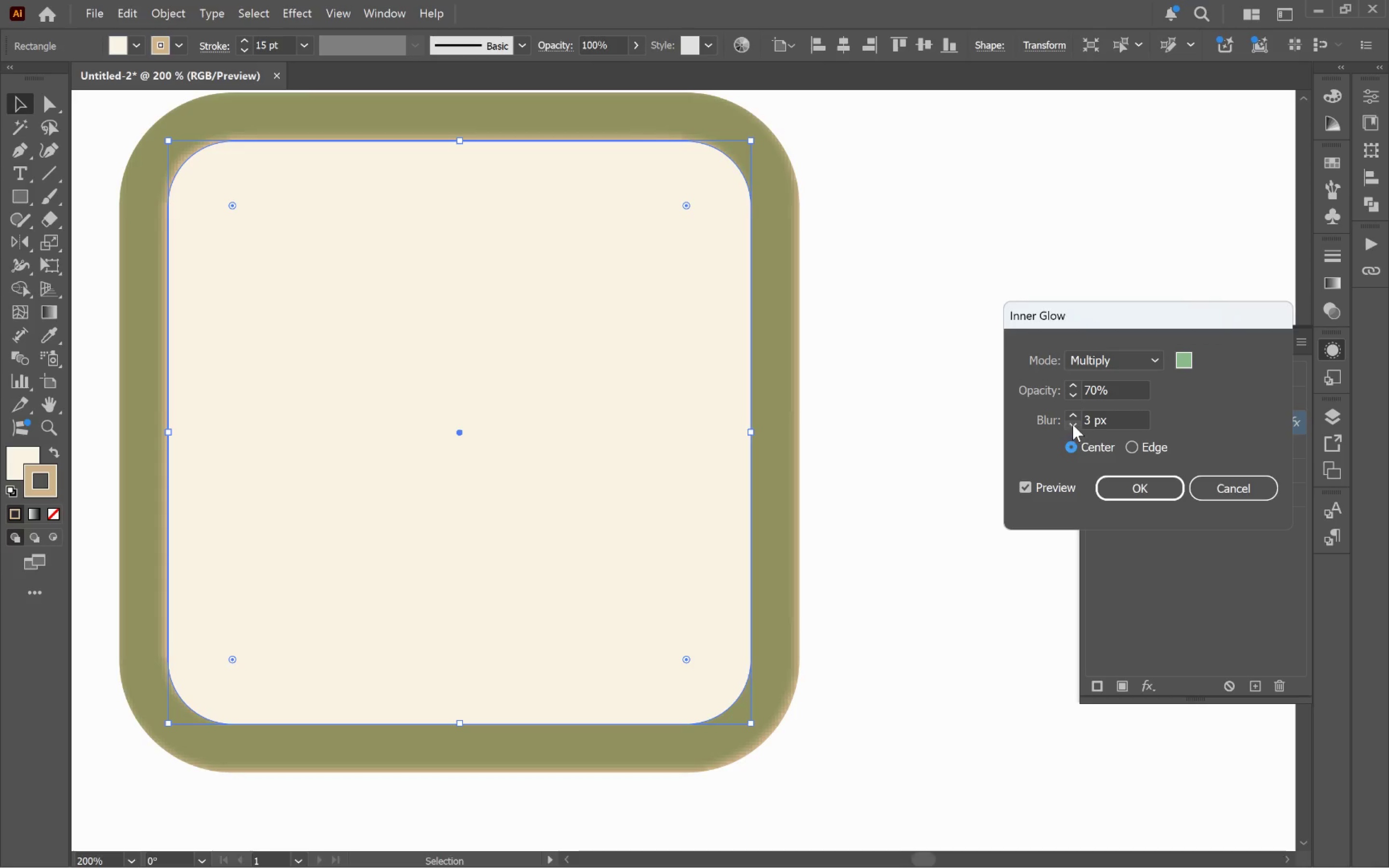 
double_click([1072, 424])
 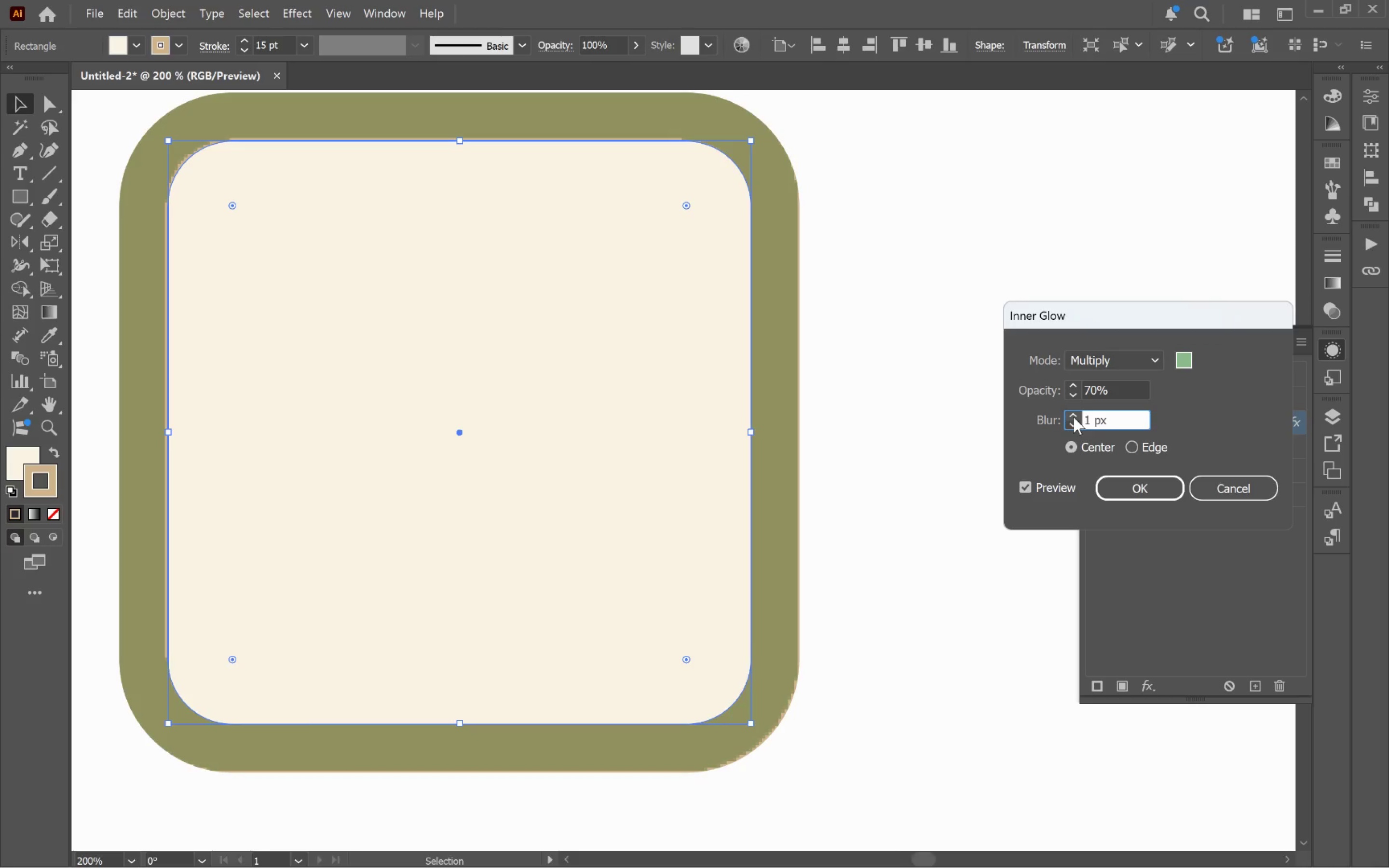 
double_click([1074, 417])
 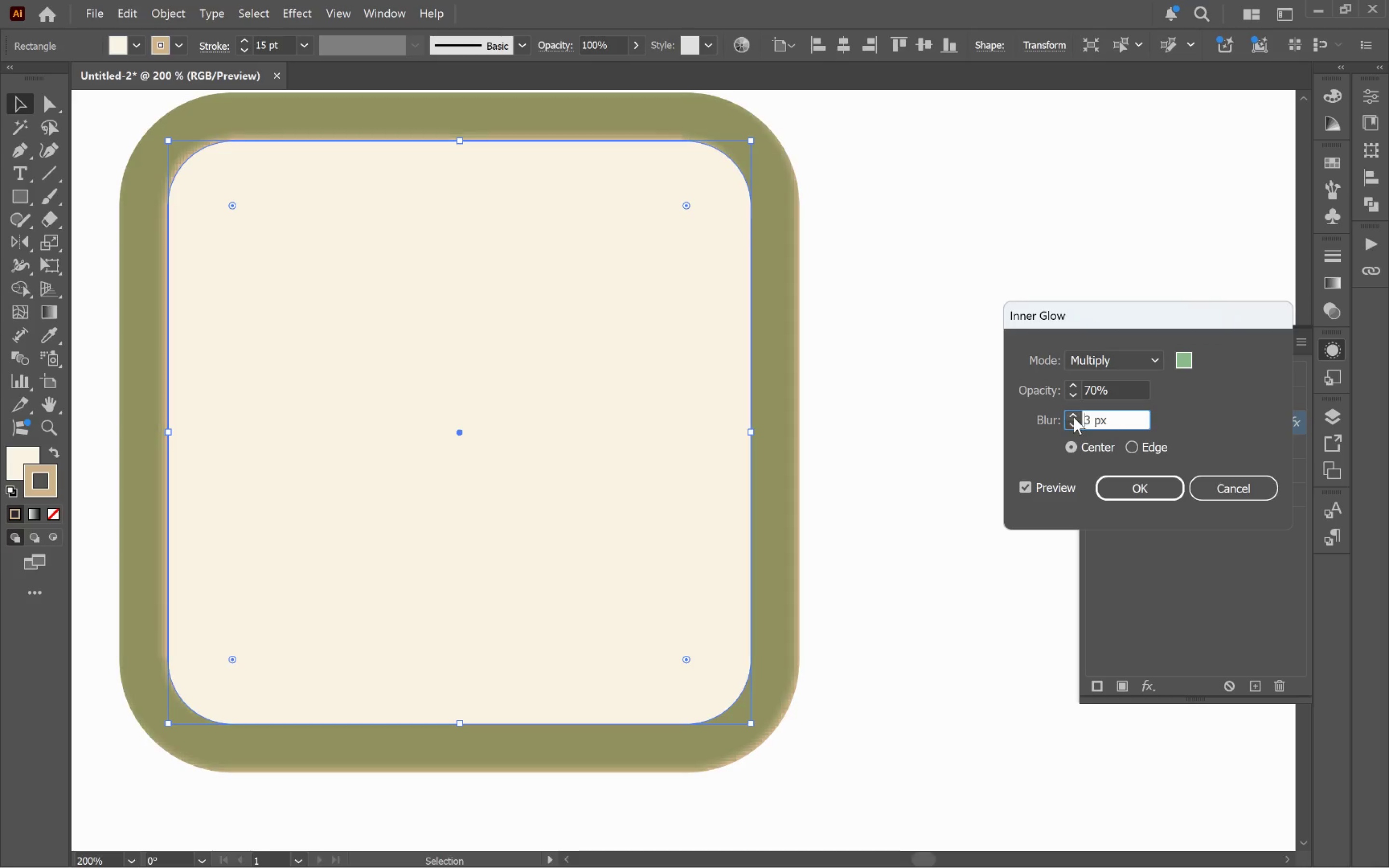 
triple_click([1074, 417])
 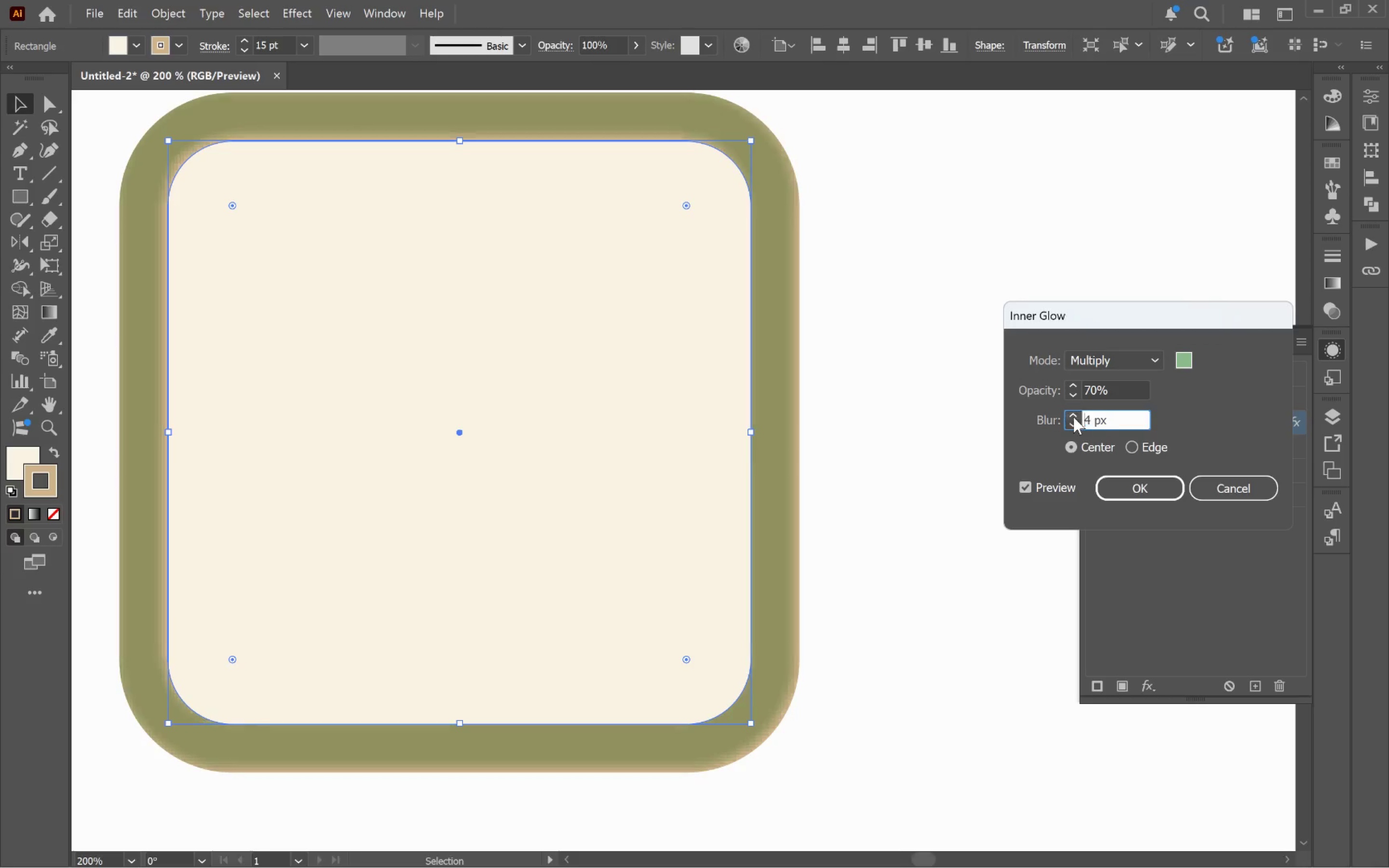 
triple_click([1074, 417])
 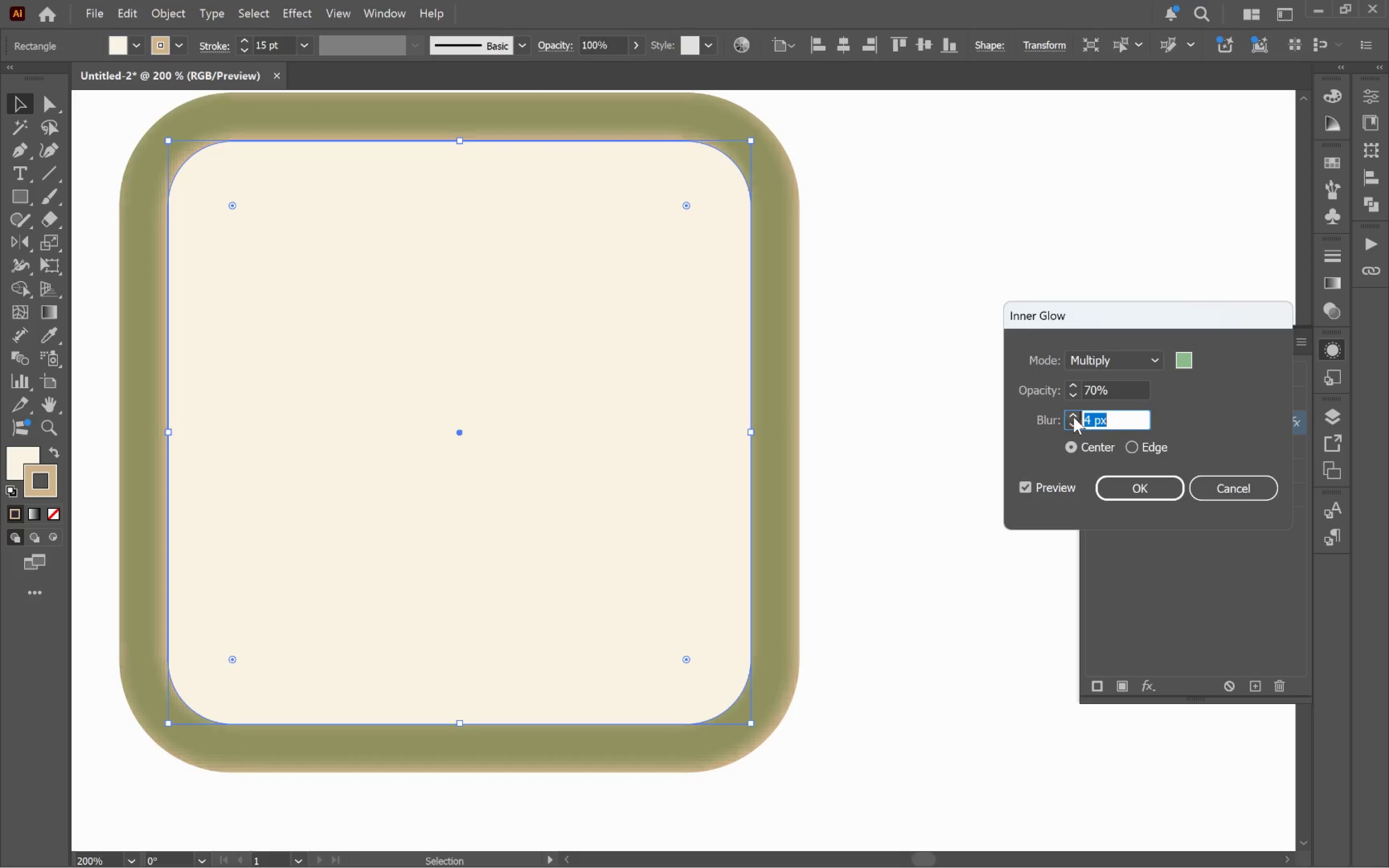 
triple_click([1074, 417])
 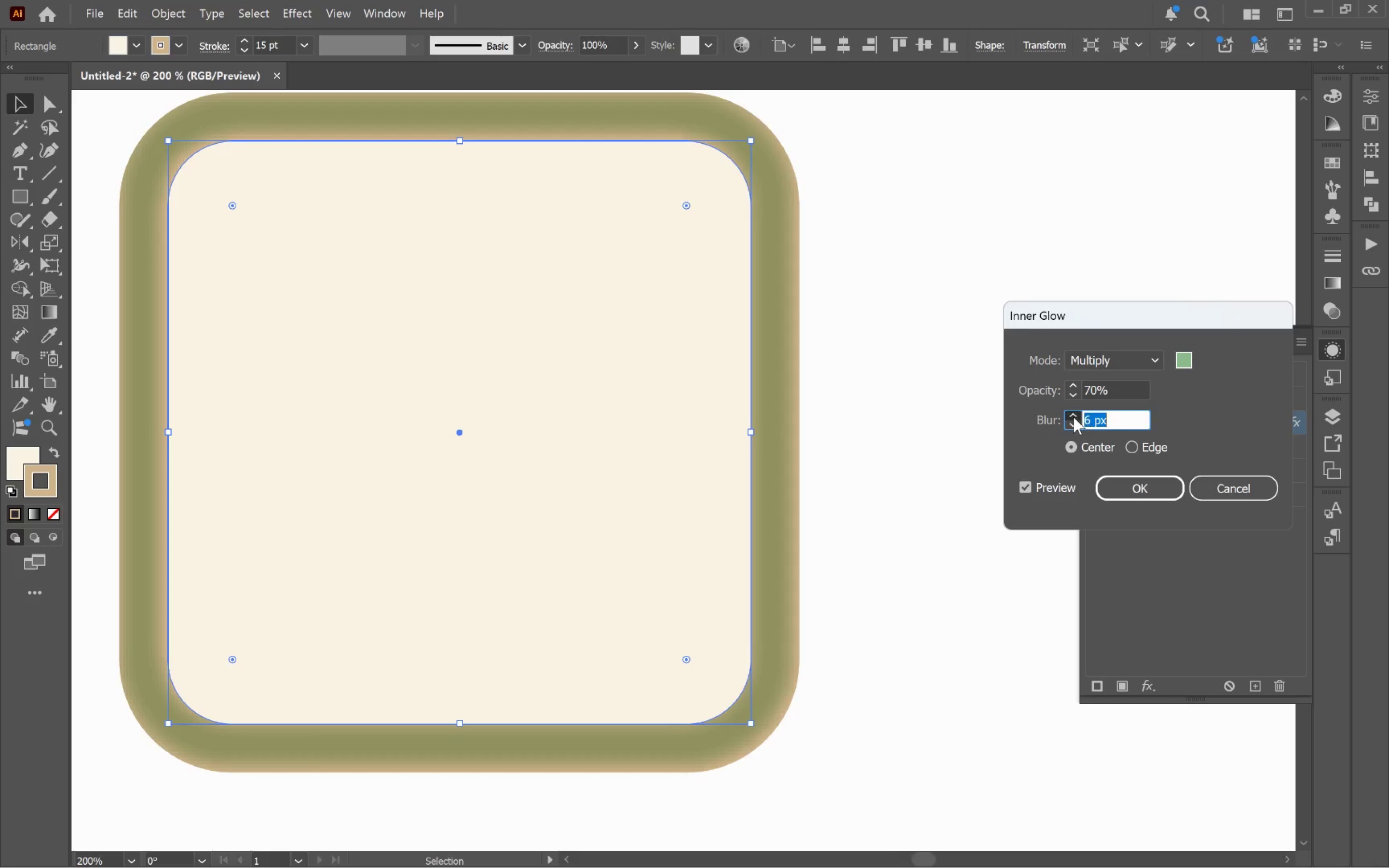 
triple_click([1073, 417])
 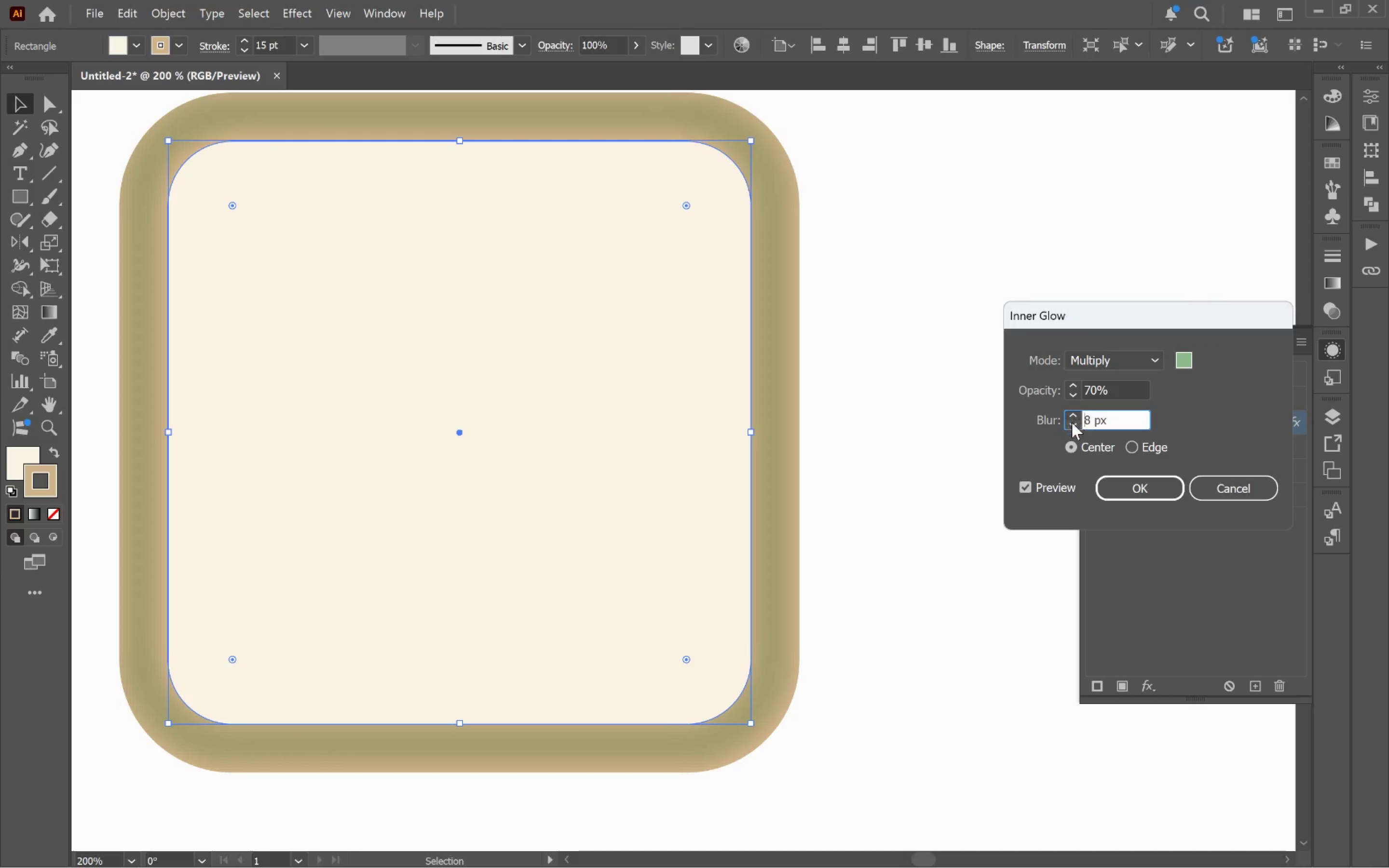 
left_click([1072, 429])
 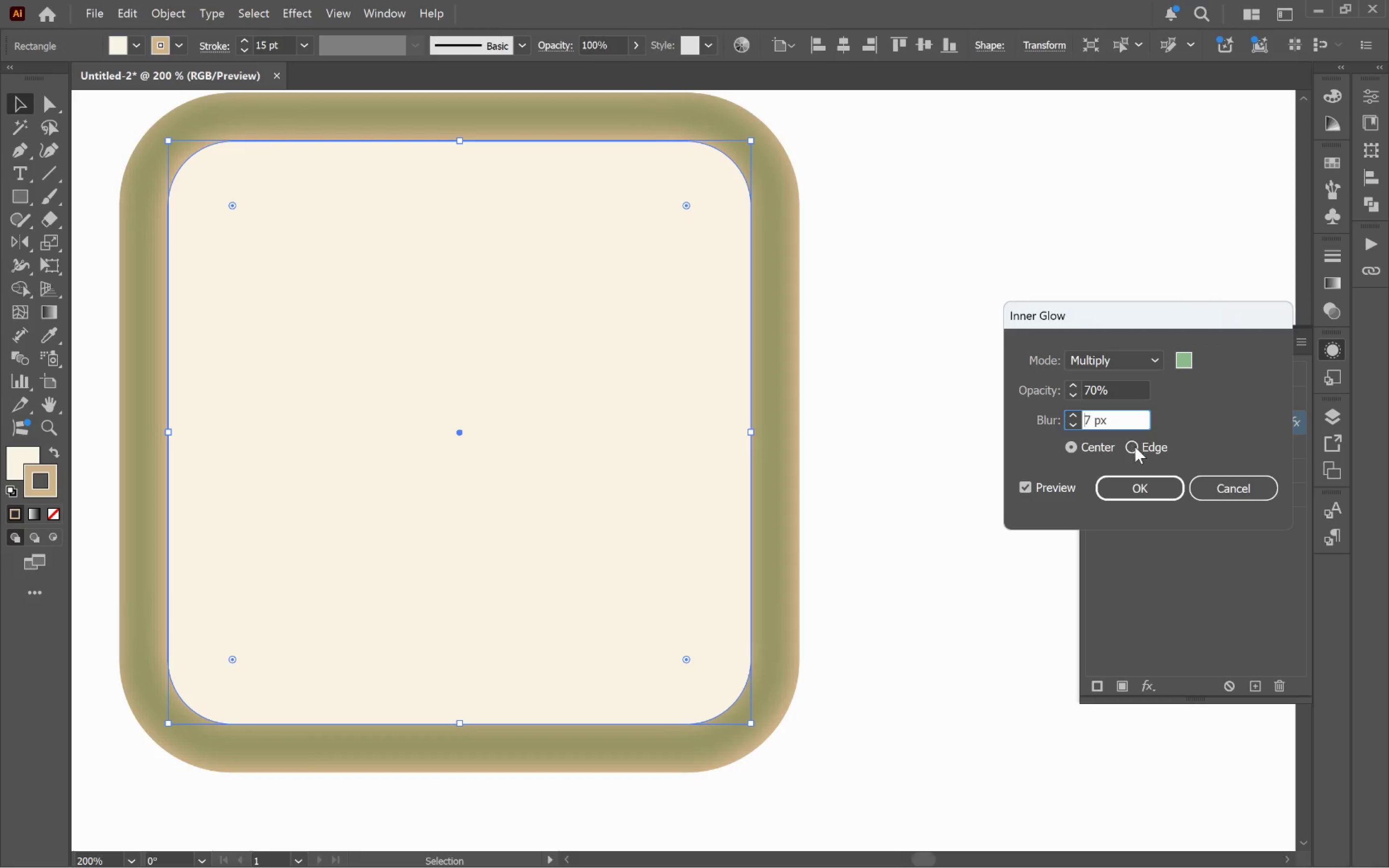 
left_click([1135, 449])
 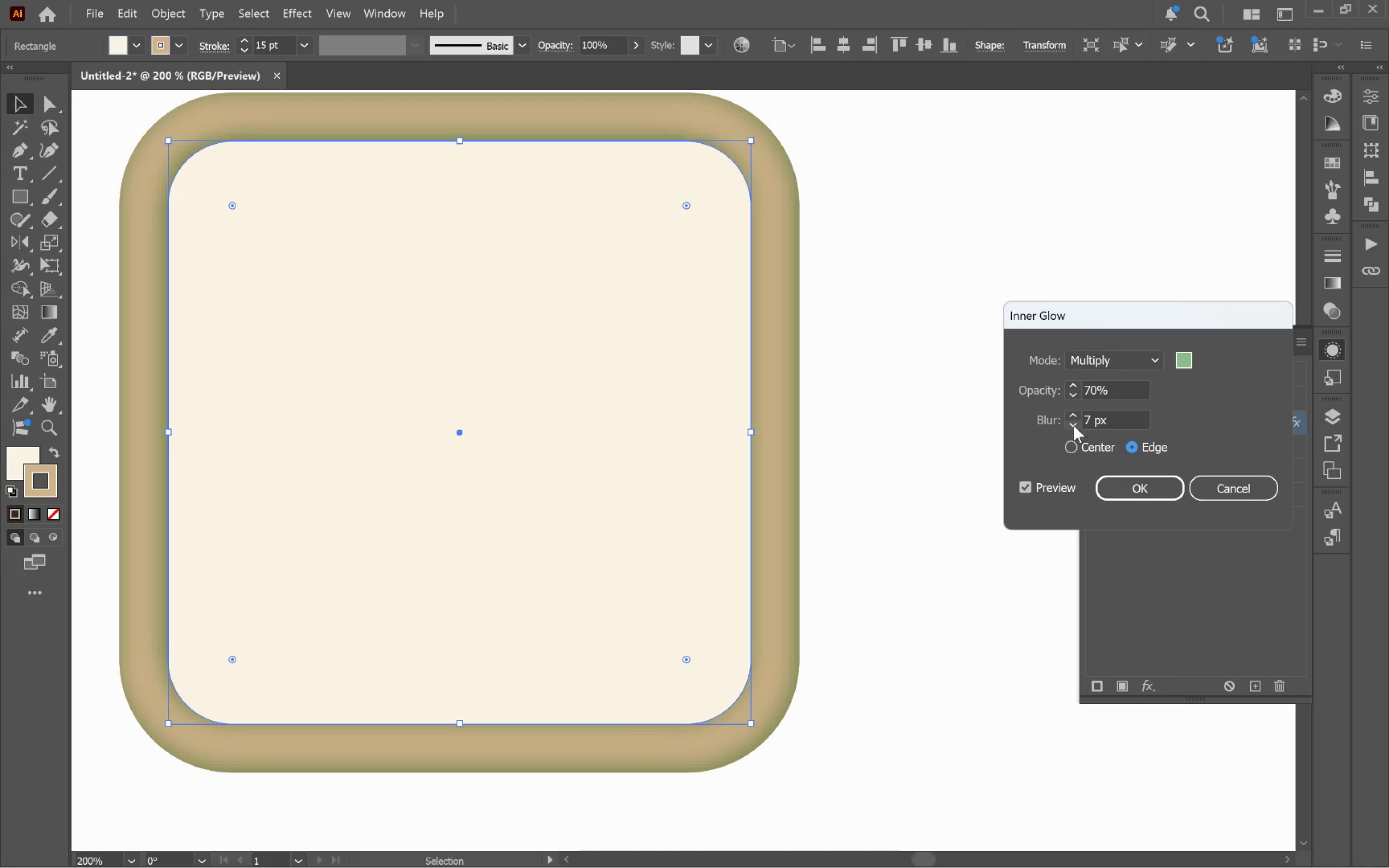 
double_click([1074, 425])
 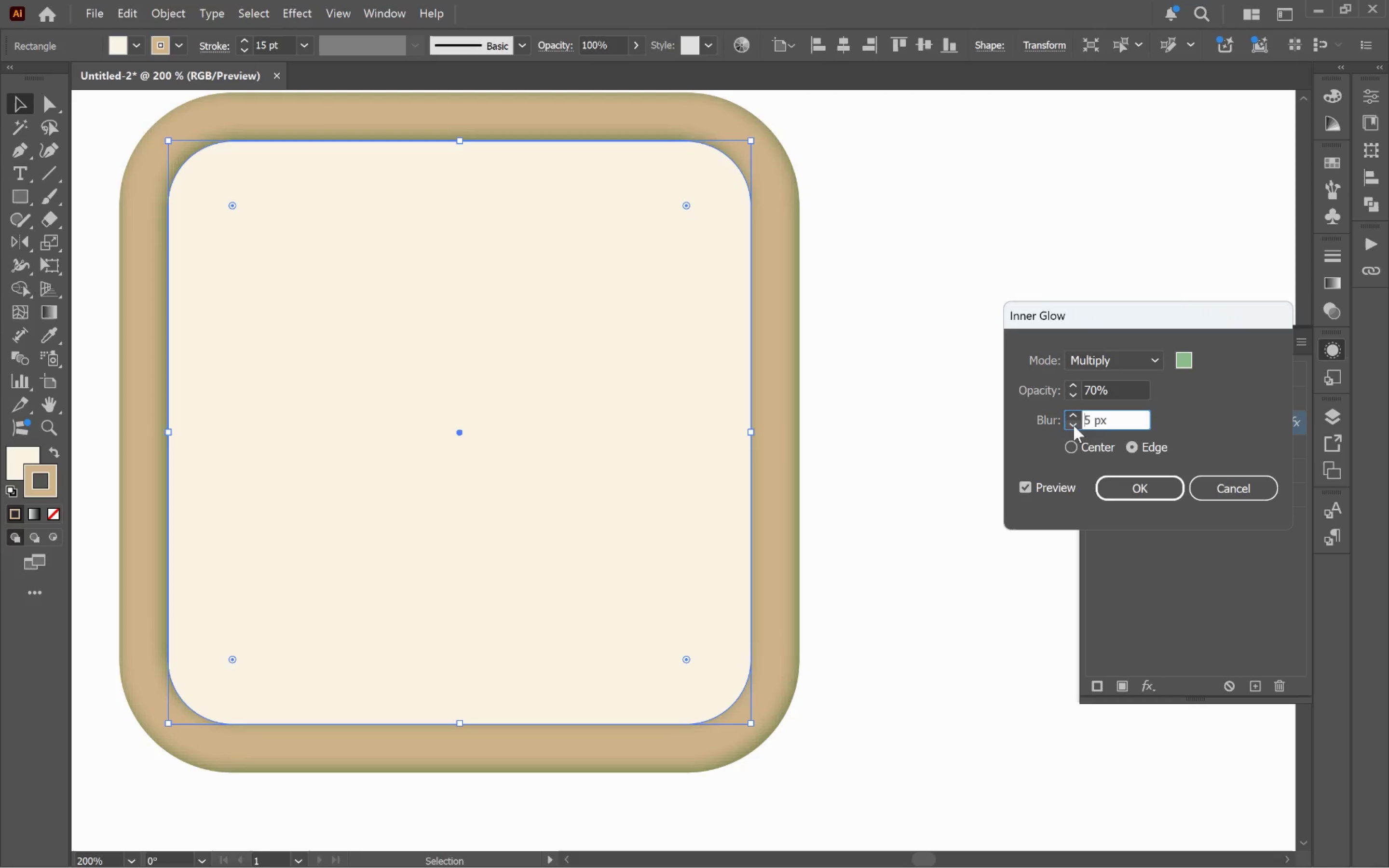 
left_click([1074, 425])
 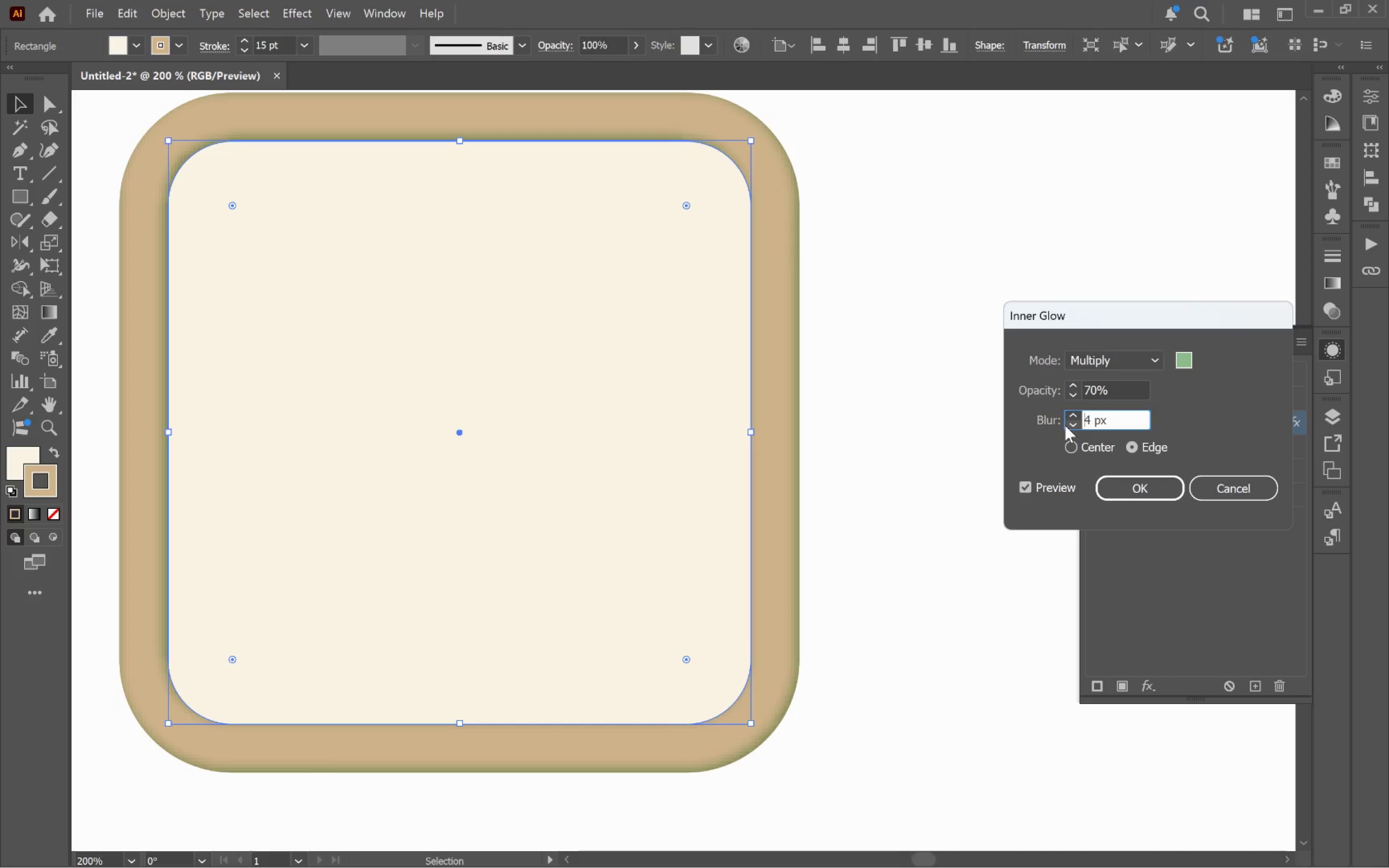 
left_click([1154, 488])
 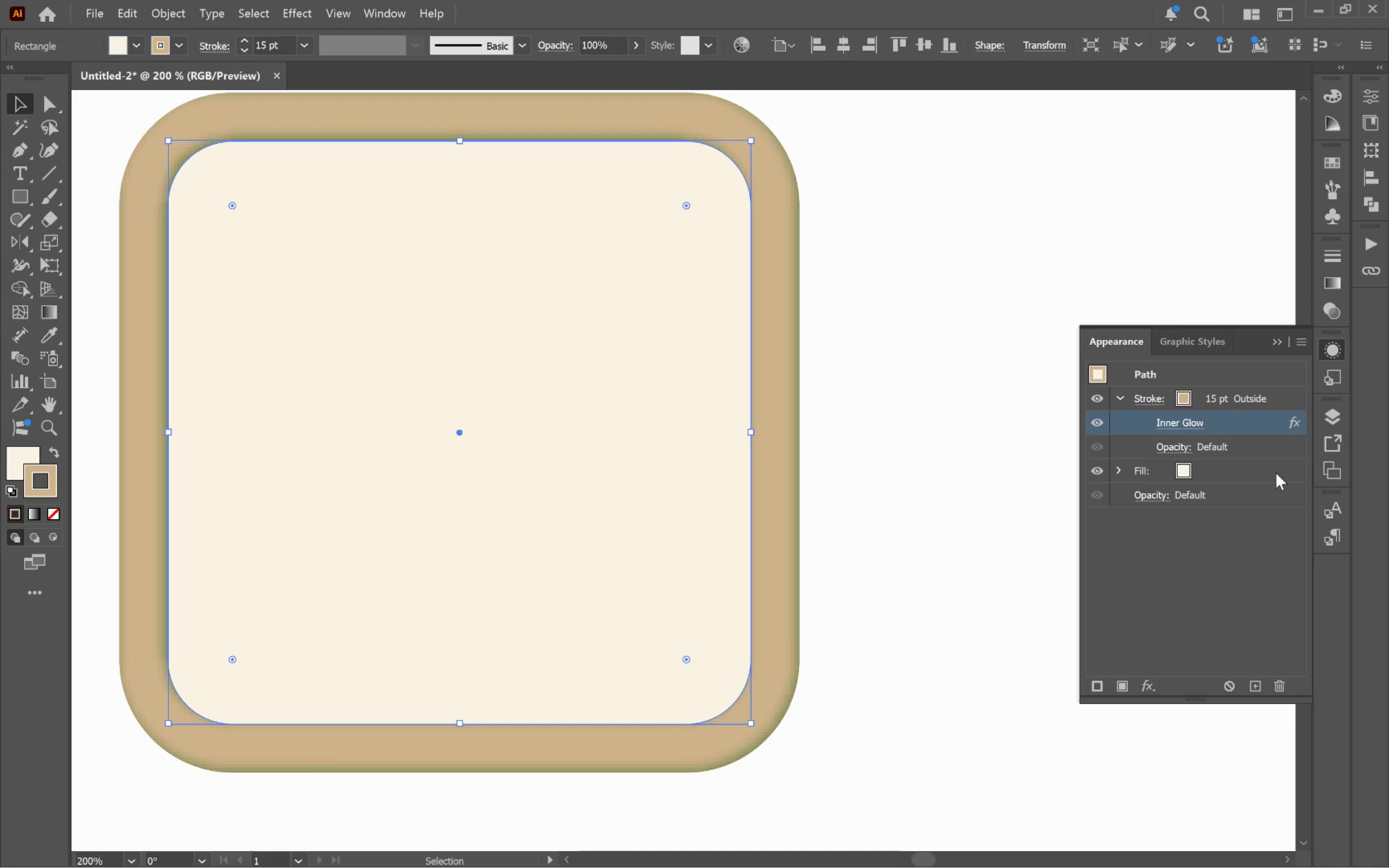 
left_click([1280, 473])
 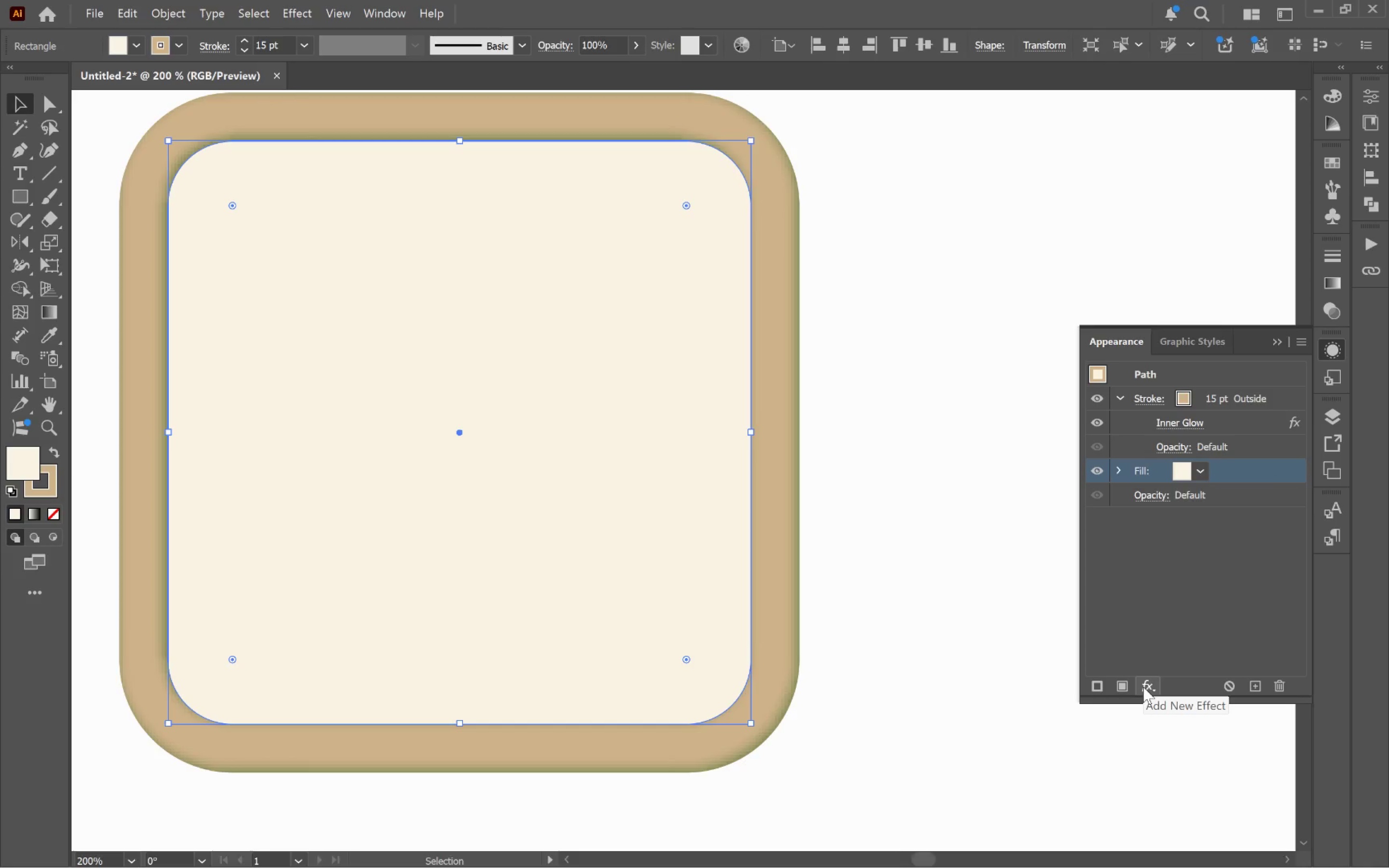 
left_click([1121, 687])
 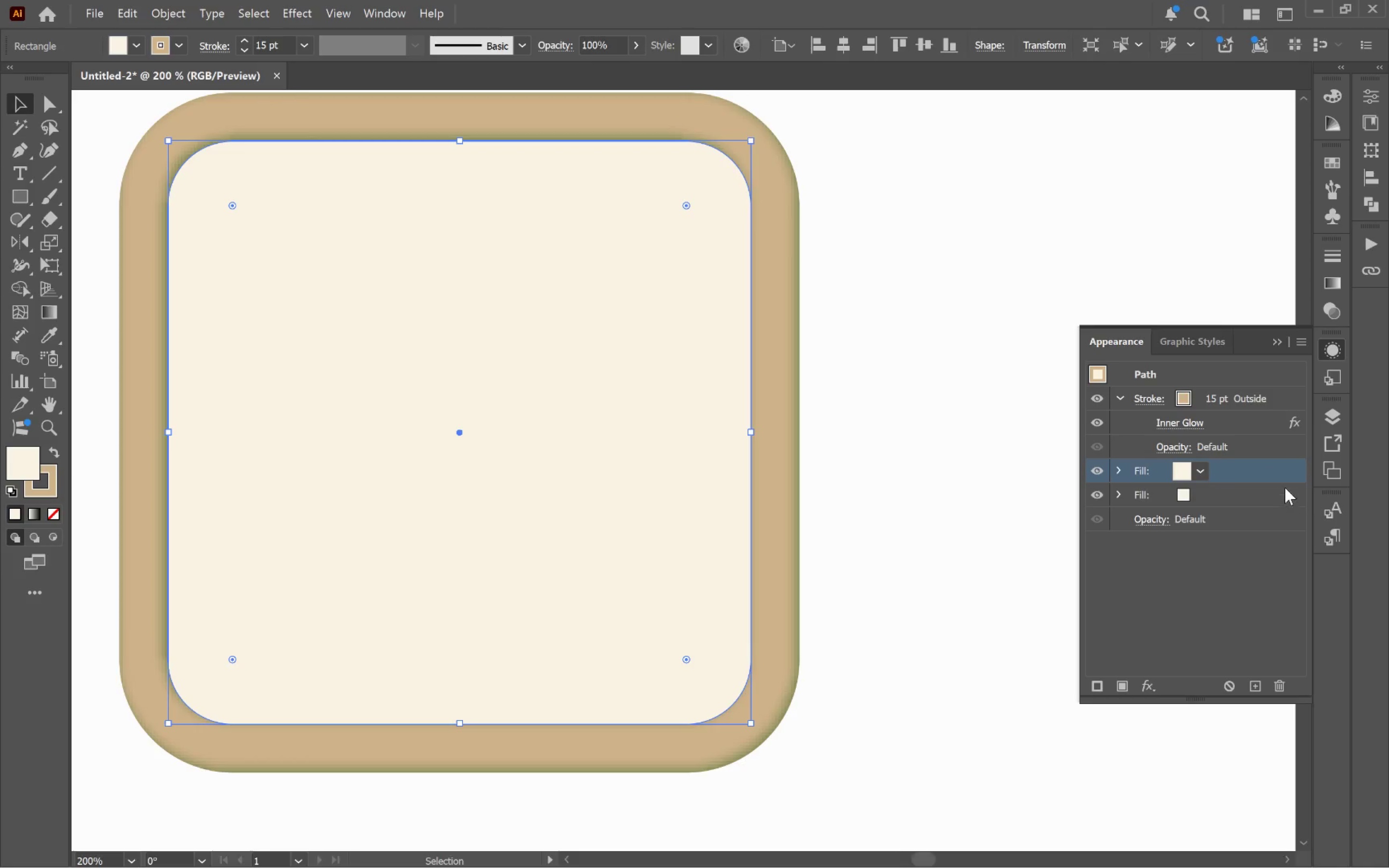 
mouse_move([1190, 474])
 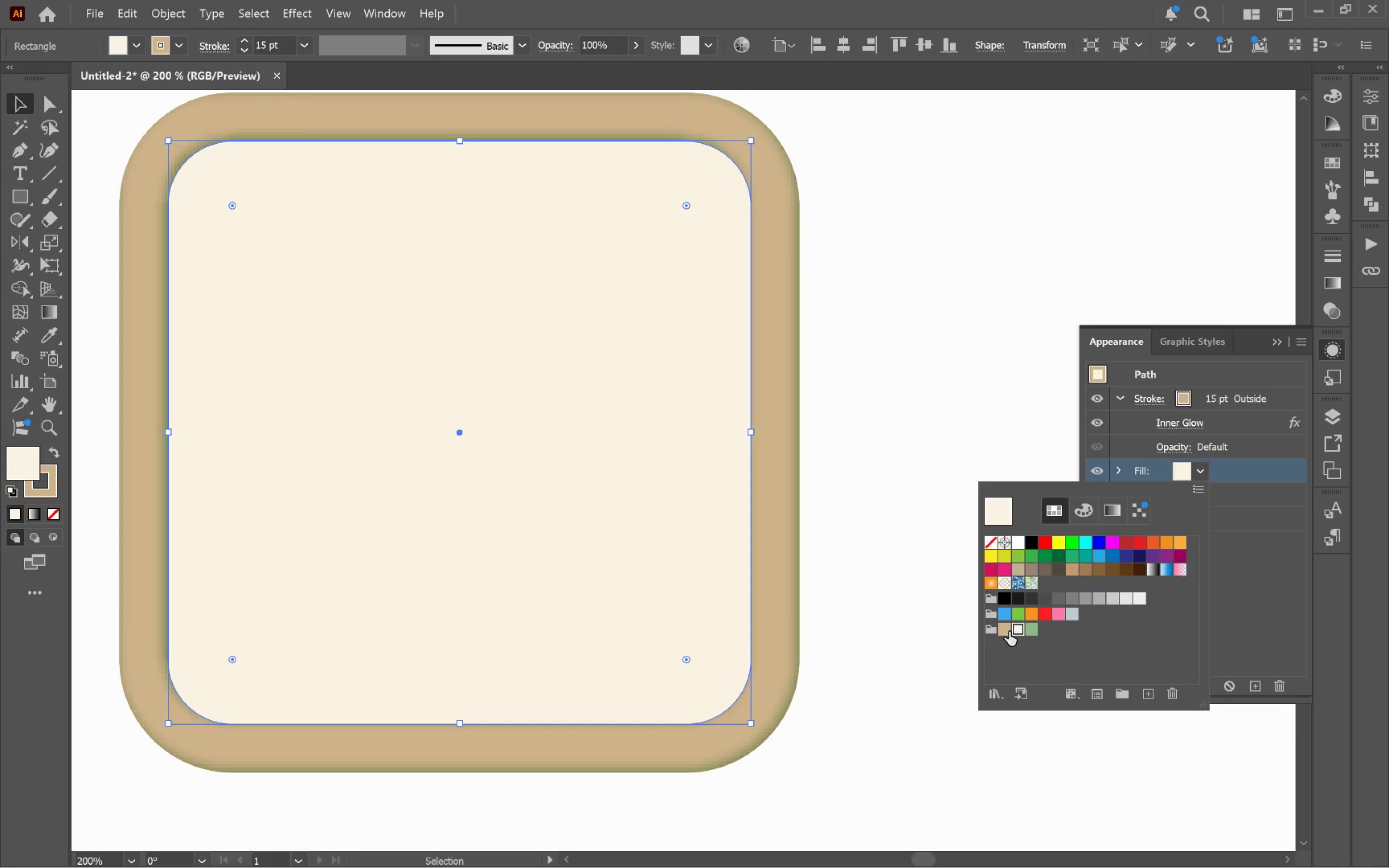 
left_click([1005, 631])
 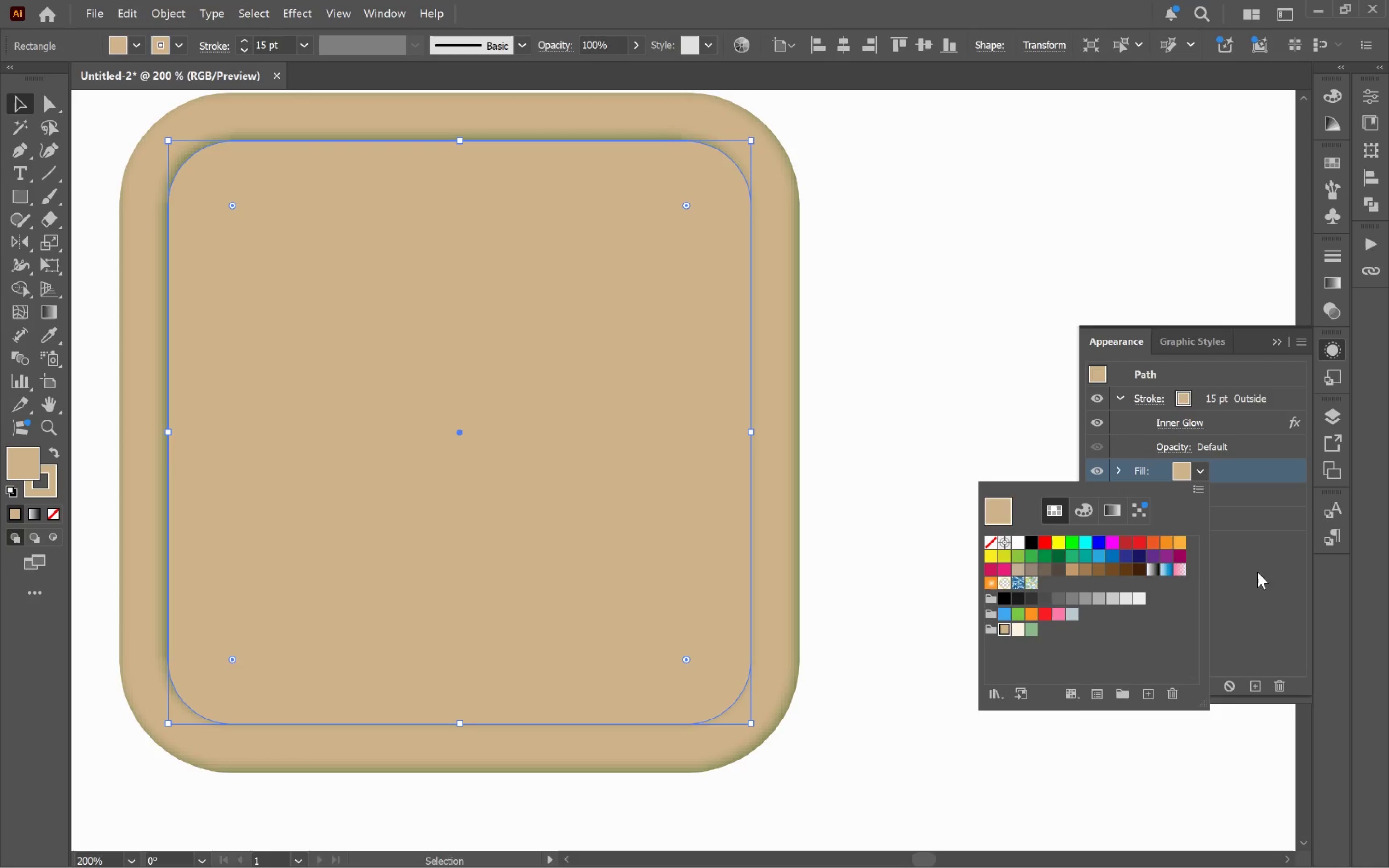 
left_click([1263, 566])
 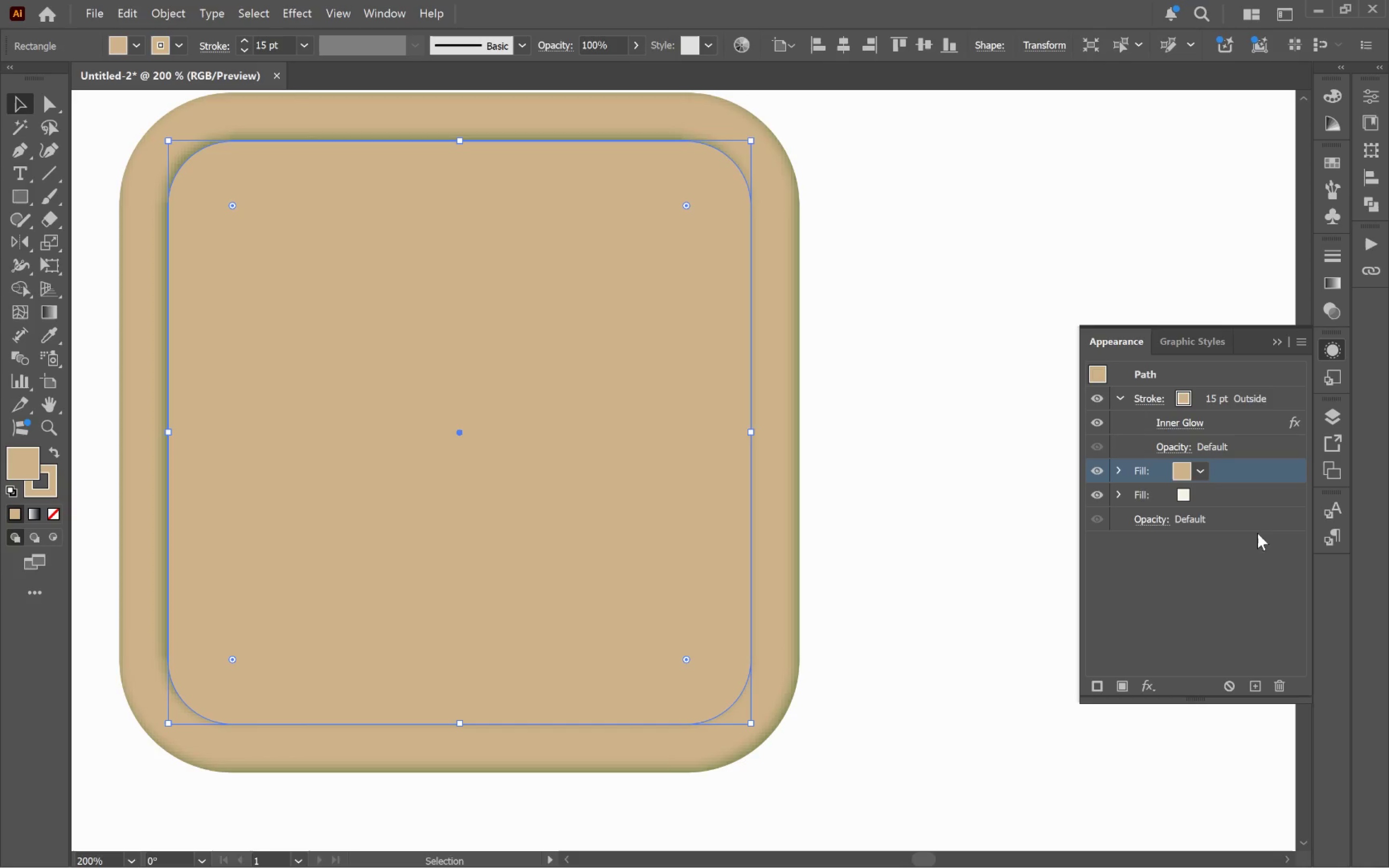 
wait(5.07)
 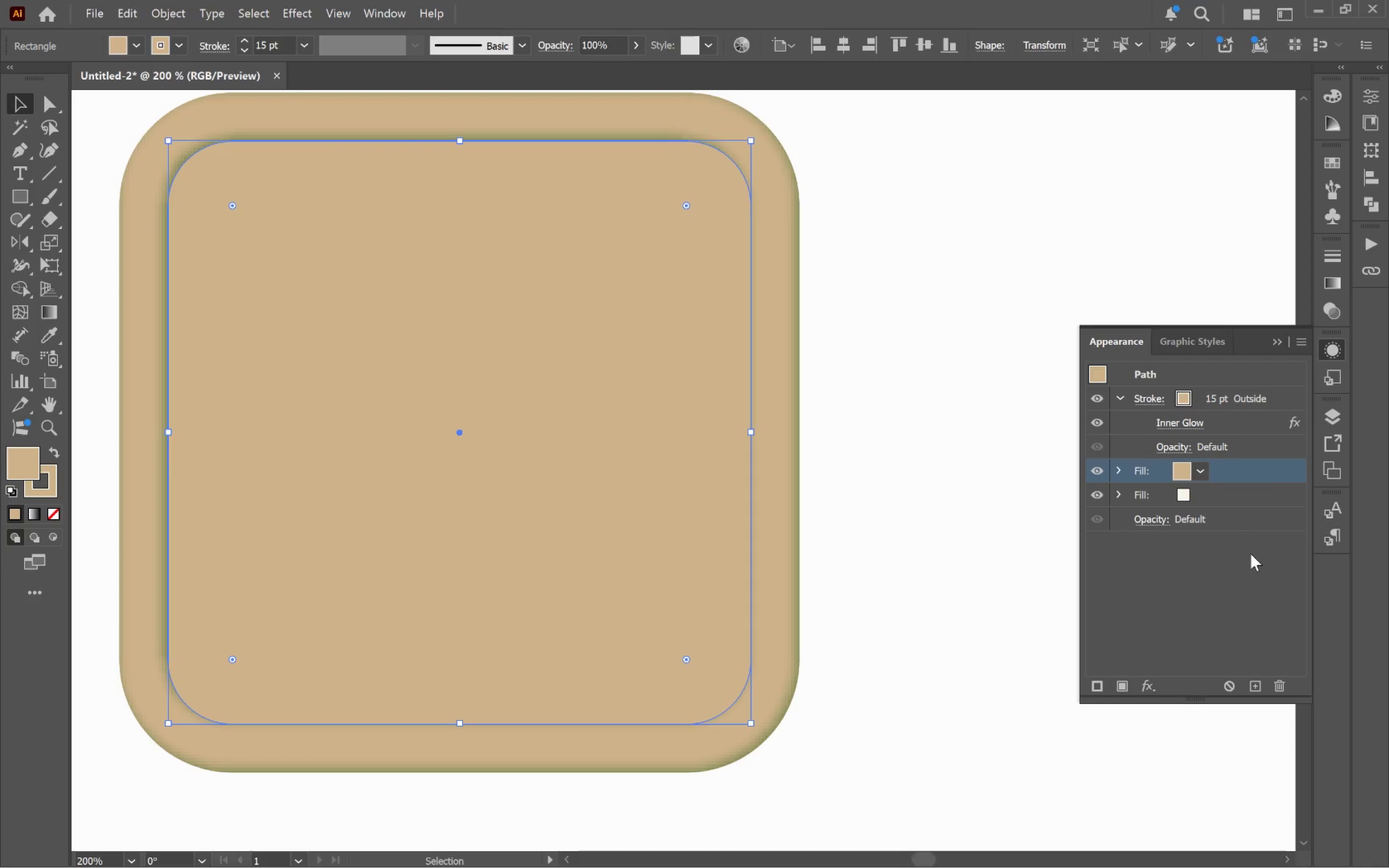 
left_click([1153, 687])
 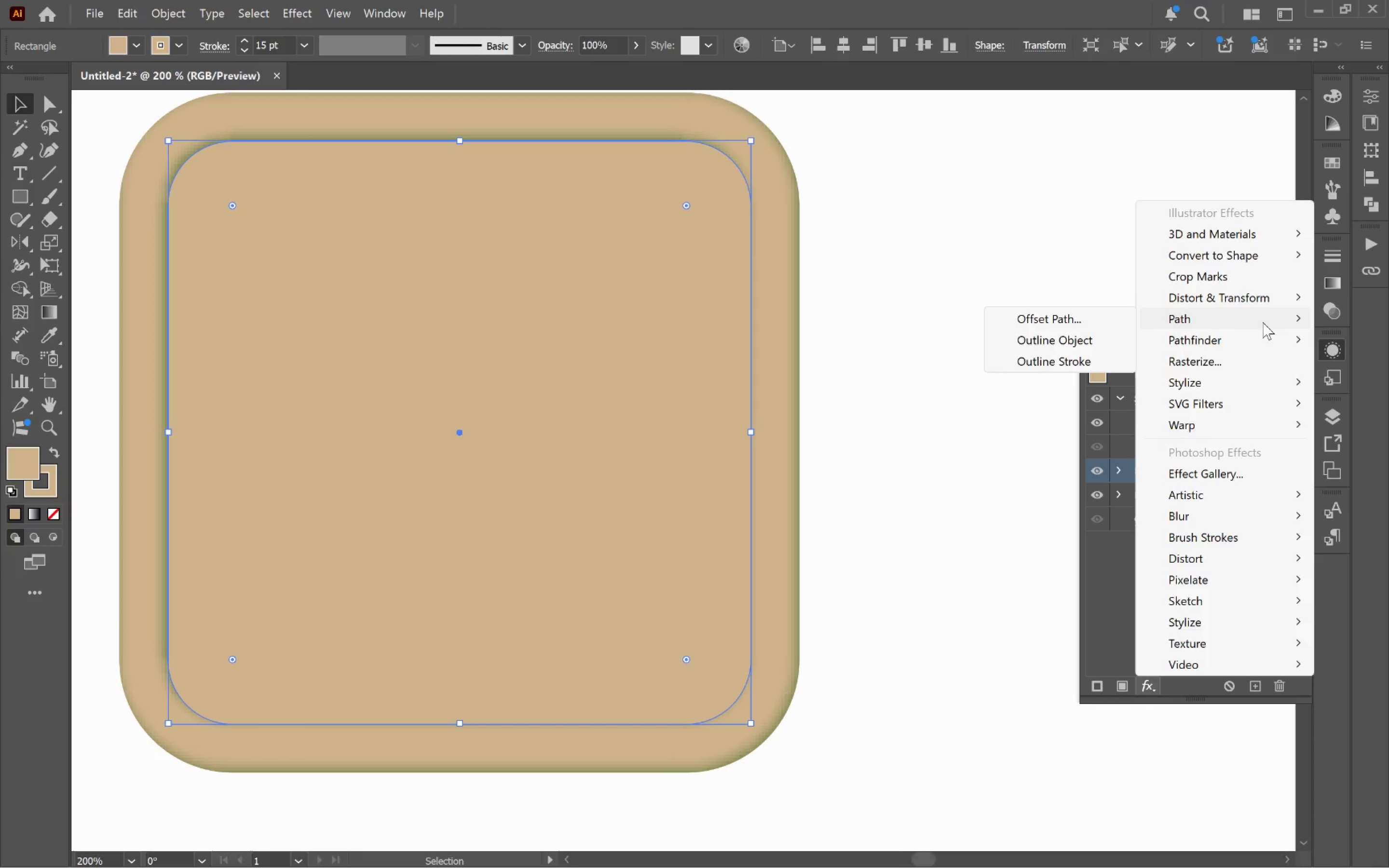 
left_click([1085, 324])
 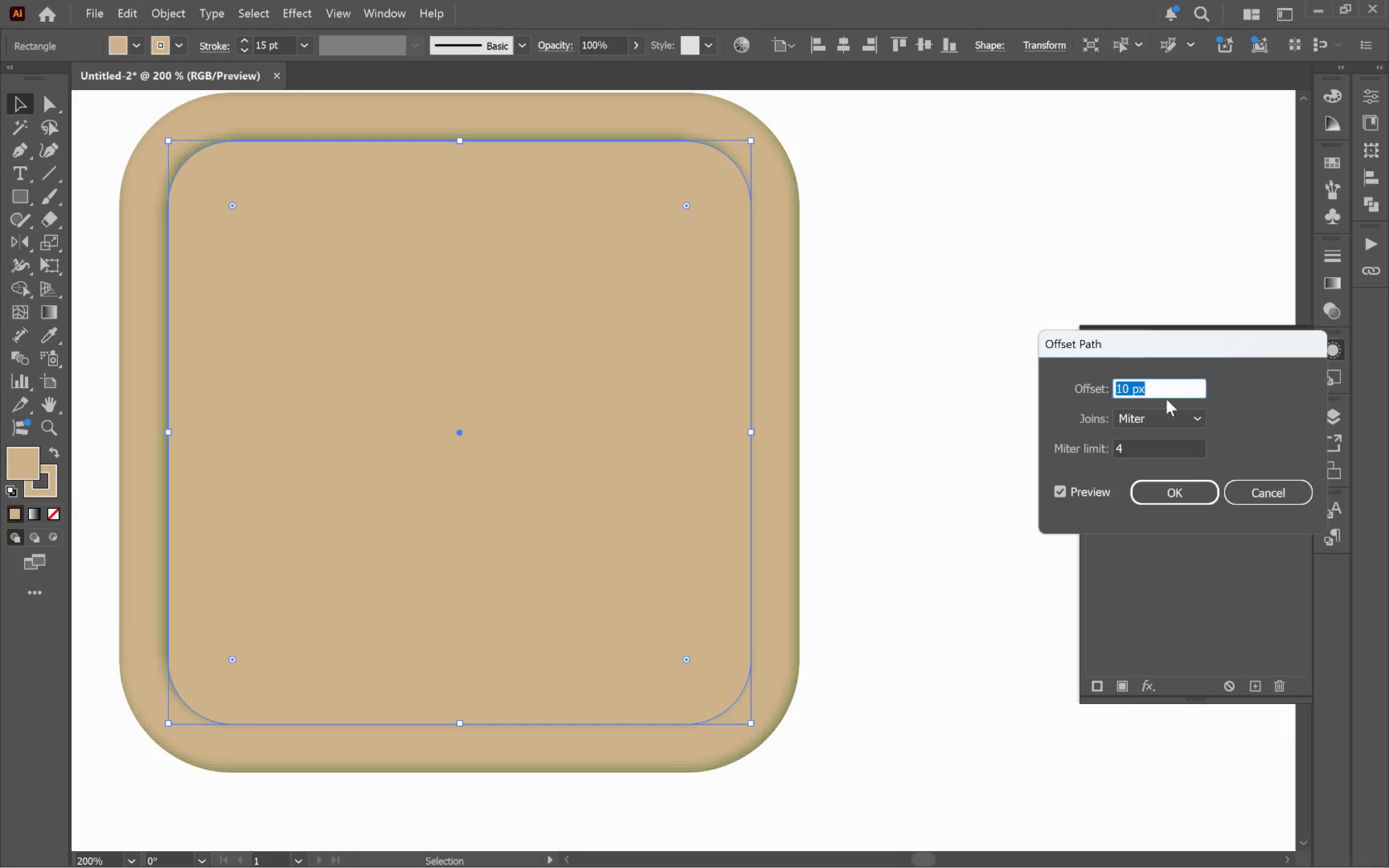 
left_click([1164, 386])
 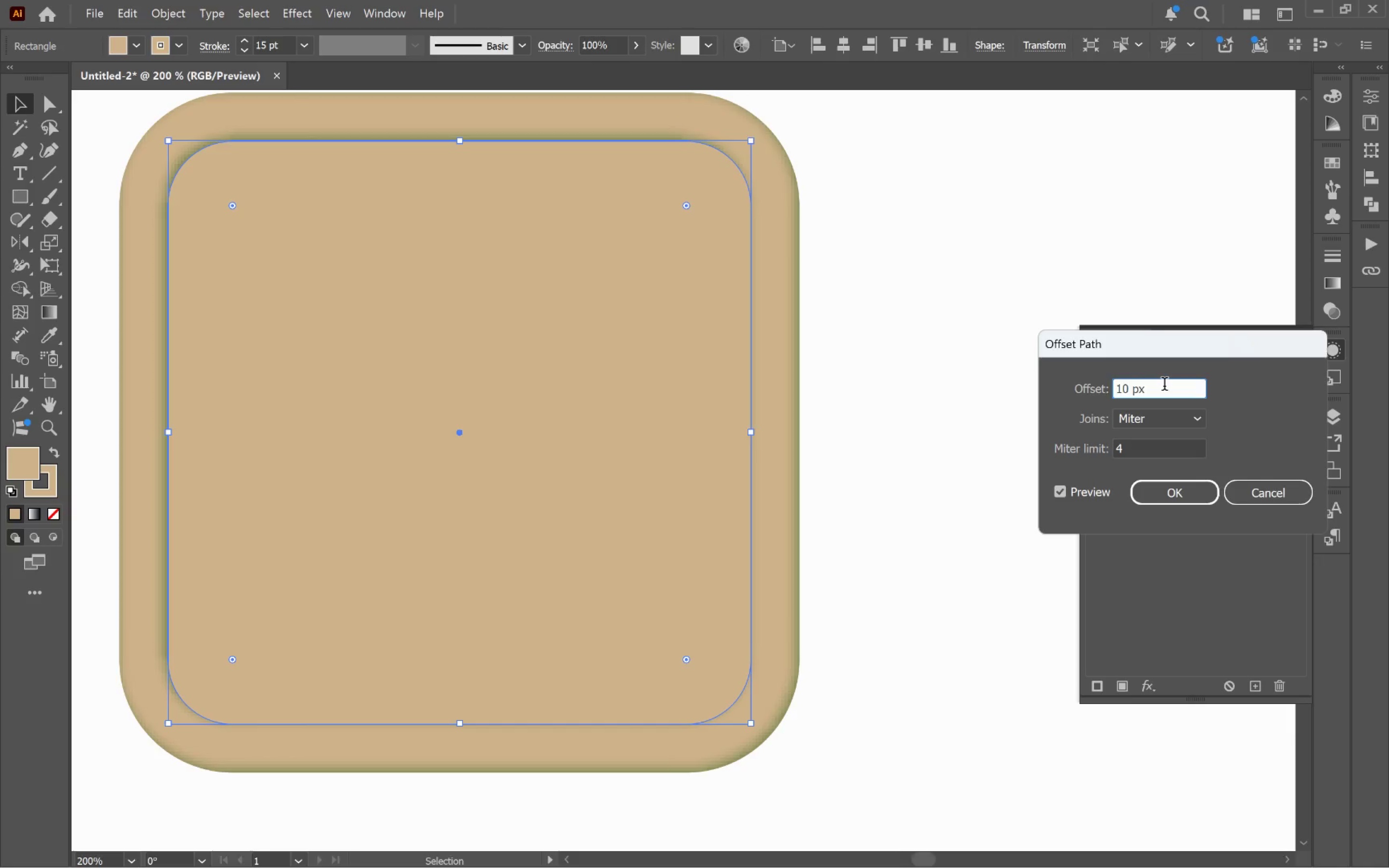 
scroll: coordinate [1164, 385], scroll_direction: down, amount: 12.0
 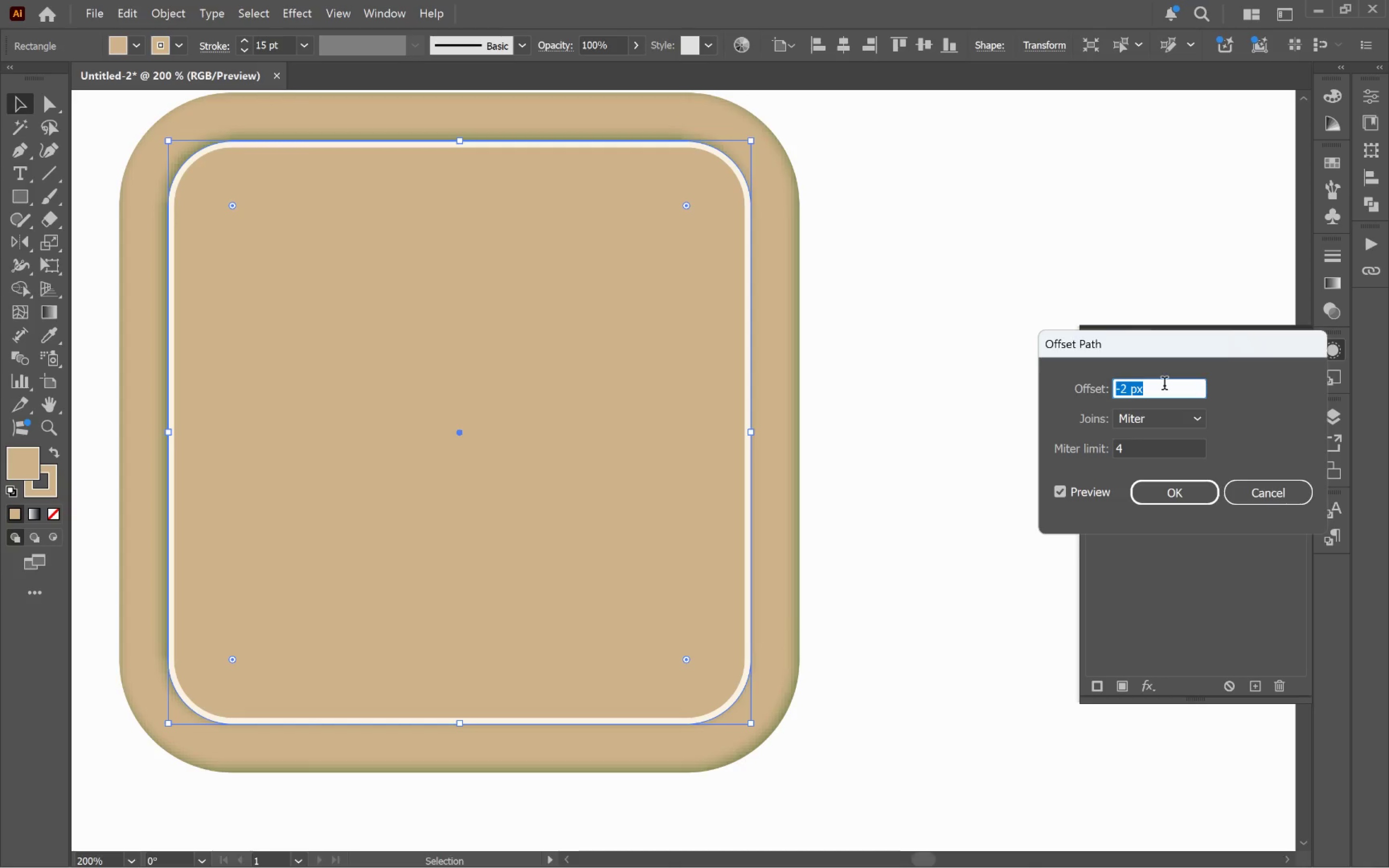 
scroll: coordinate [1164, 385], scroll_direction: up, amount: 1.0
 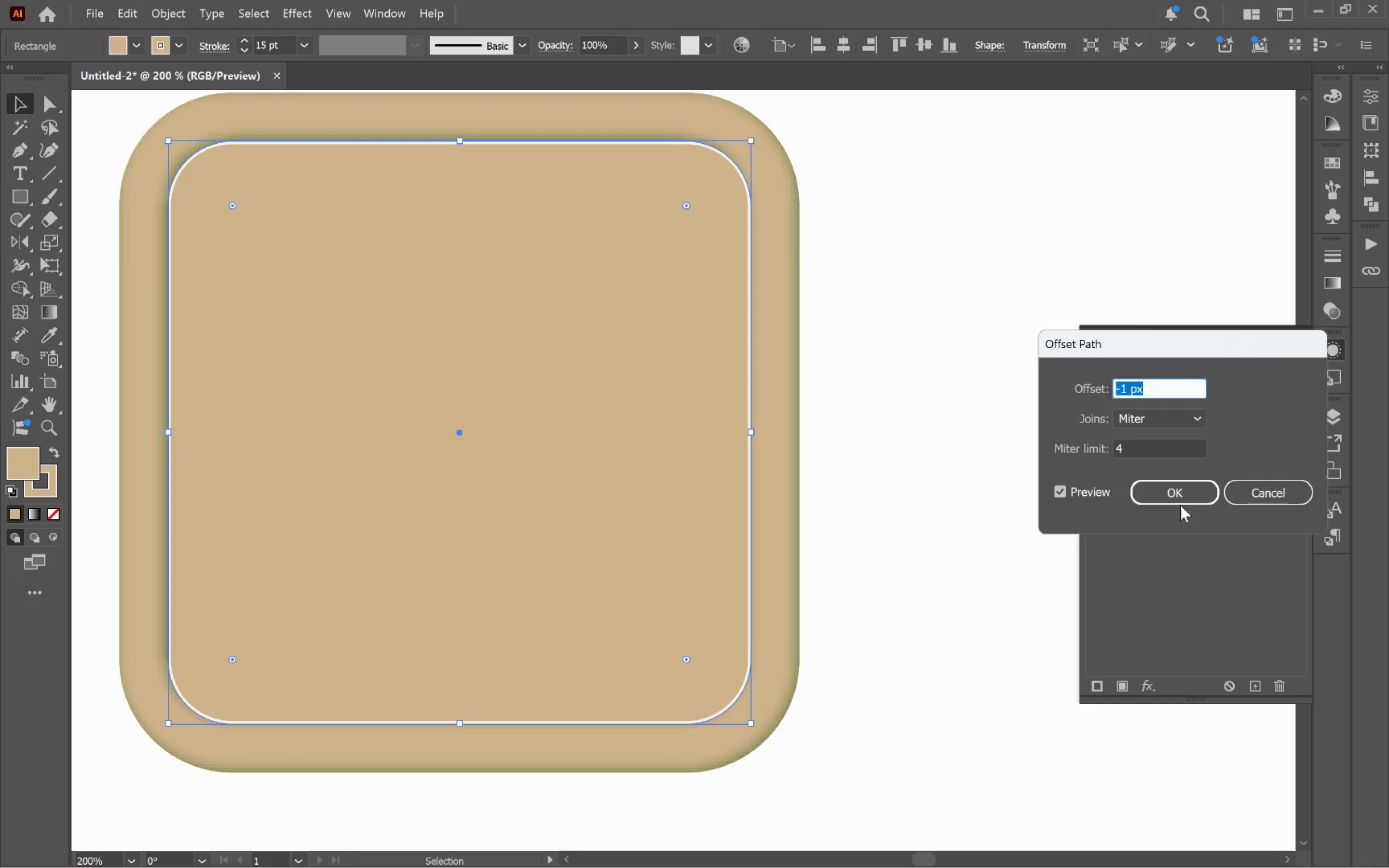 
left_click([1177, 493])
 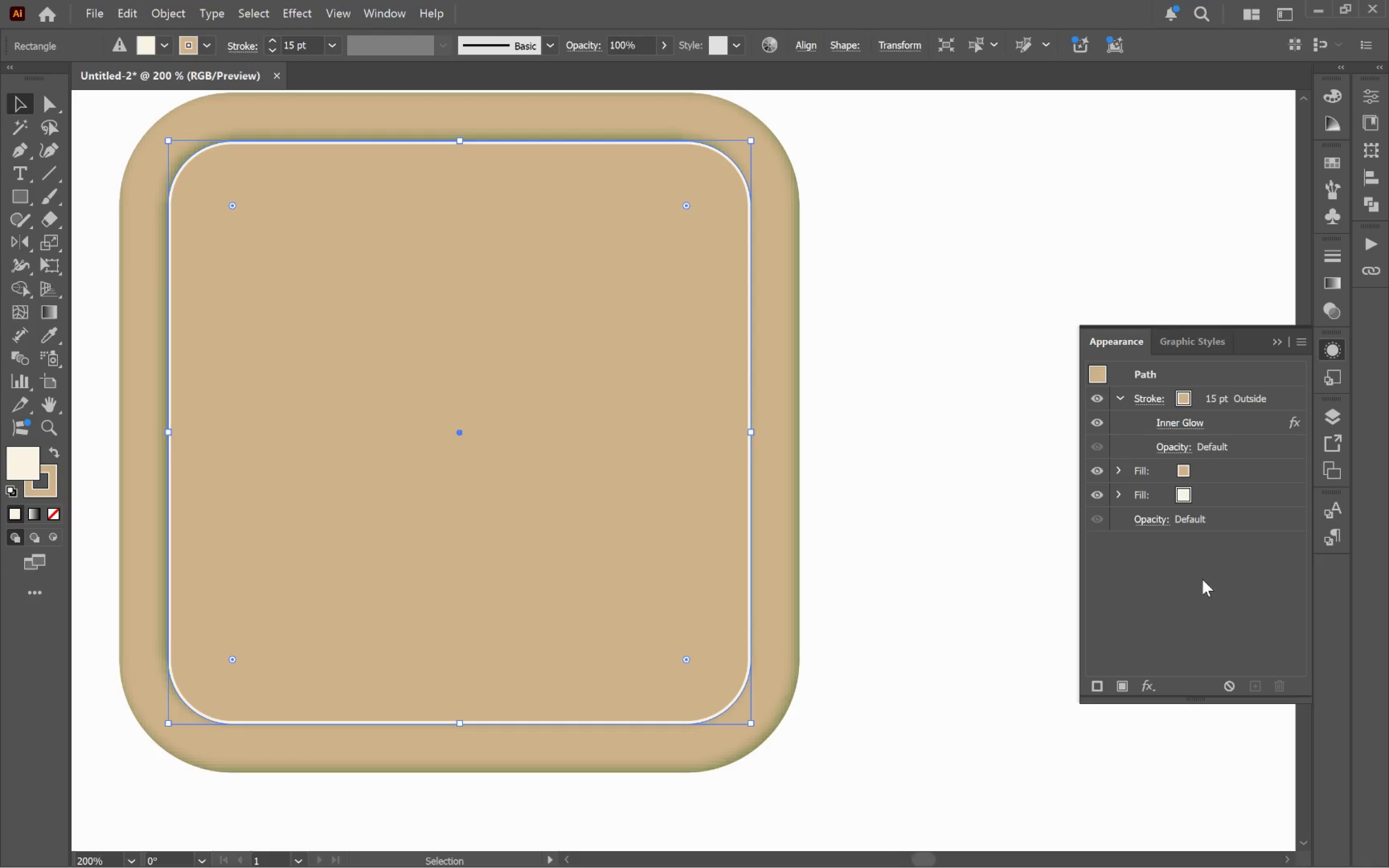 
left_click([891, 457])
 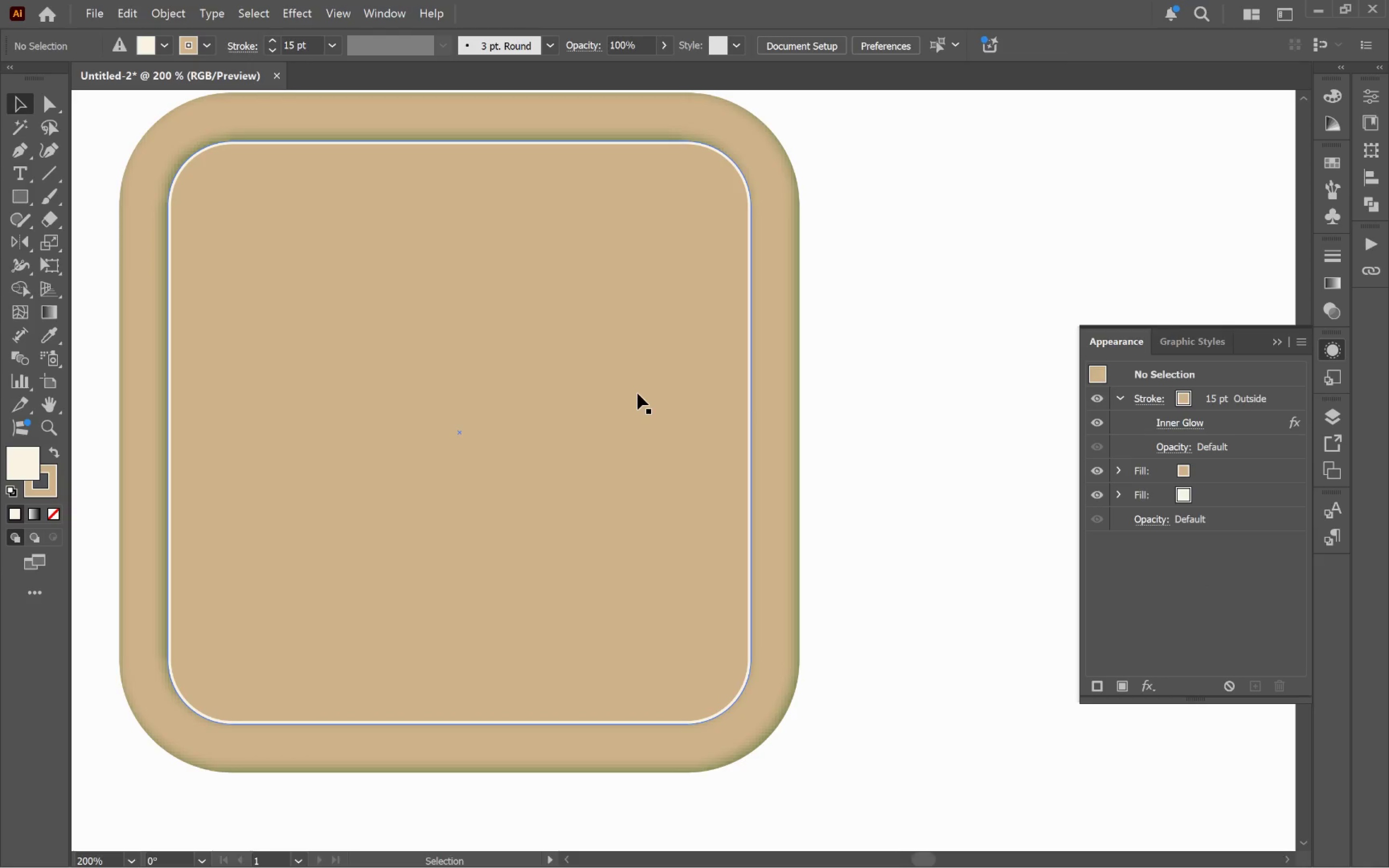 
left_click([638, 393])
 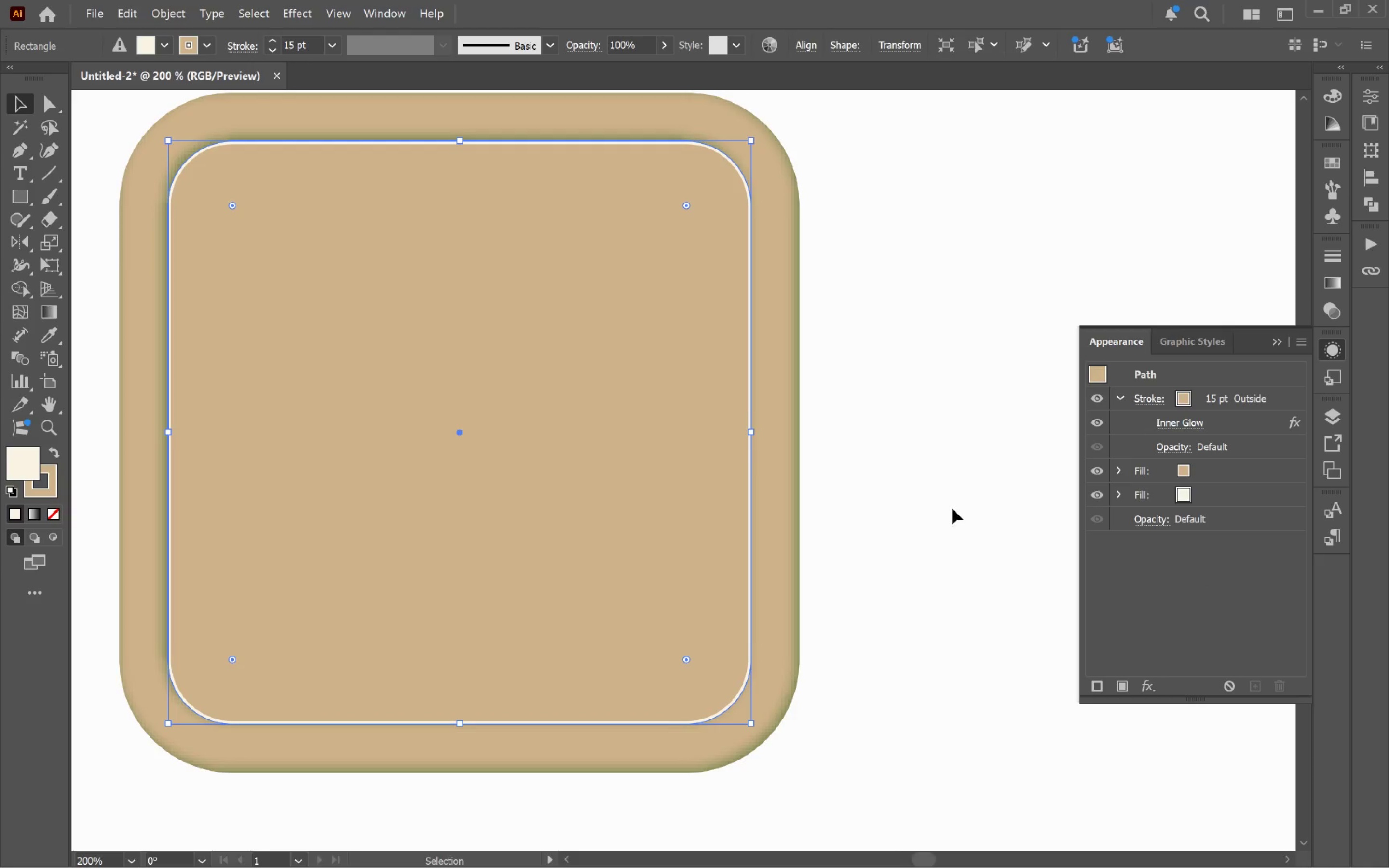 
left_click([1256, 467])
 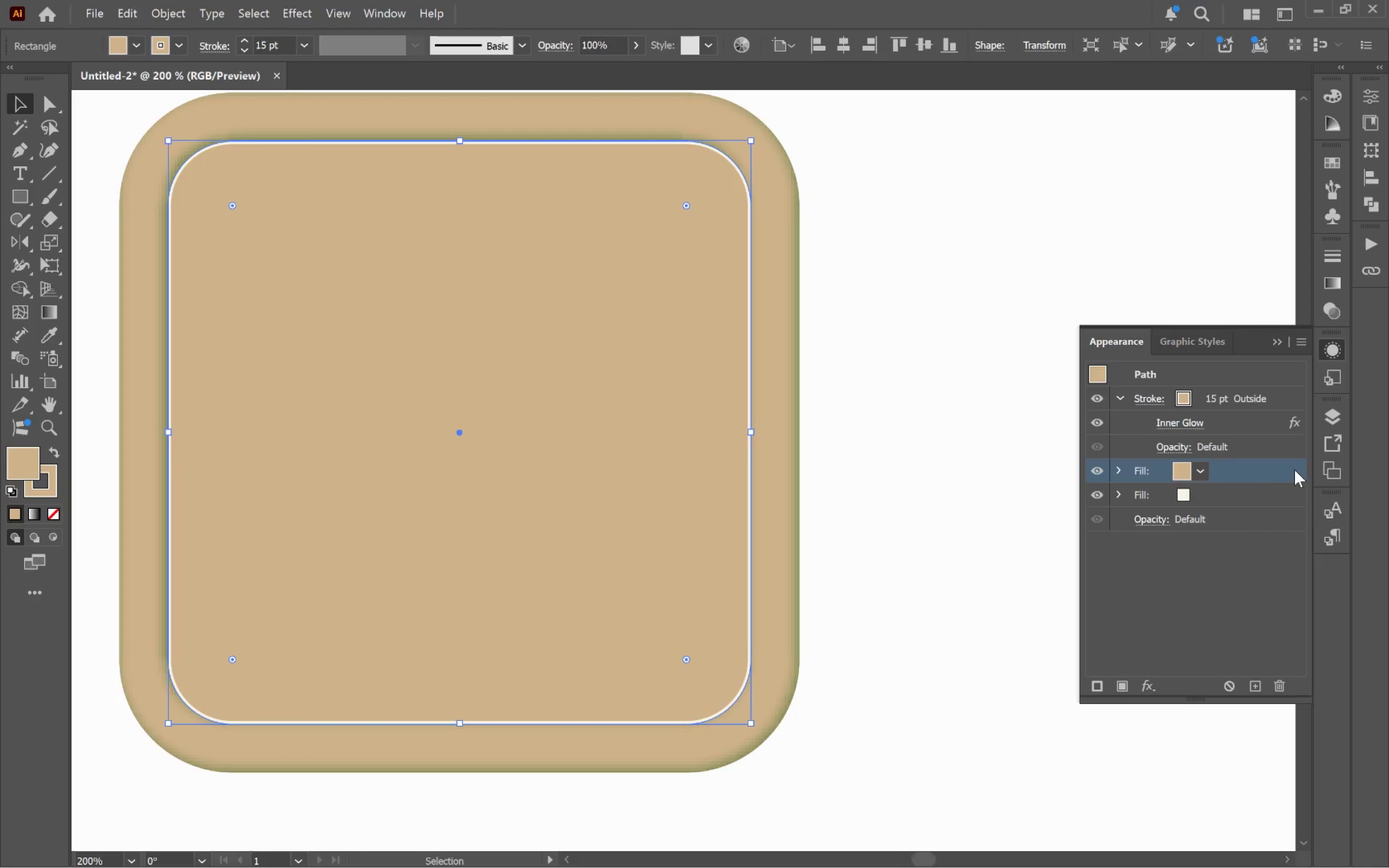 
left_click_drag(start_coordinate=[1294, 469], to_coordinate=[1296, 500])
 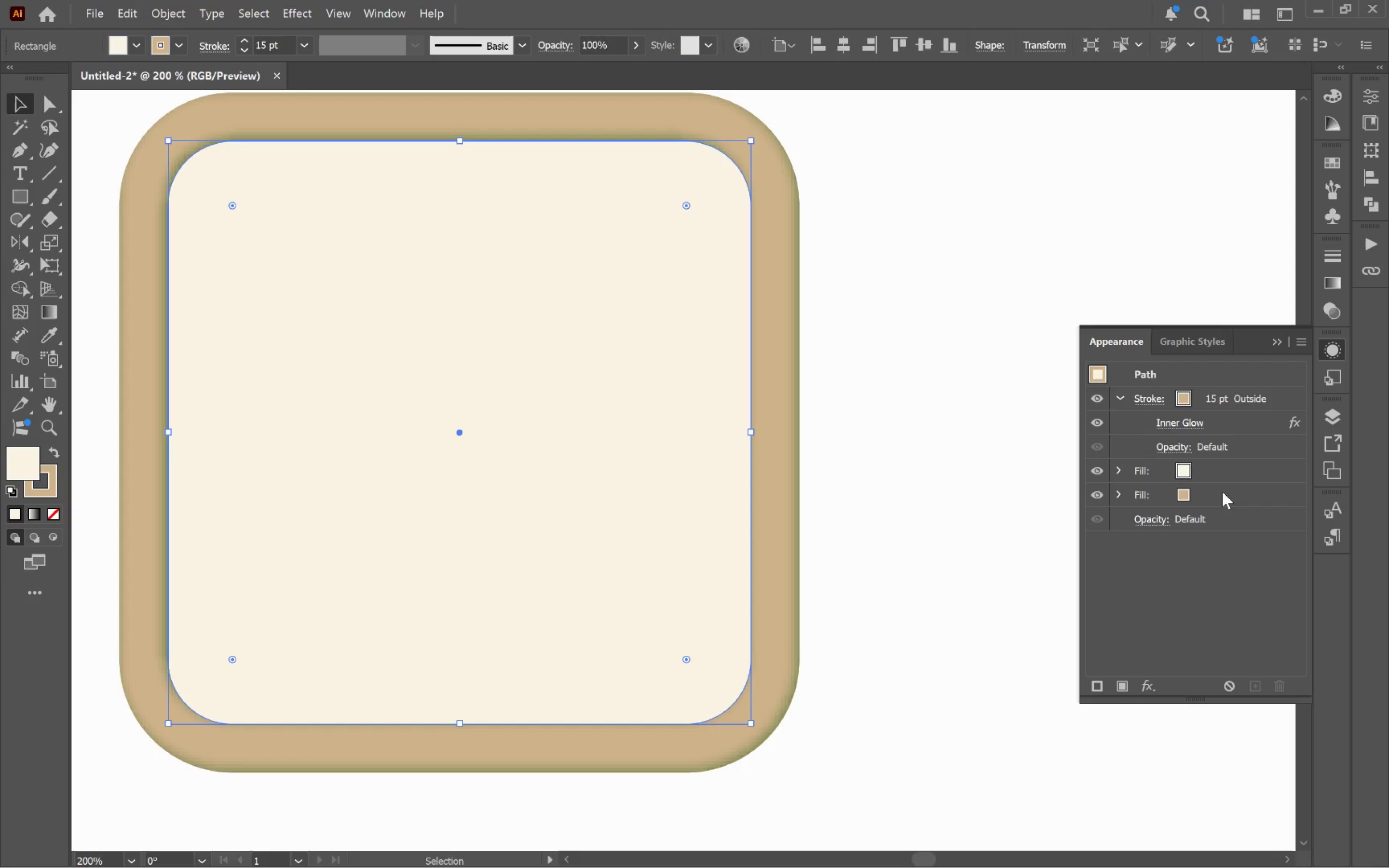 
wait(5.09)
 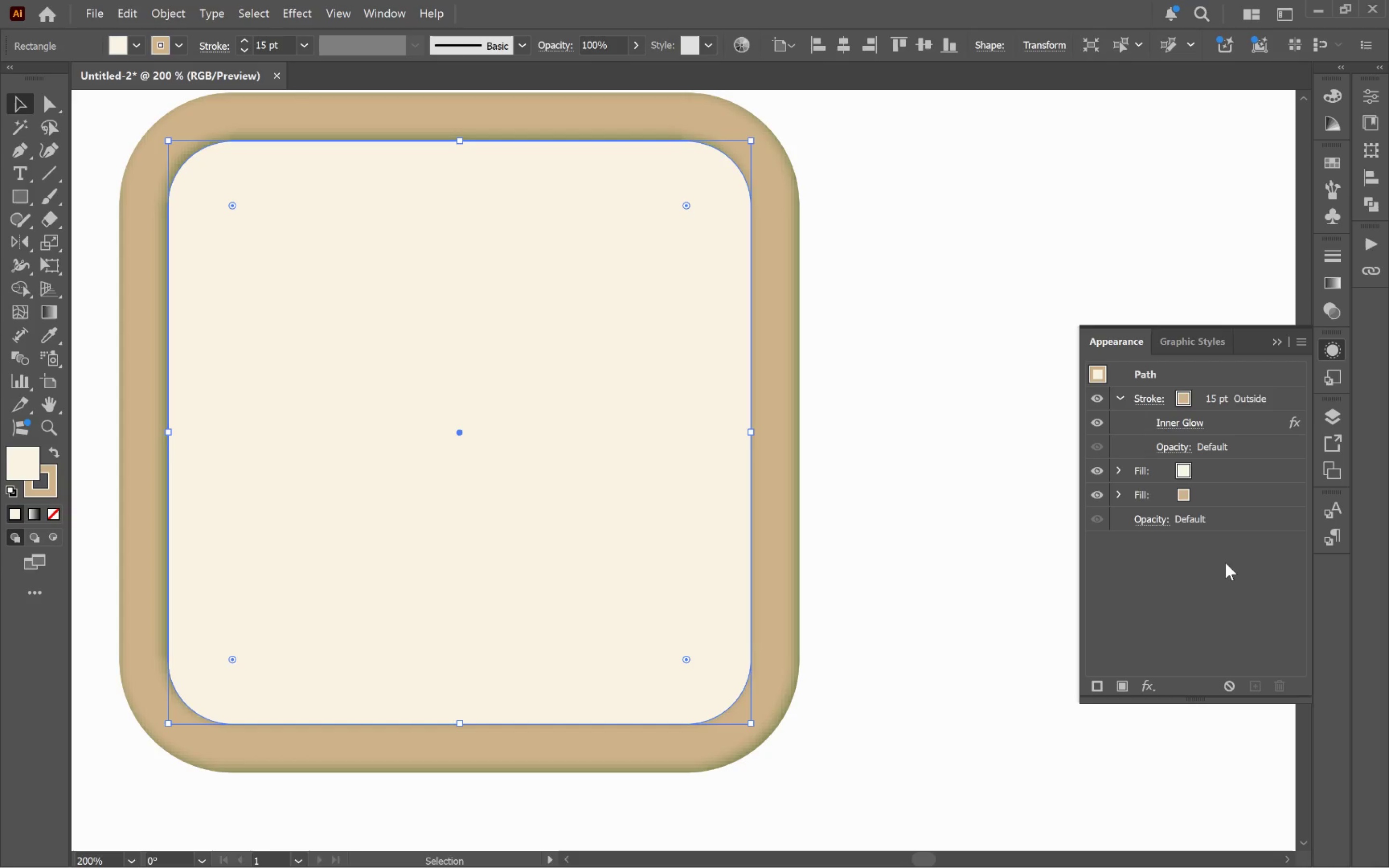 
left_click([1222, 492])
 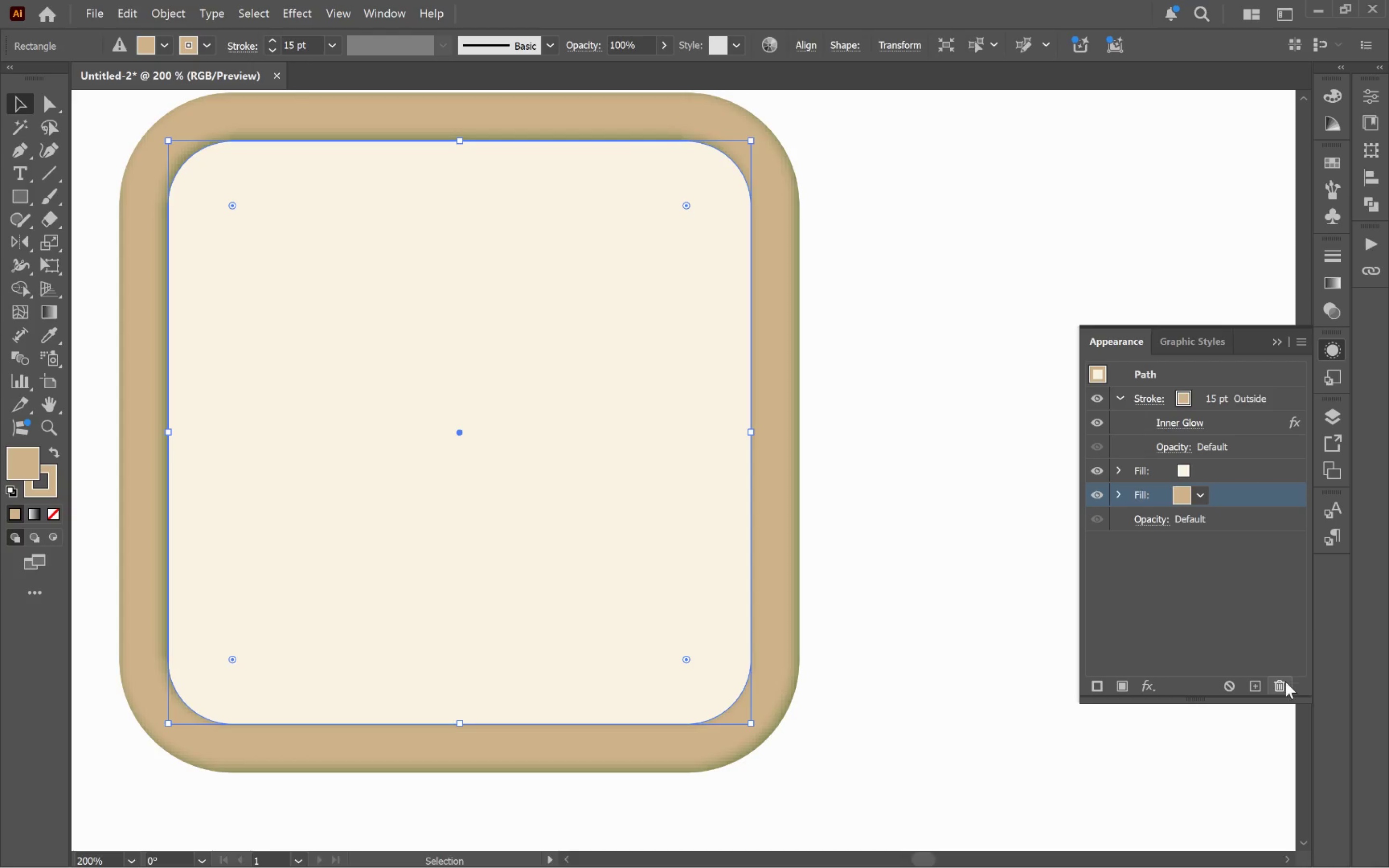 
left_click([1285, 683])
 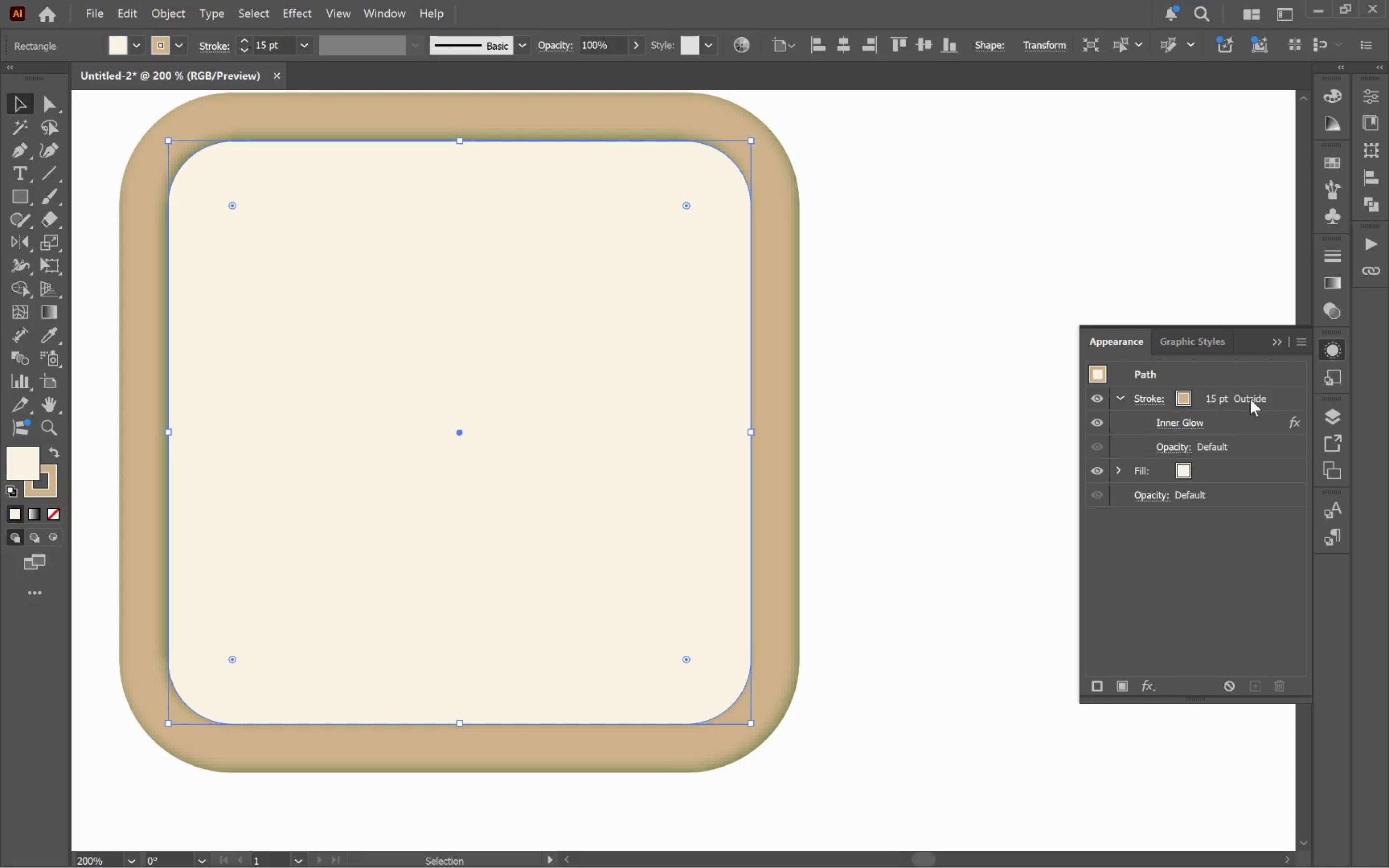 
left_click([1288, 395])
 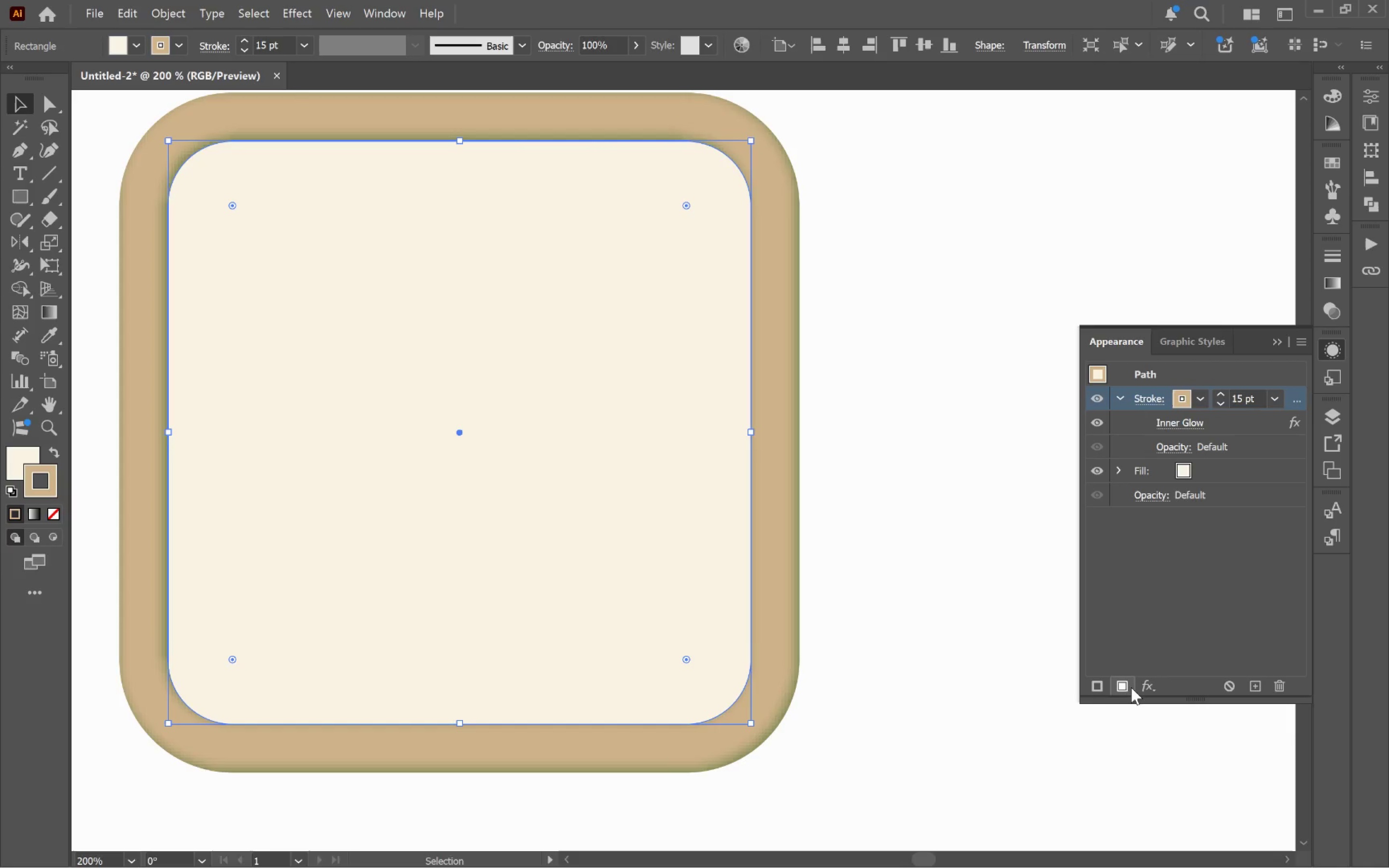 
left_click([1098, 686])
 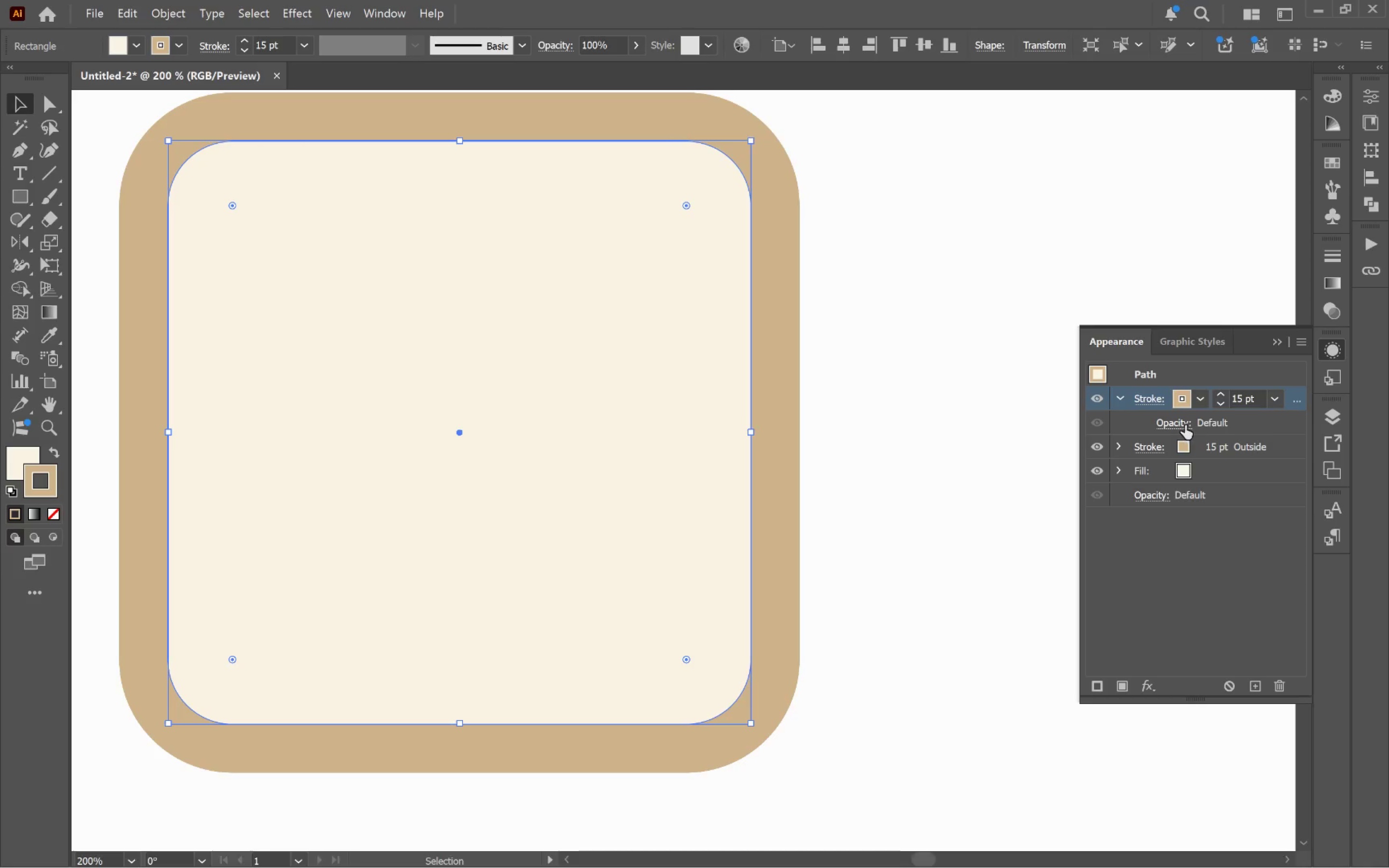 
wait(5.2)
 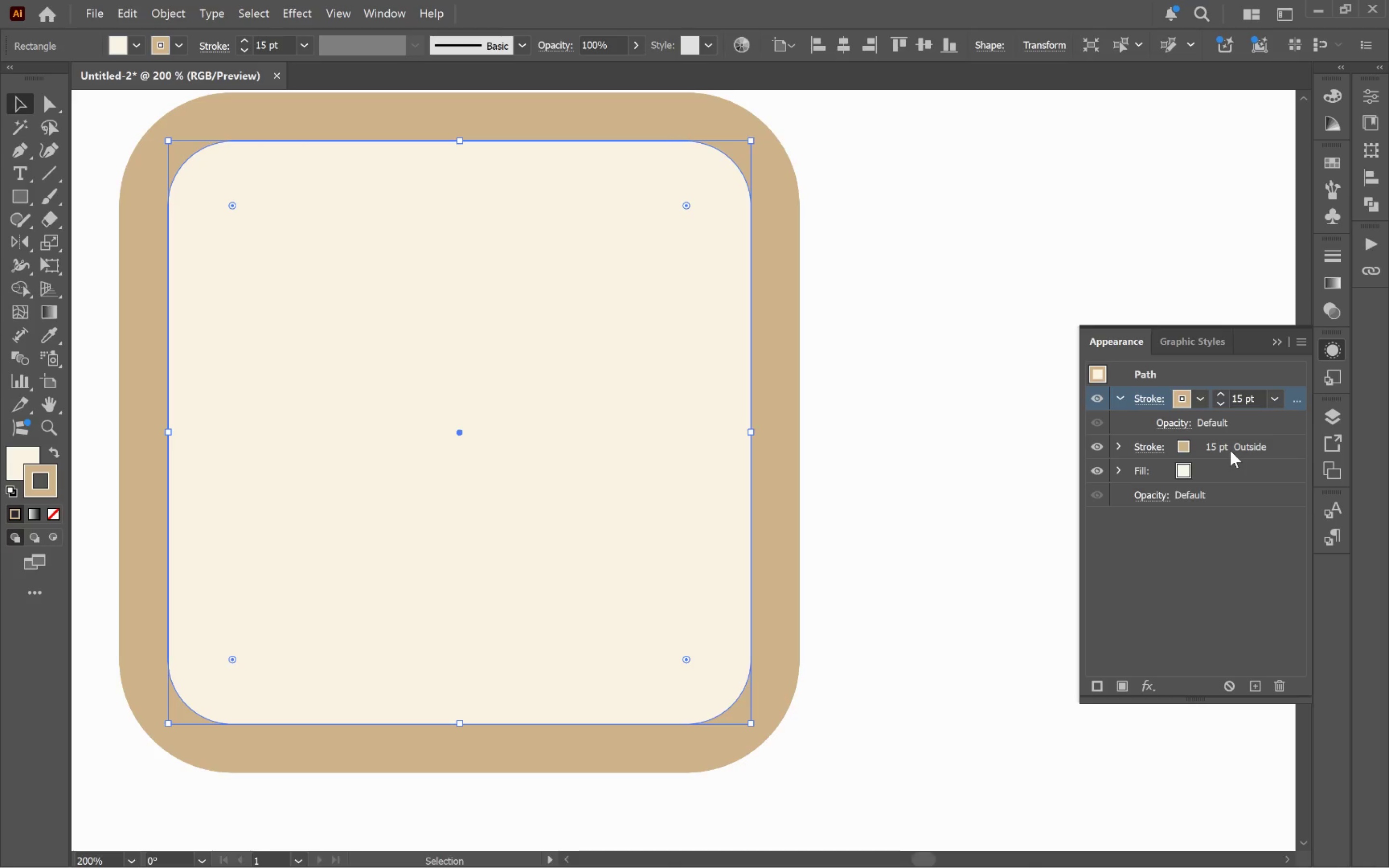 
mouse_move([1221, 408])
 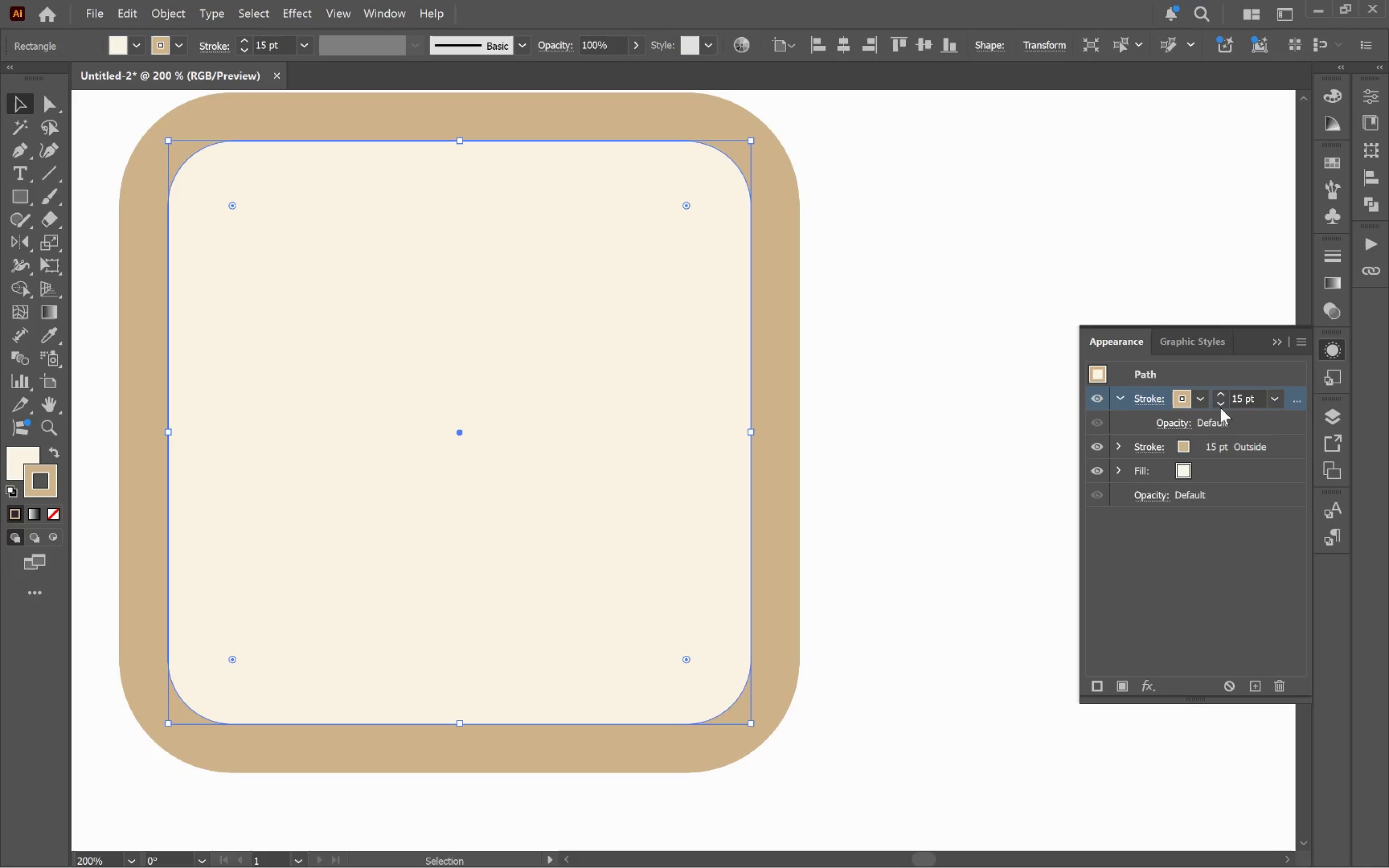 
hold_key(key=ShiftLeft, duration=0.59)
left_click([1220, 402])
 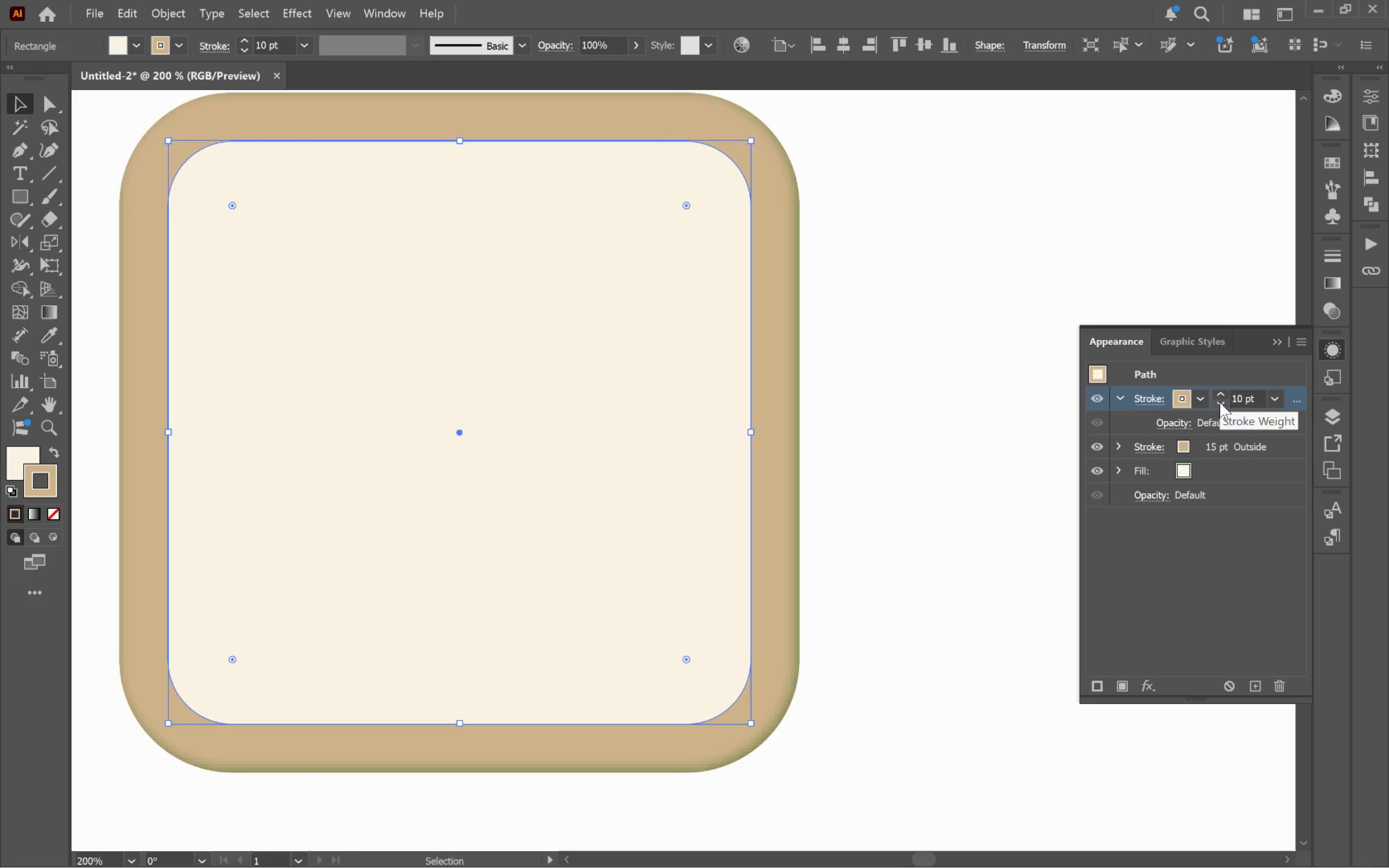 
hold_key(key=ShiftLeft, duration=0.32)
 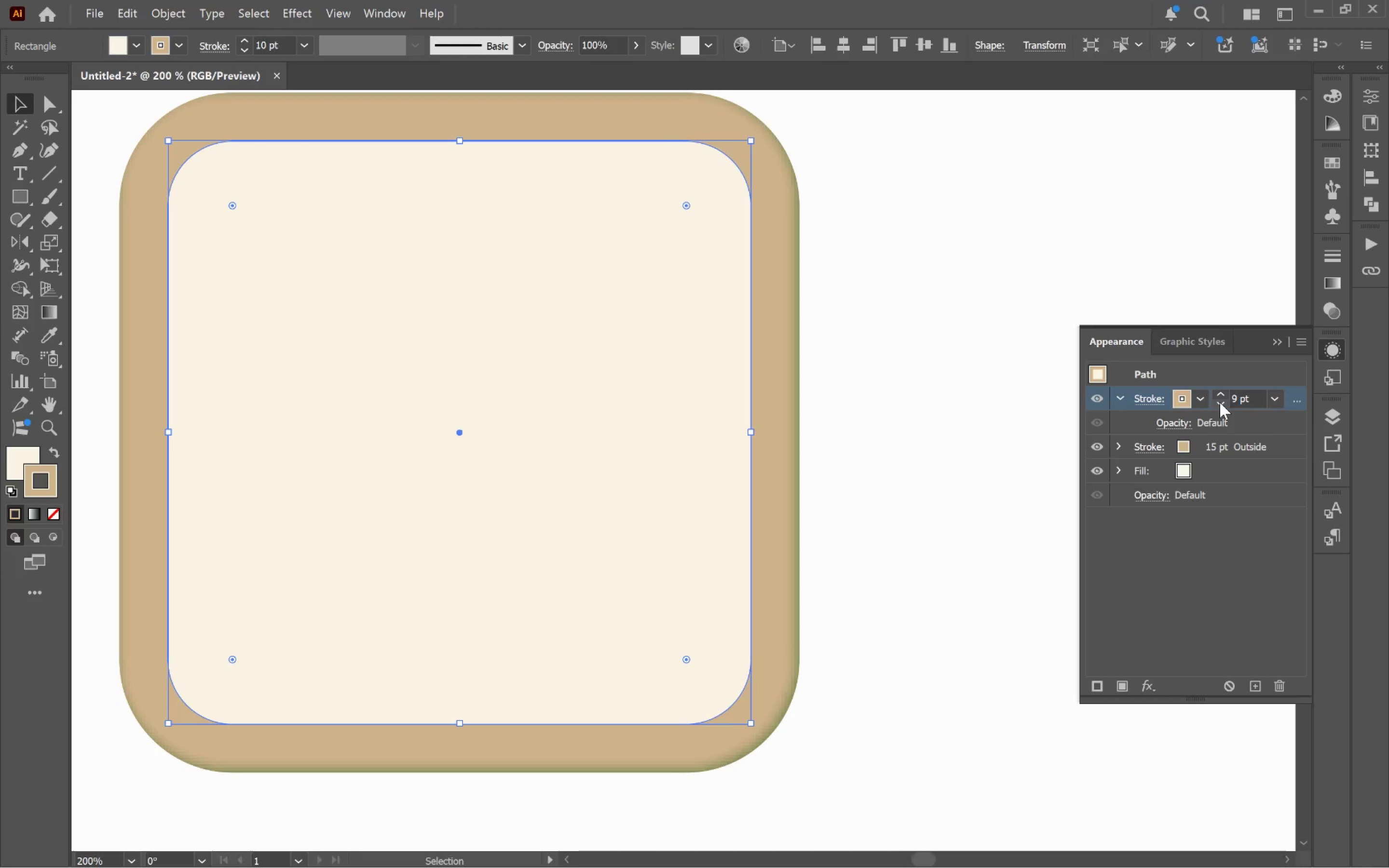 
double_click([1220, 402])
 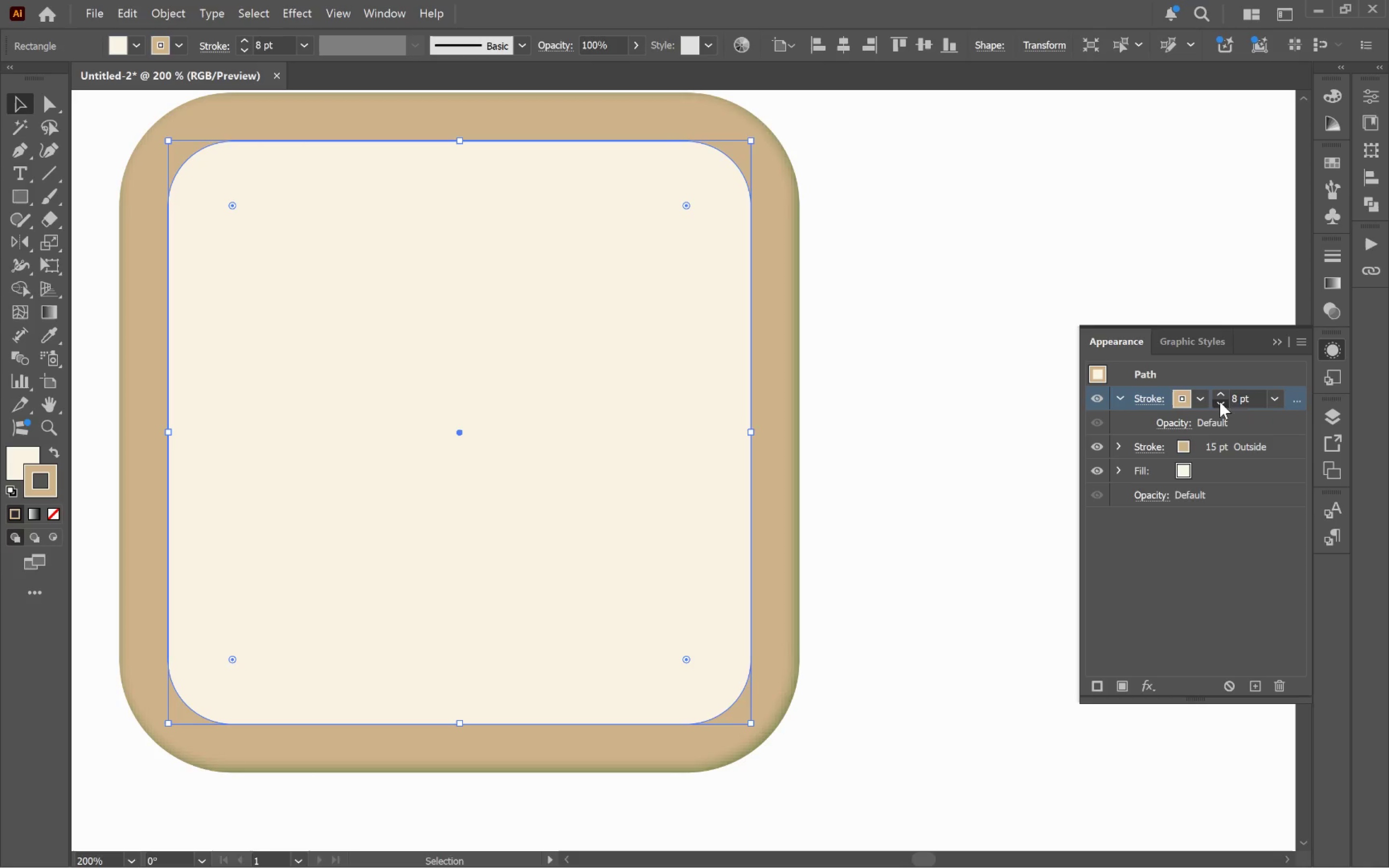 
triple_click([1220, 402])
 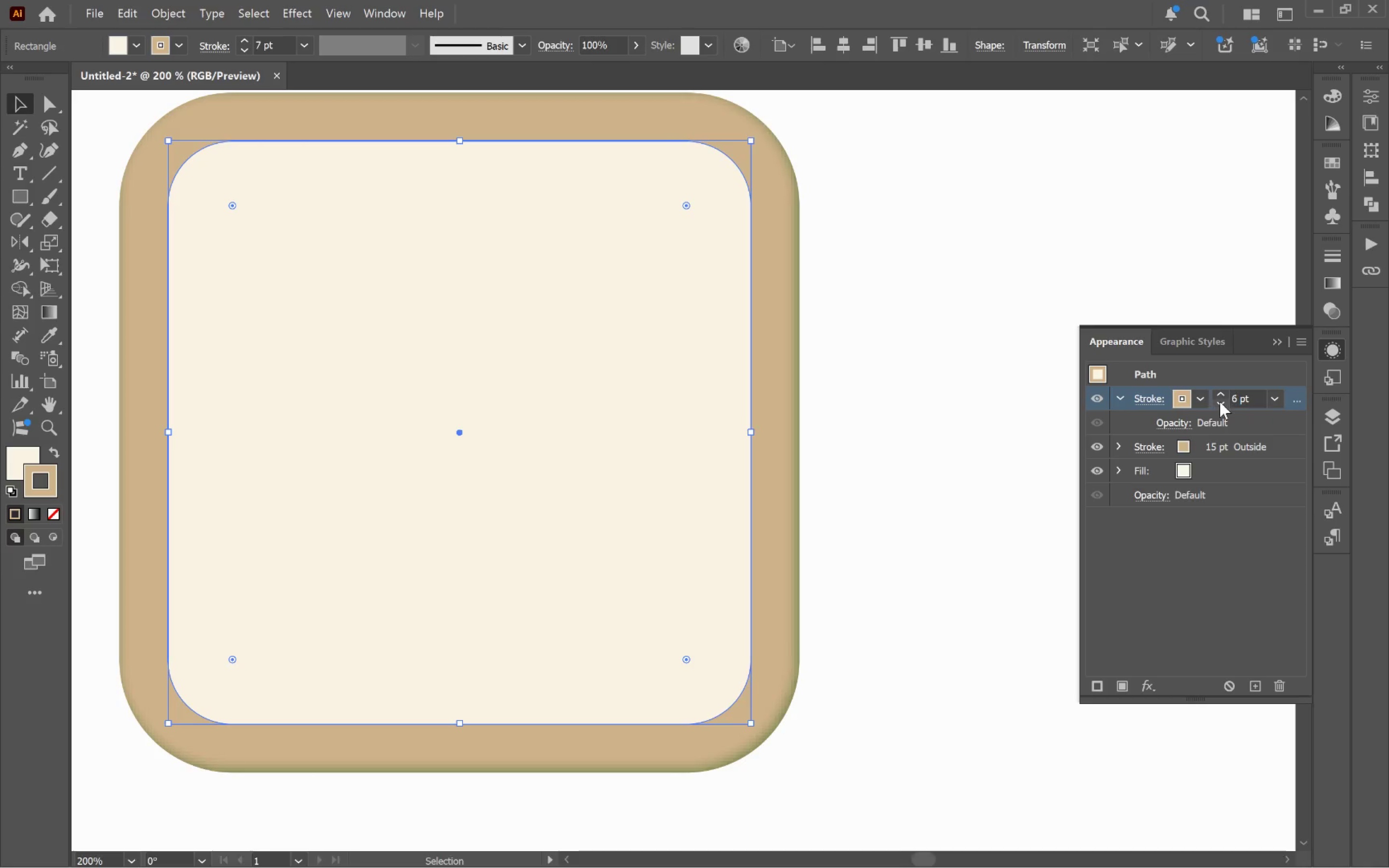 
triple_click([1220, 402])
 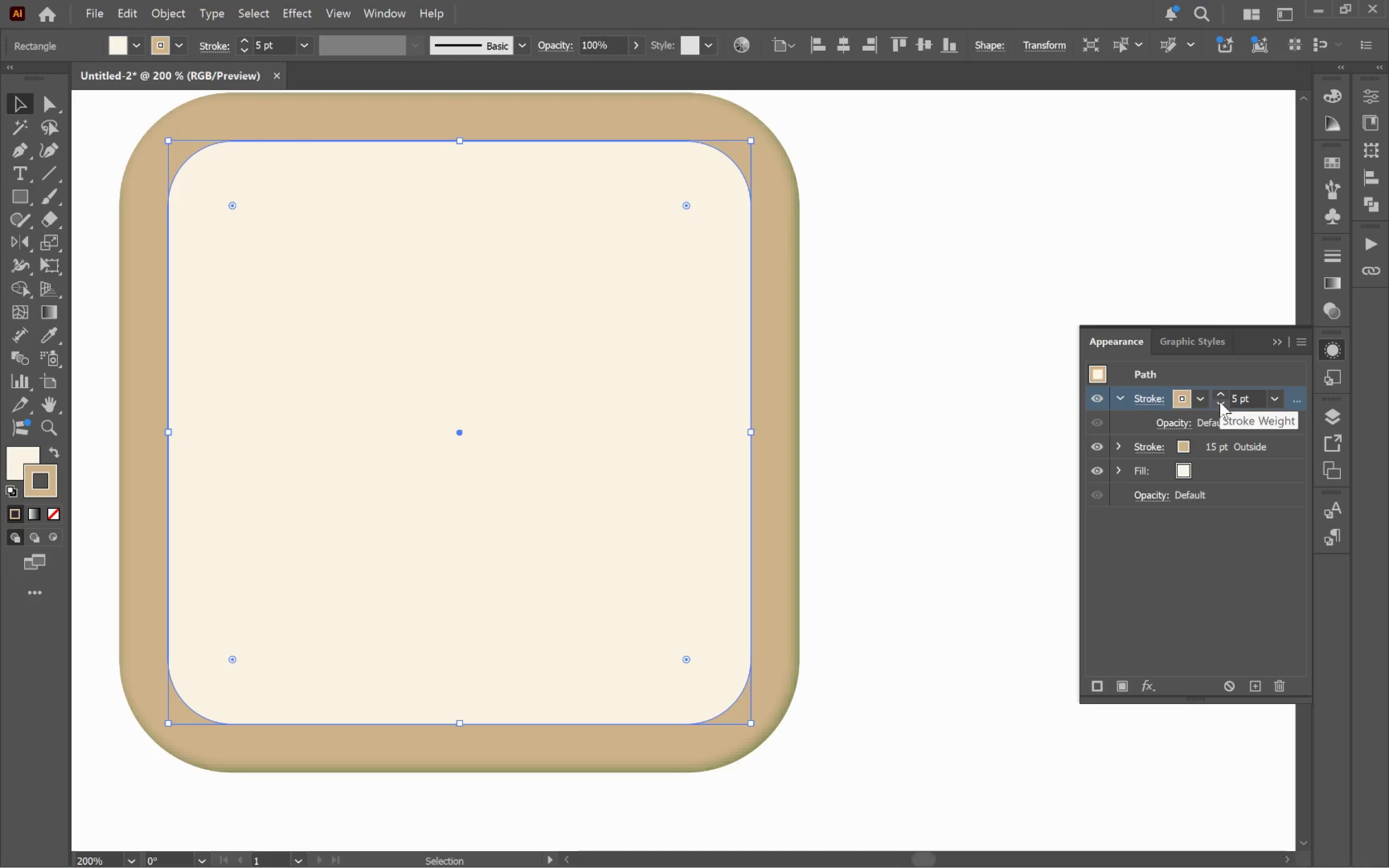 
triple_click([1220, 402])
 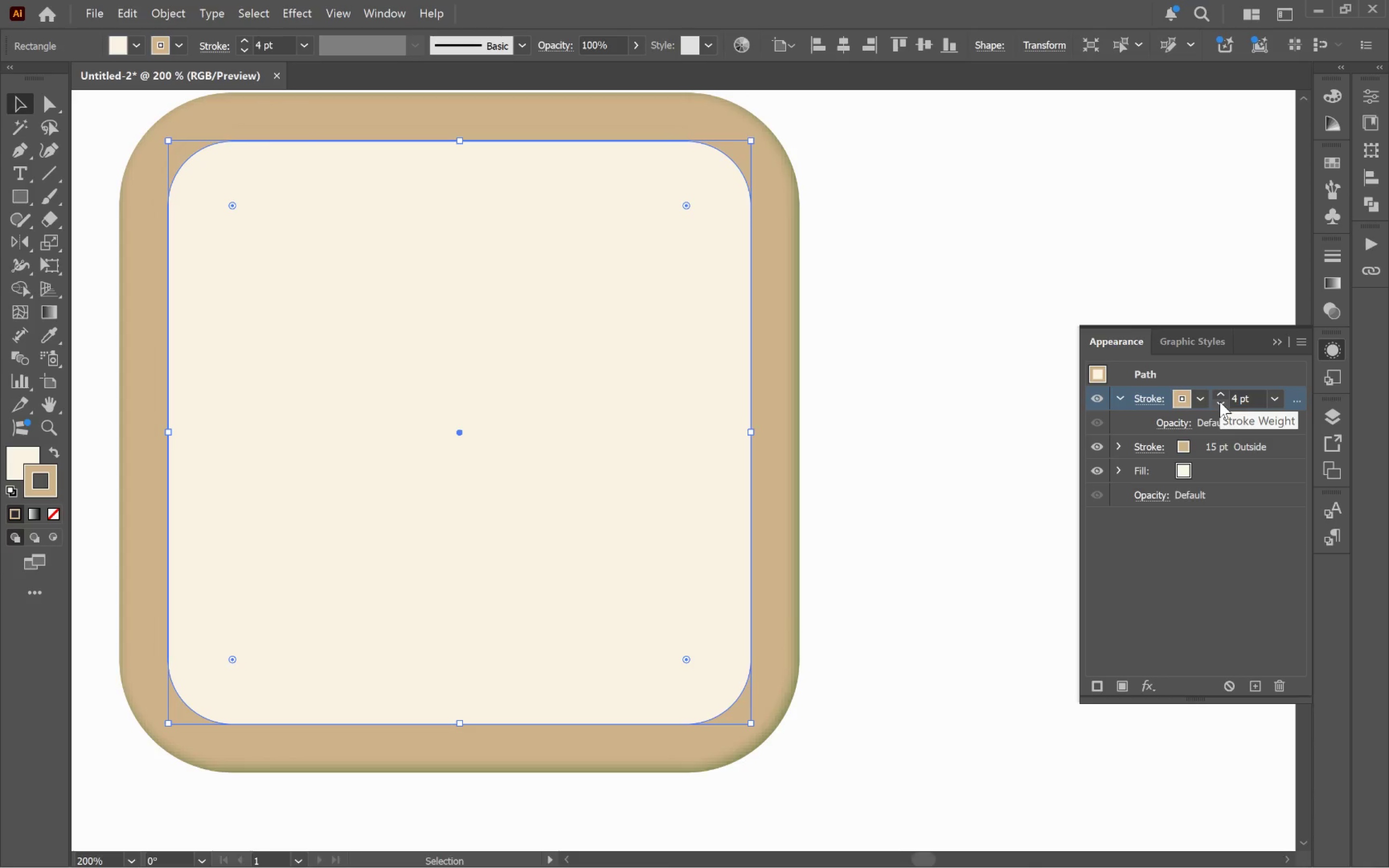 
triple_click([1220, 402])
 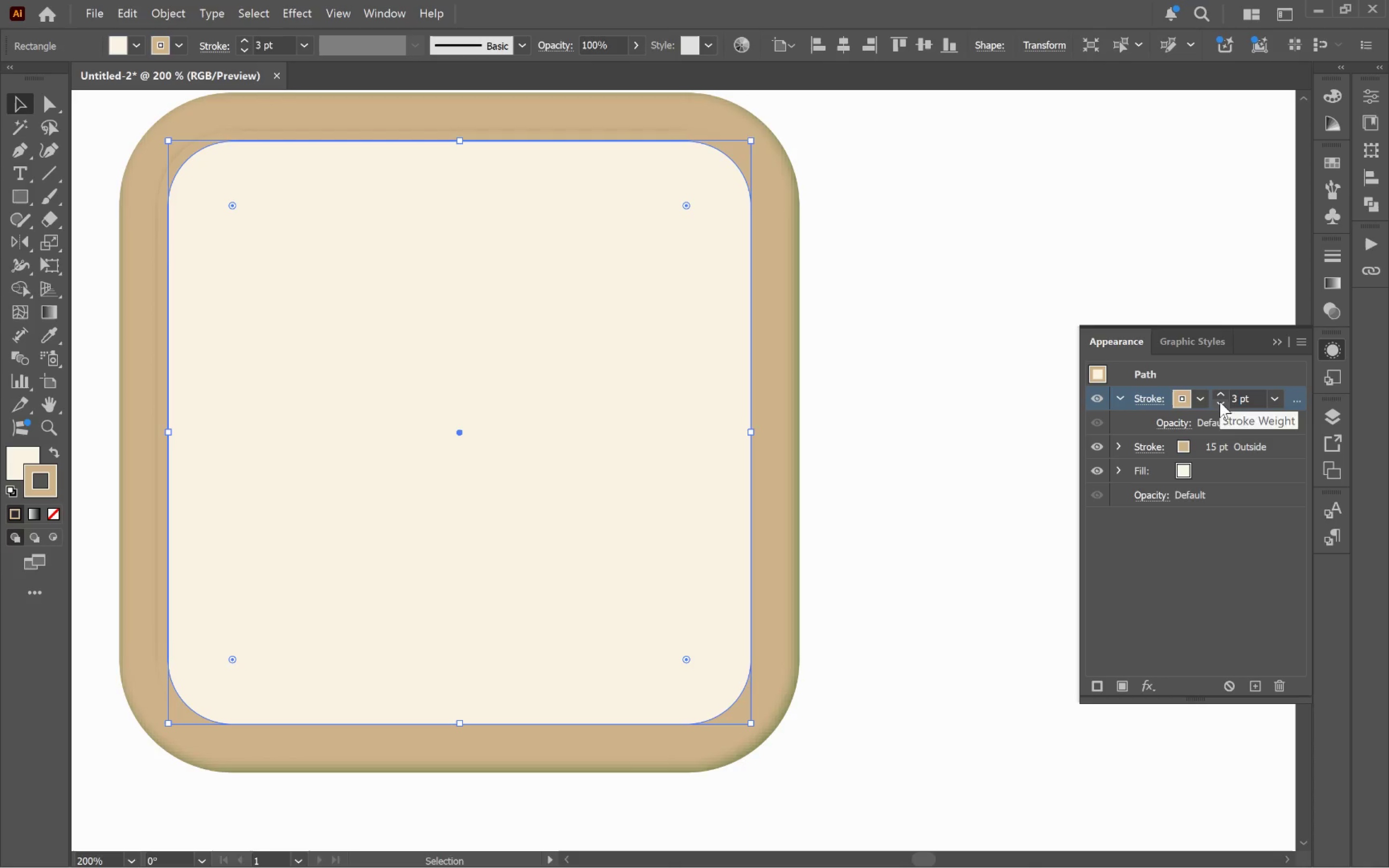 
triple_click([1220, 402])
 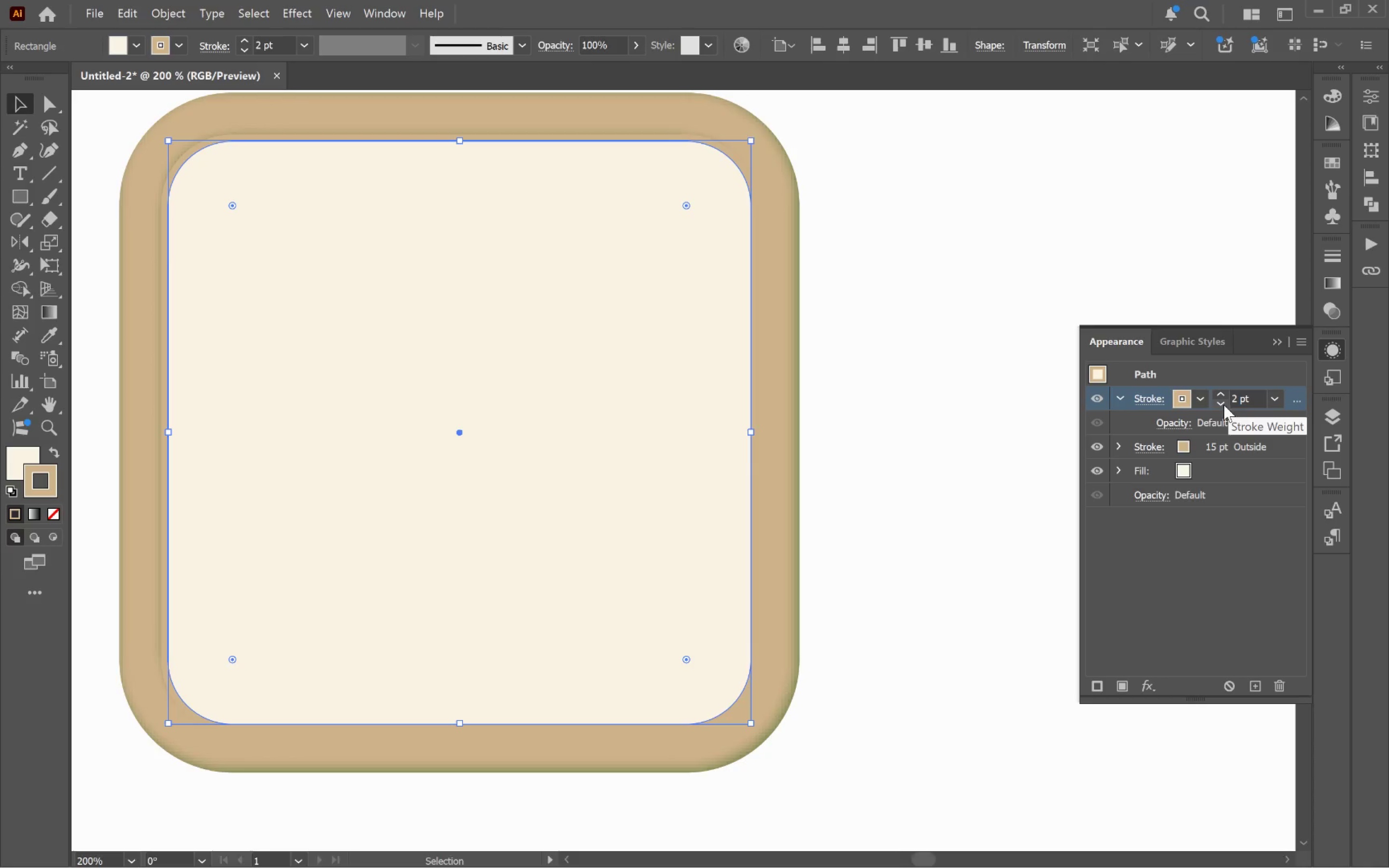 
left_click([1224, 404])
 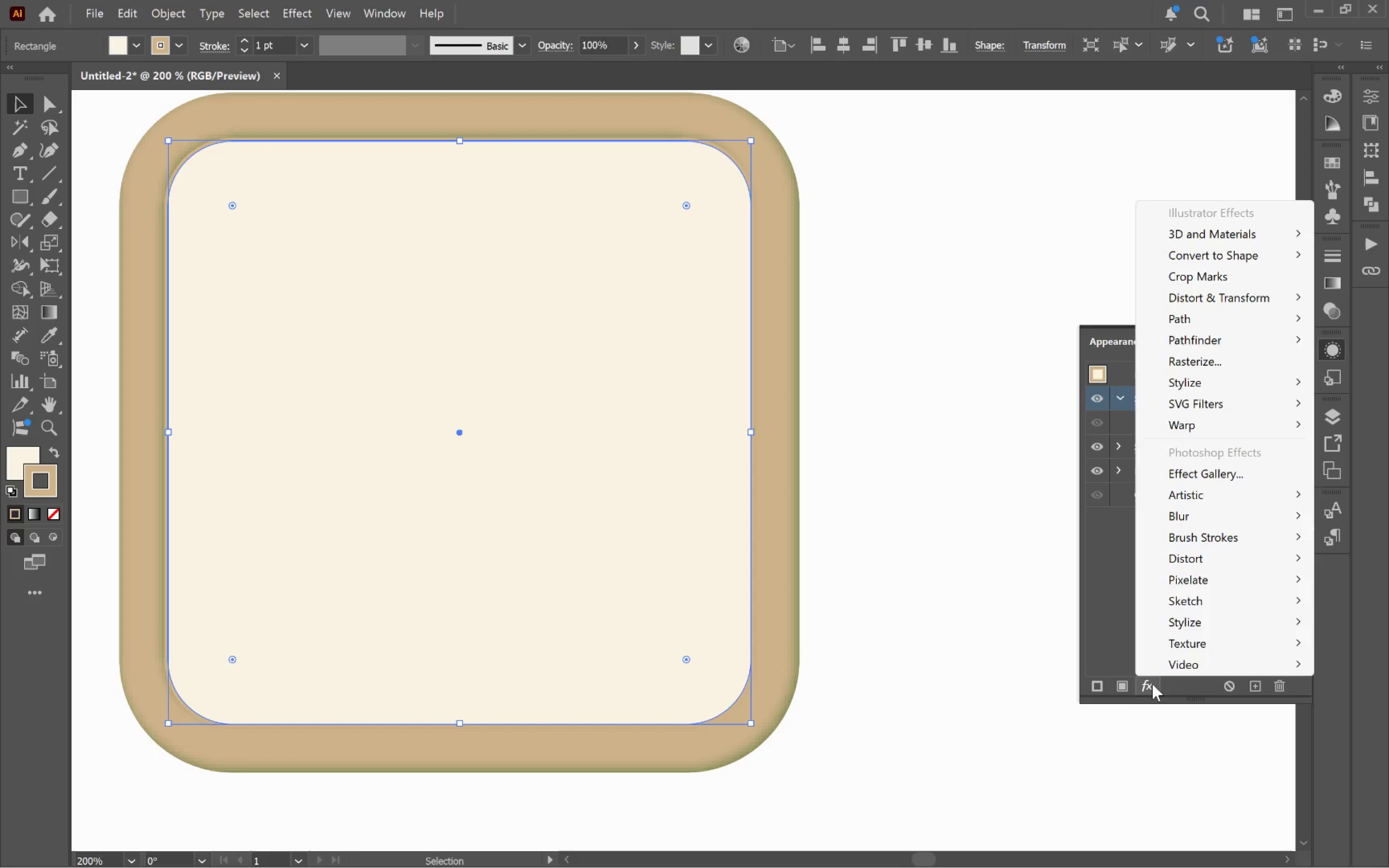 
wait(6.99)
 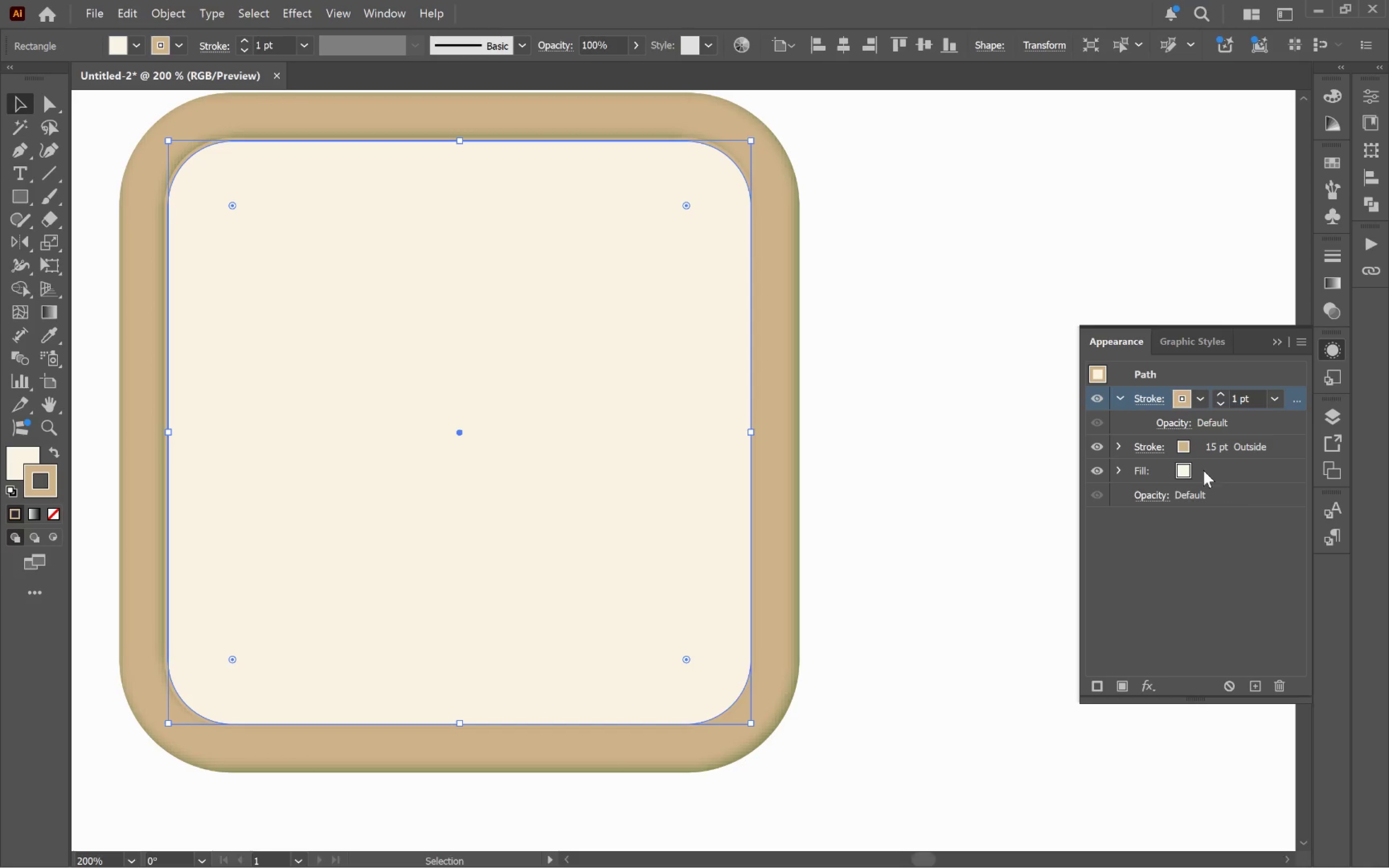 
left_click([1065, 321])
 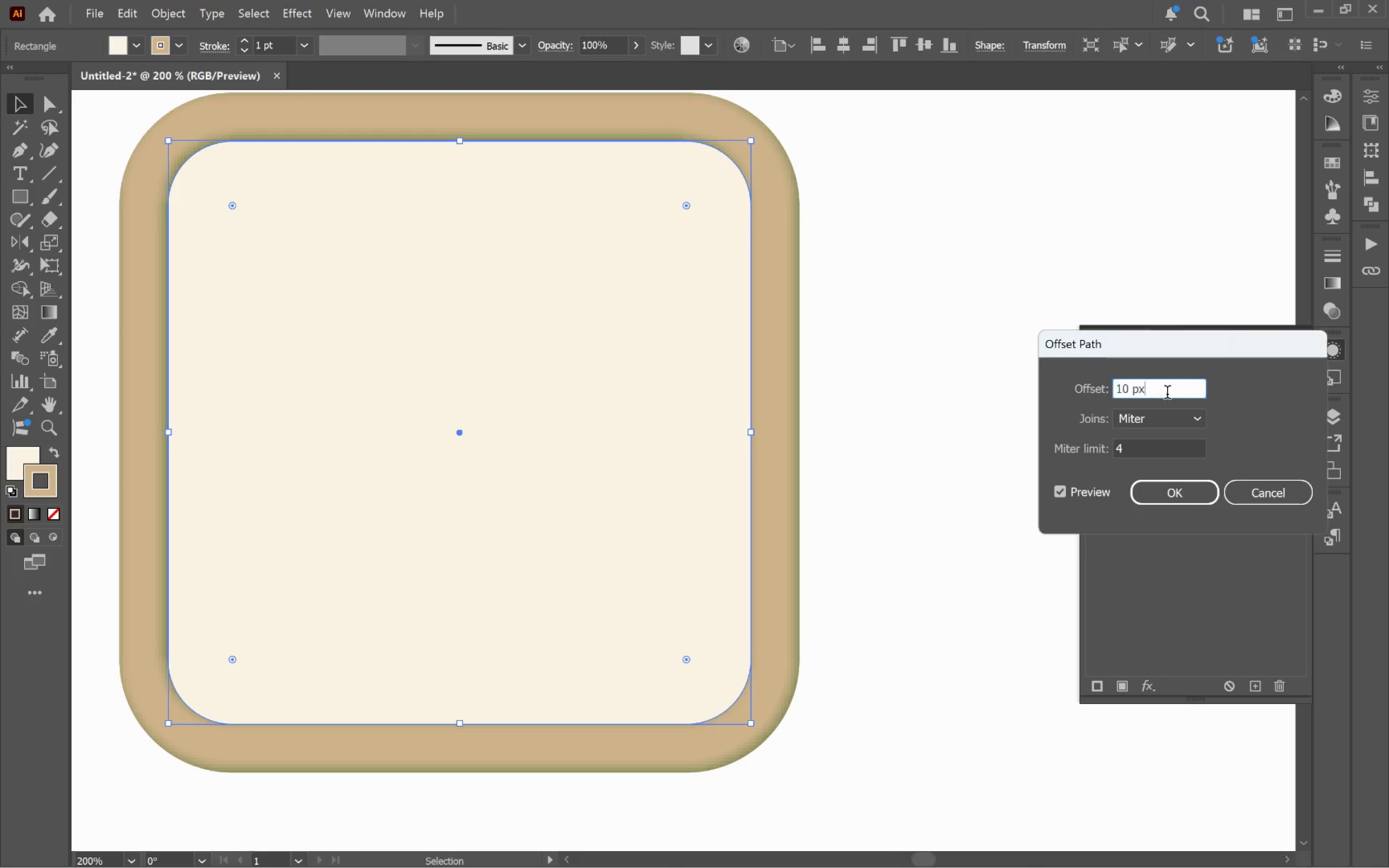 
scroll: coordinate [1152, 387], scroll_direction: down, amount: 26.0
 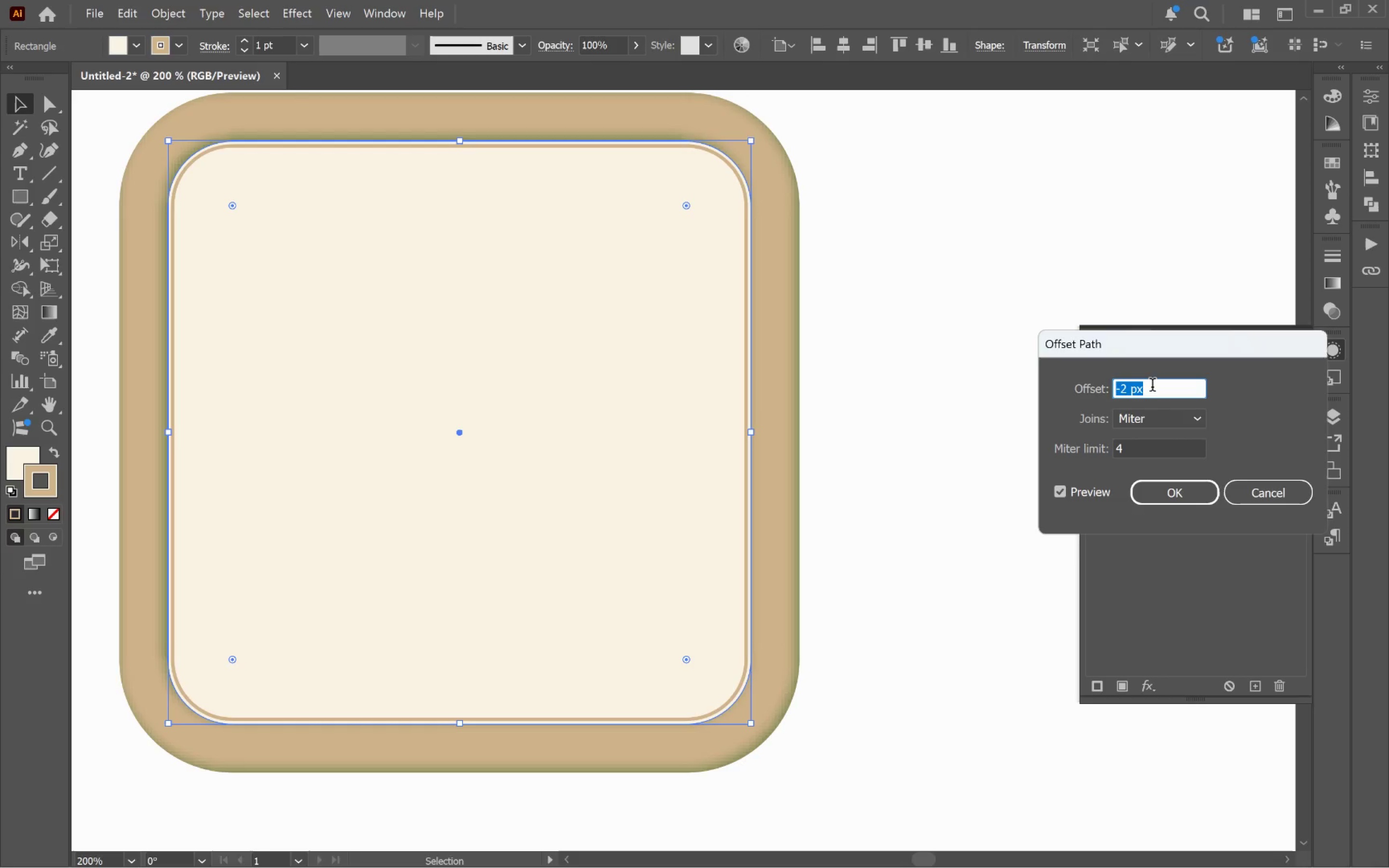 
scroll: coordinate [1152, 387], scroll_direction: up, amount: 1.0
 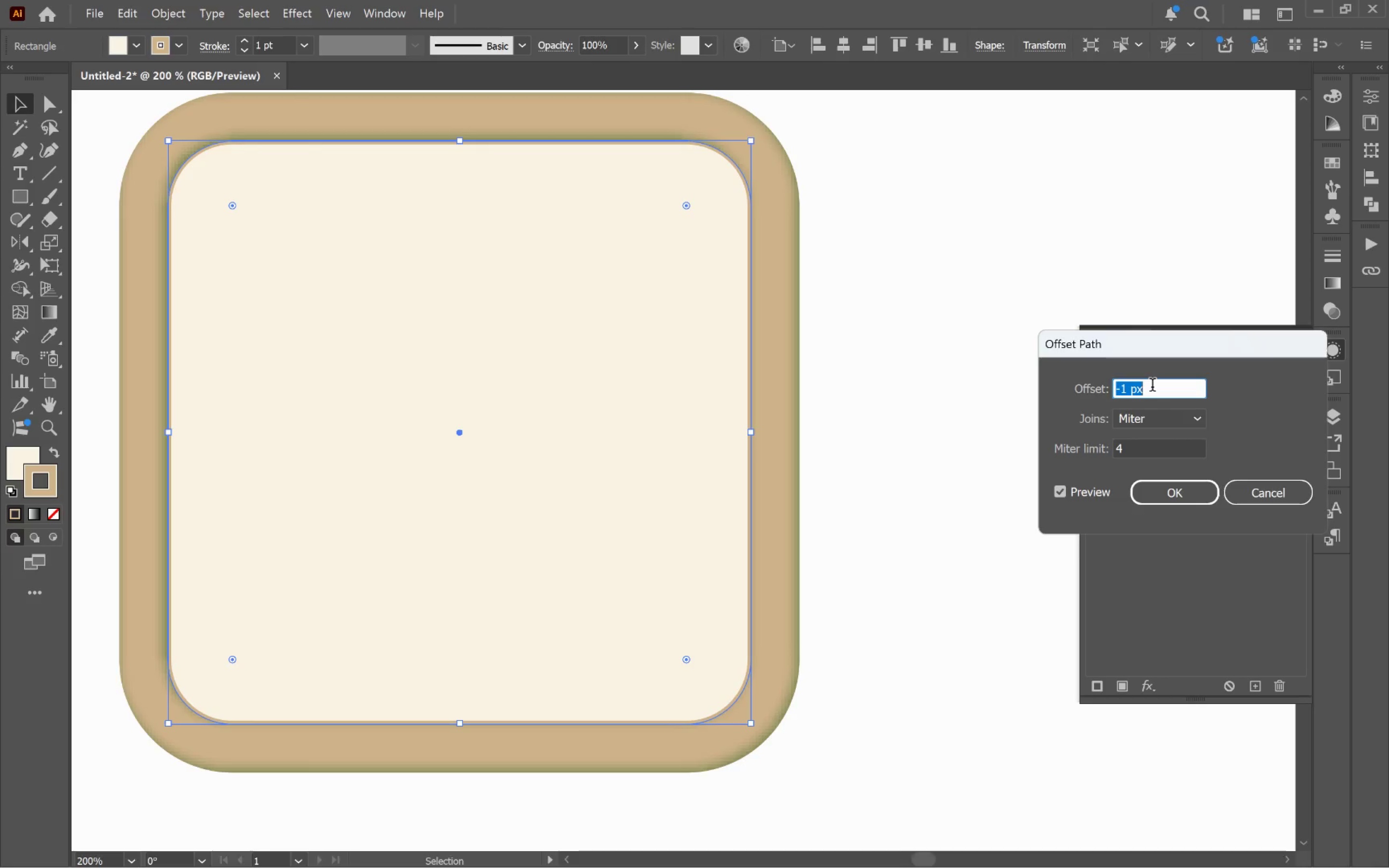 
scroll: coordinate [1152, 387], scroll_direction: down, amount: 1.0
 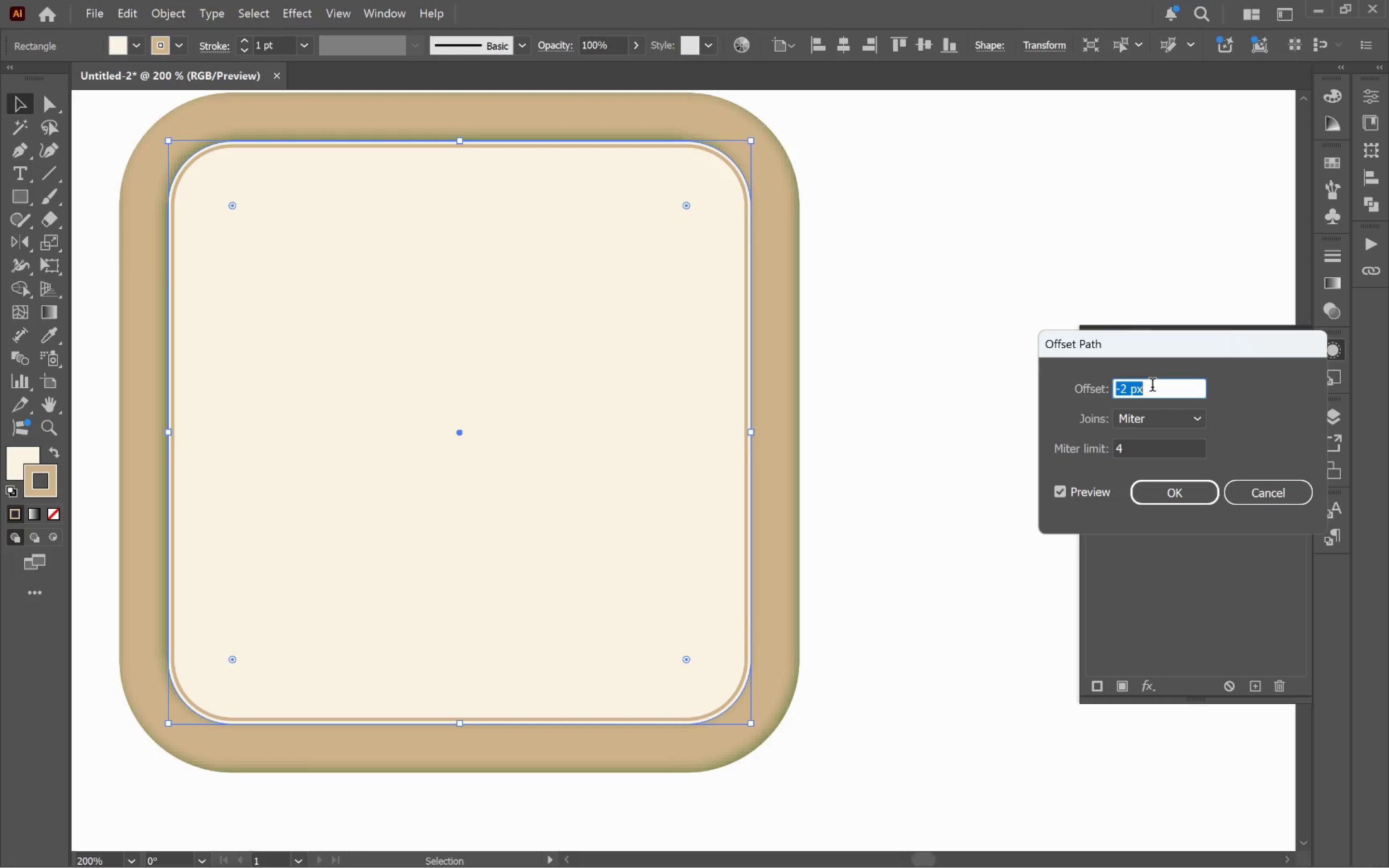 
scroll: coordinate [1152, 387], scroll_direction: up, amount: 1.0
 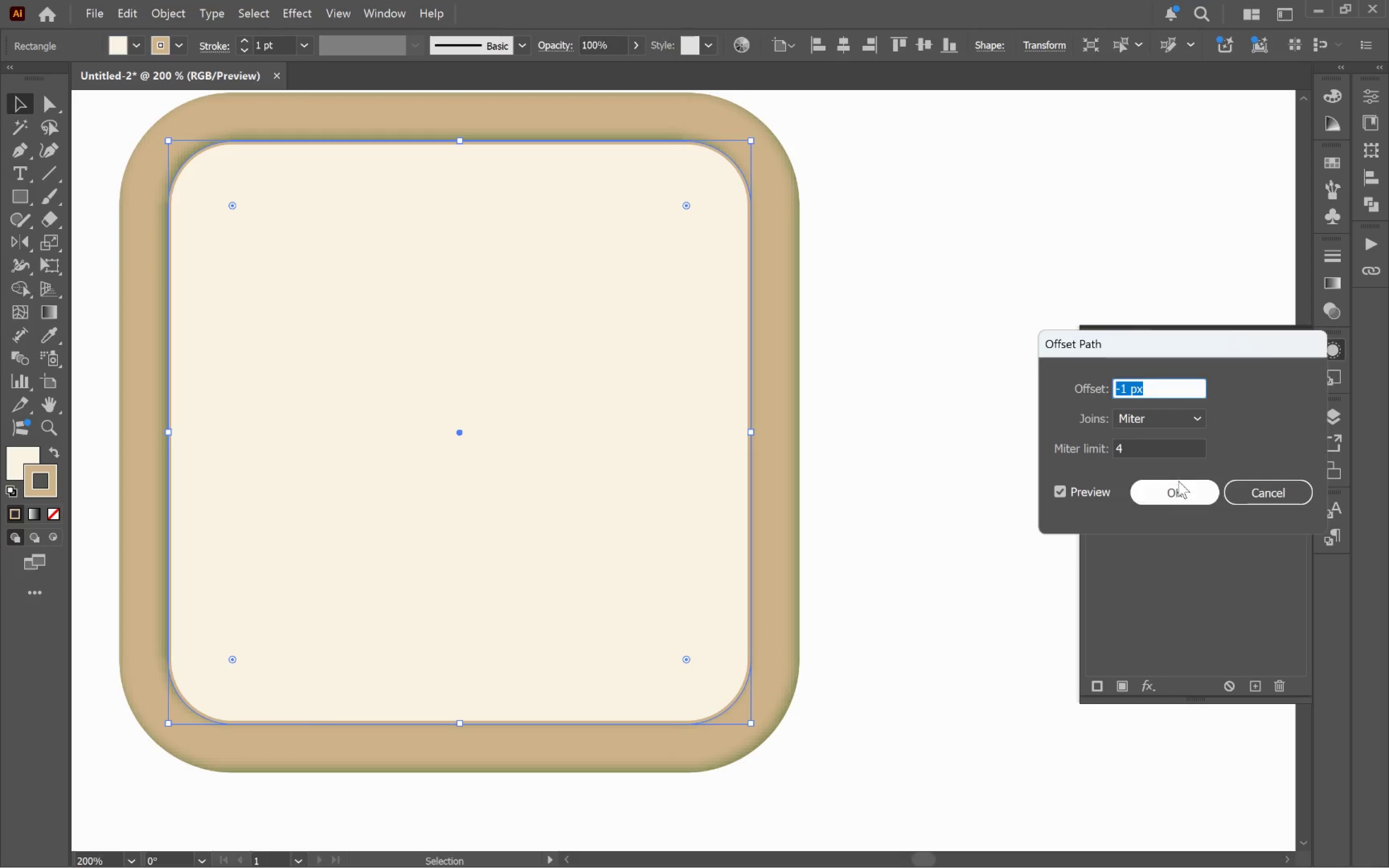 
left_click([1182, 487])
 